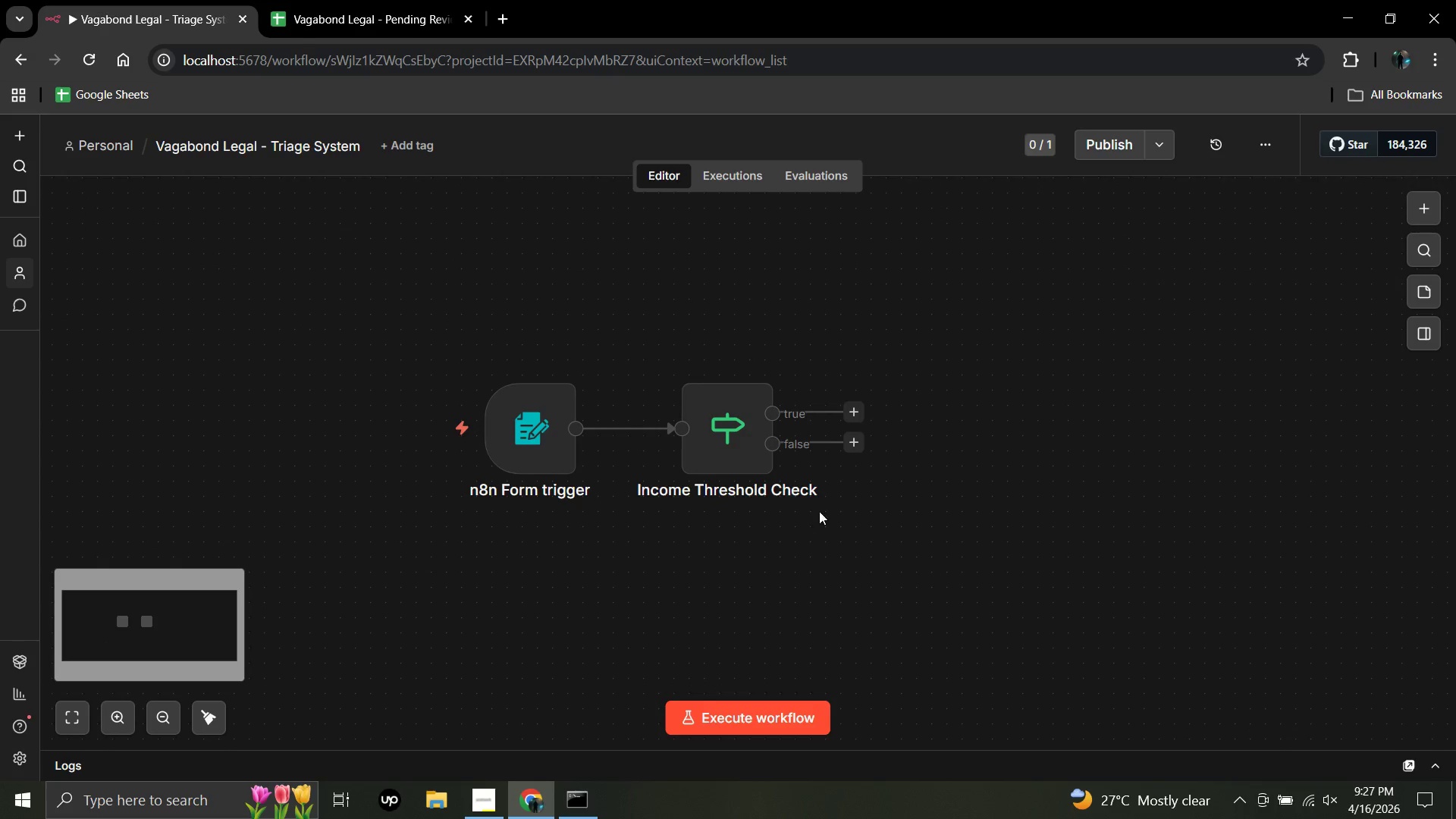 
hold_key(key=ControlLeft, duration=1.51)
 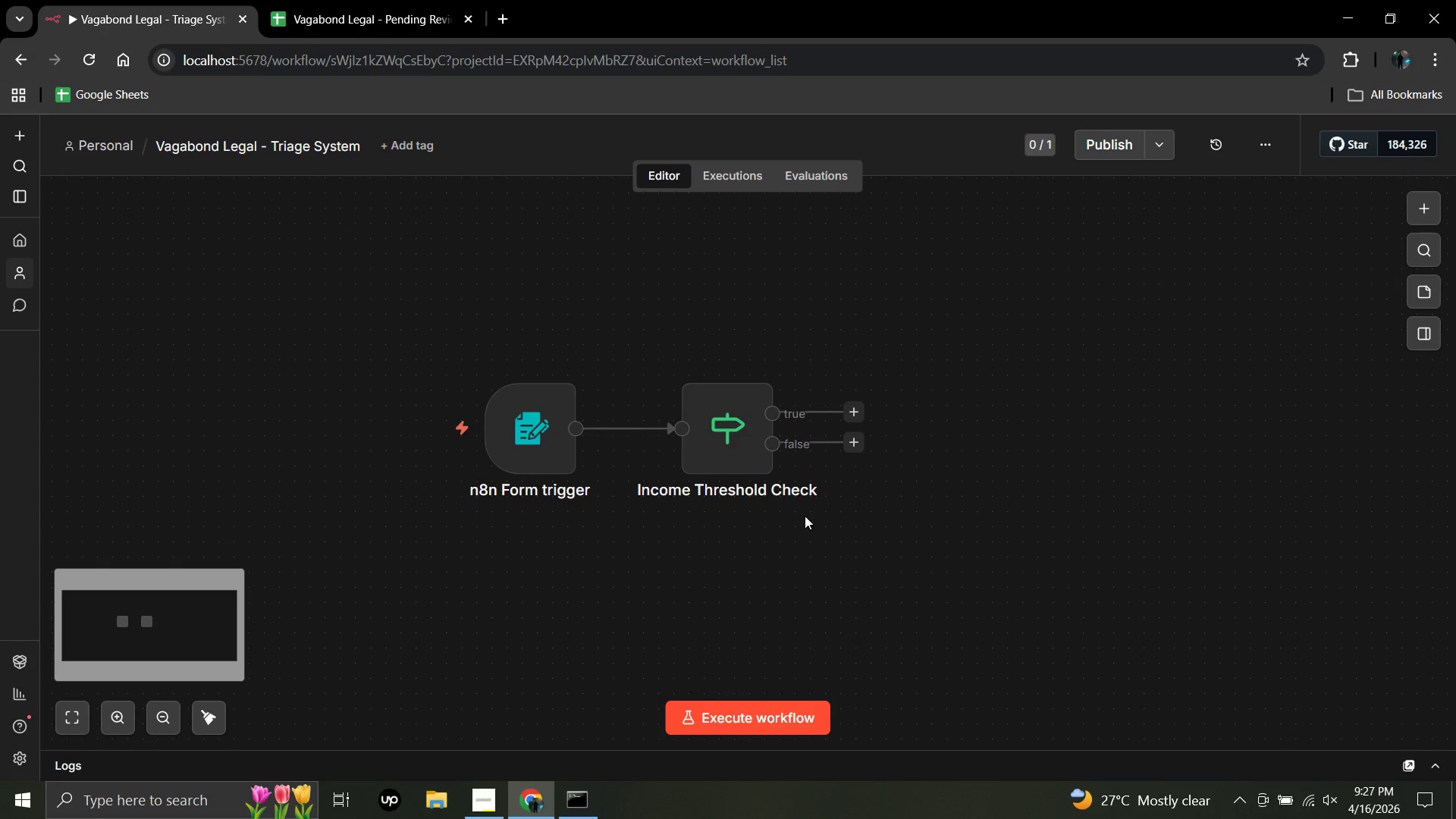 
hold_key(key=ControlLeft, duration=0.34)
 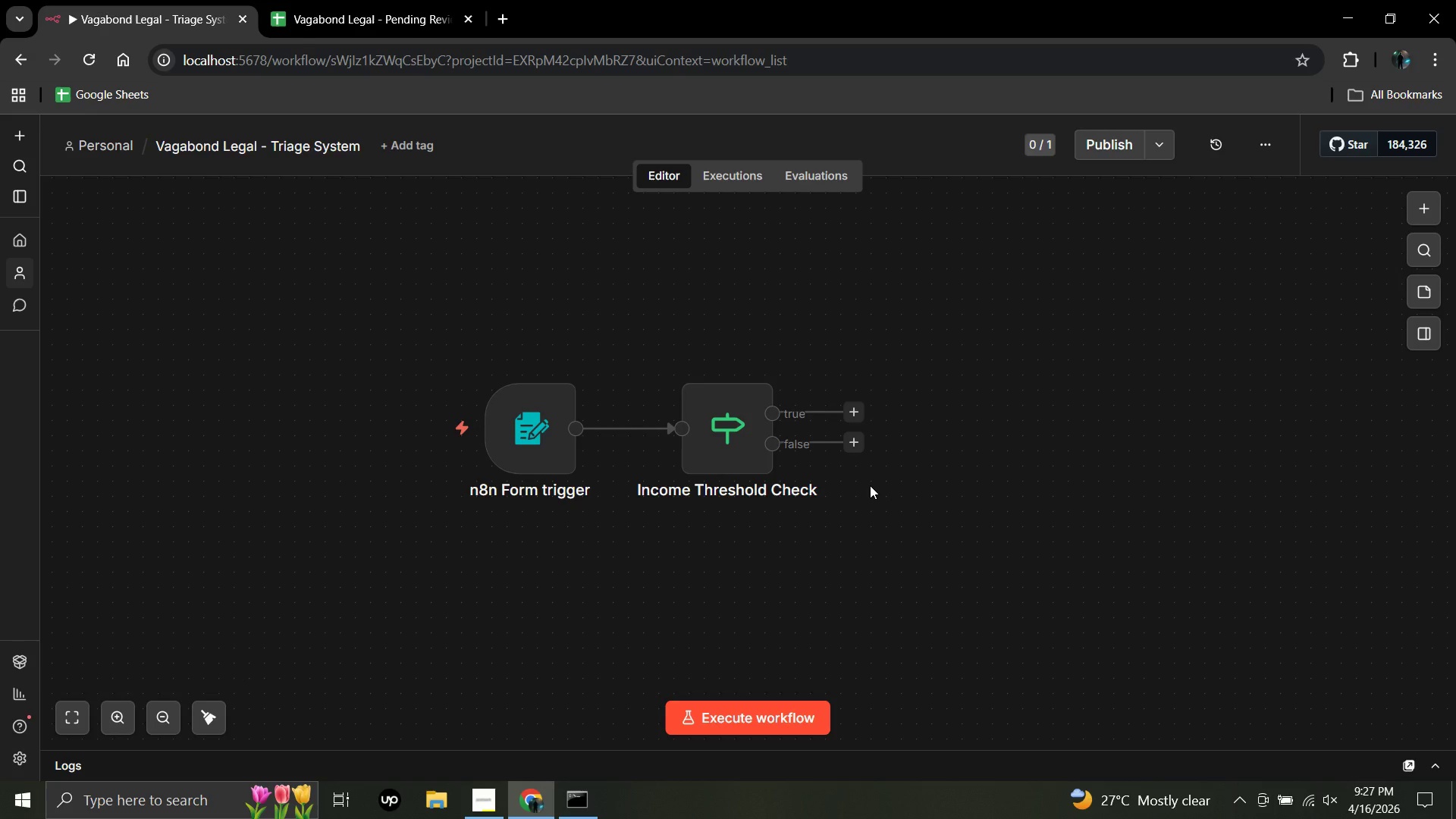 
wait(9.17)
 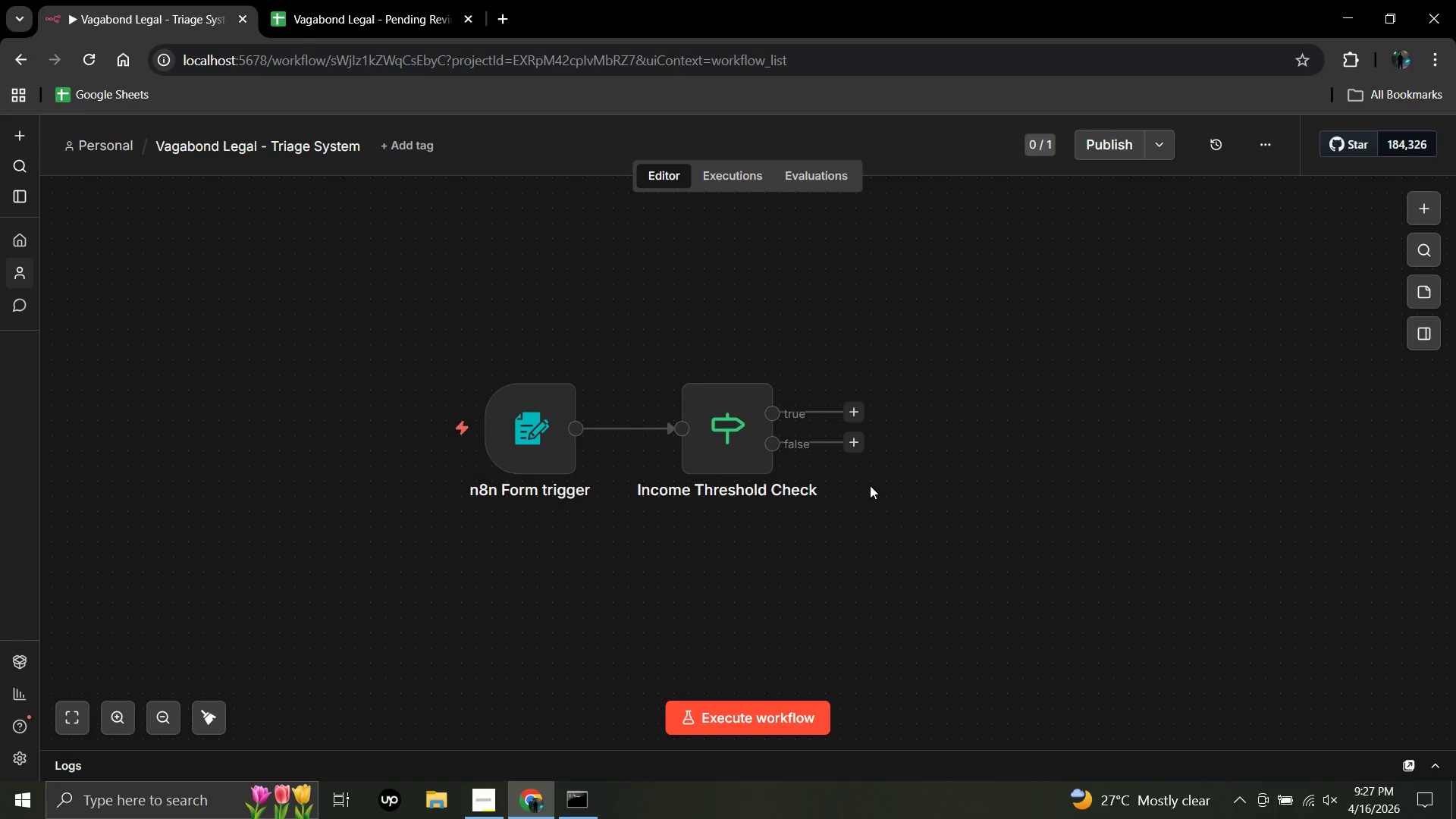 
left_click_drag(start_coordinate=[856, 444], to_coordinate=[926, 521])
 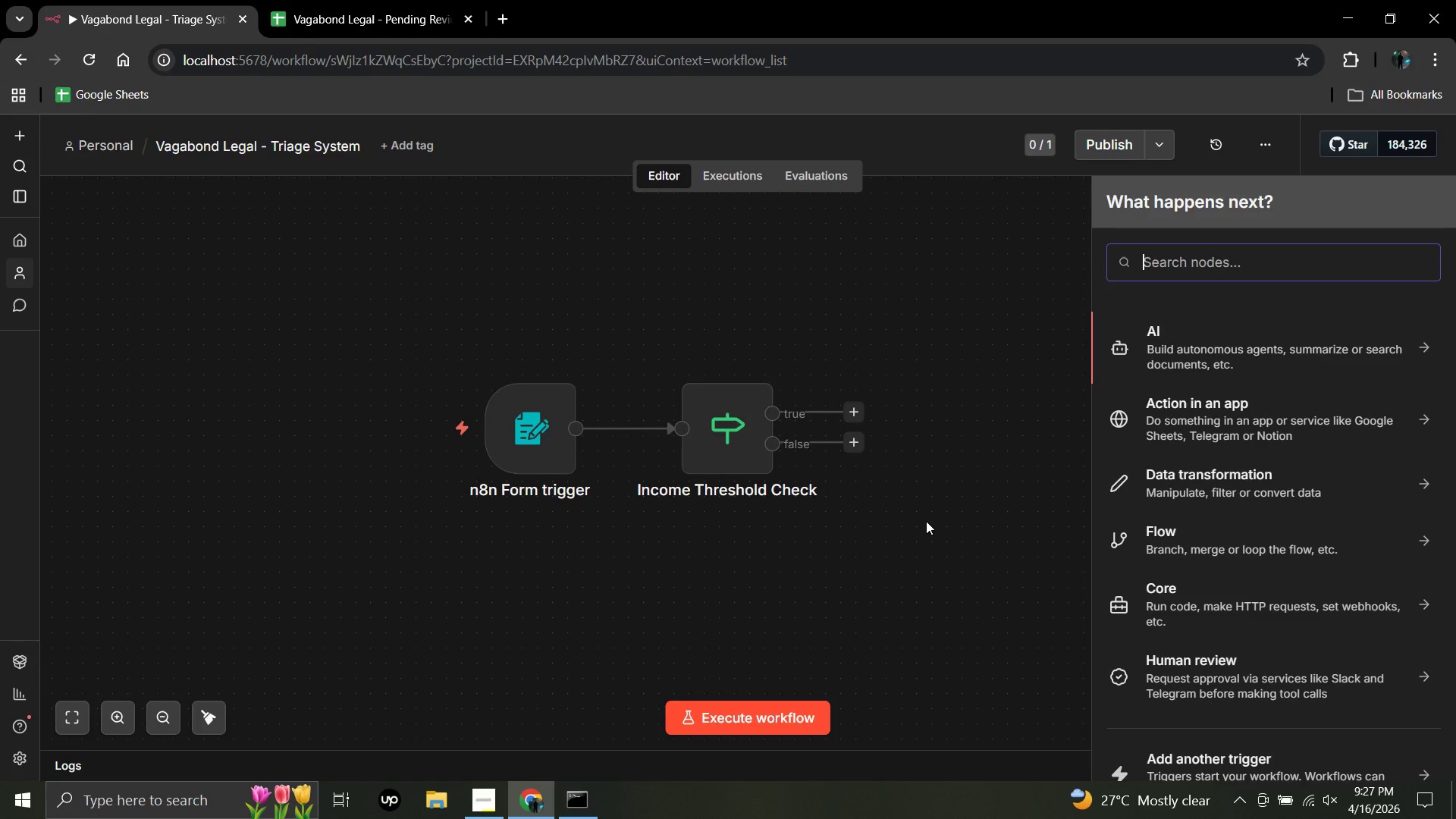 
wait(5.91)
 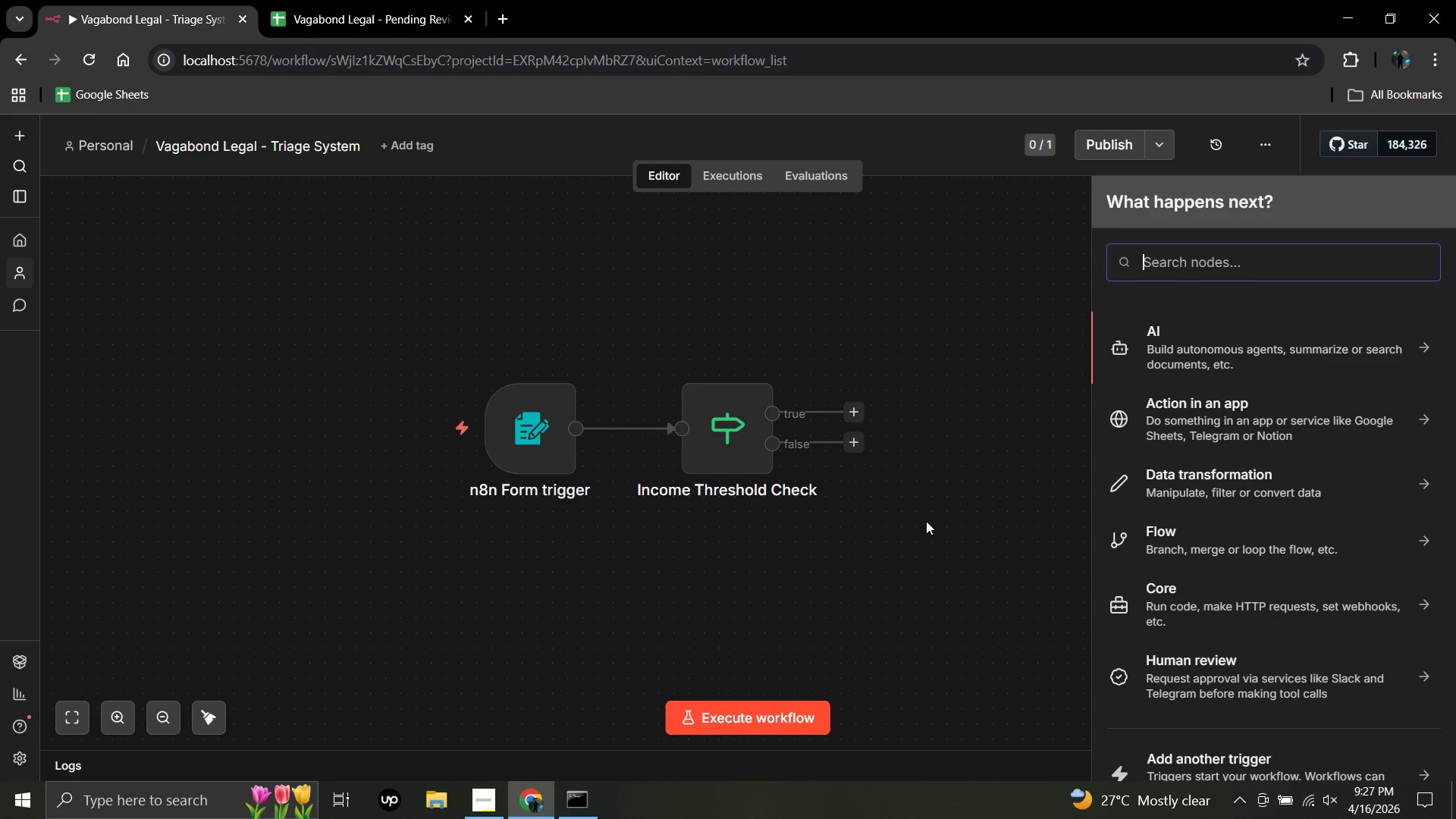 
hold_key(key=ShiftLeft, duration=0.81)
 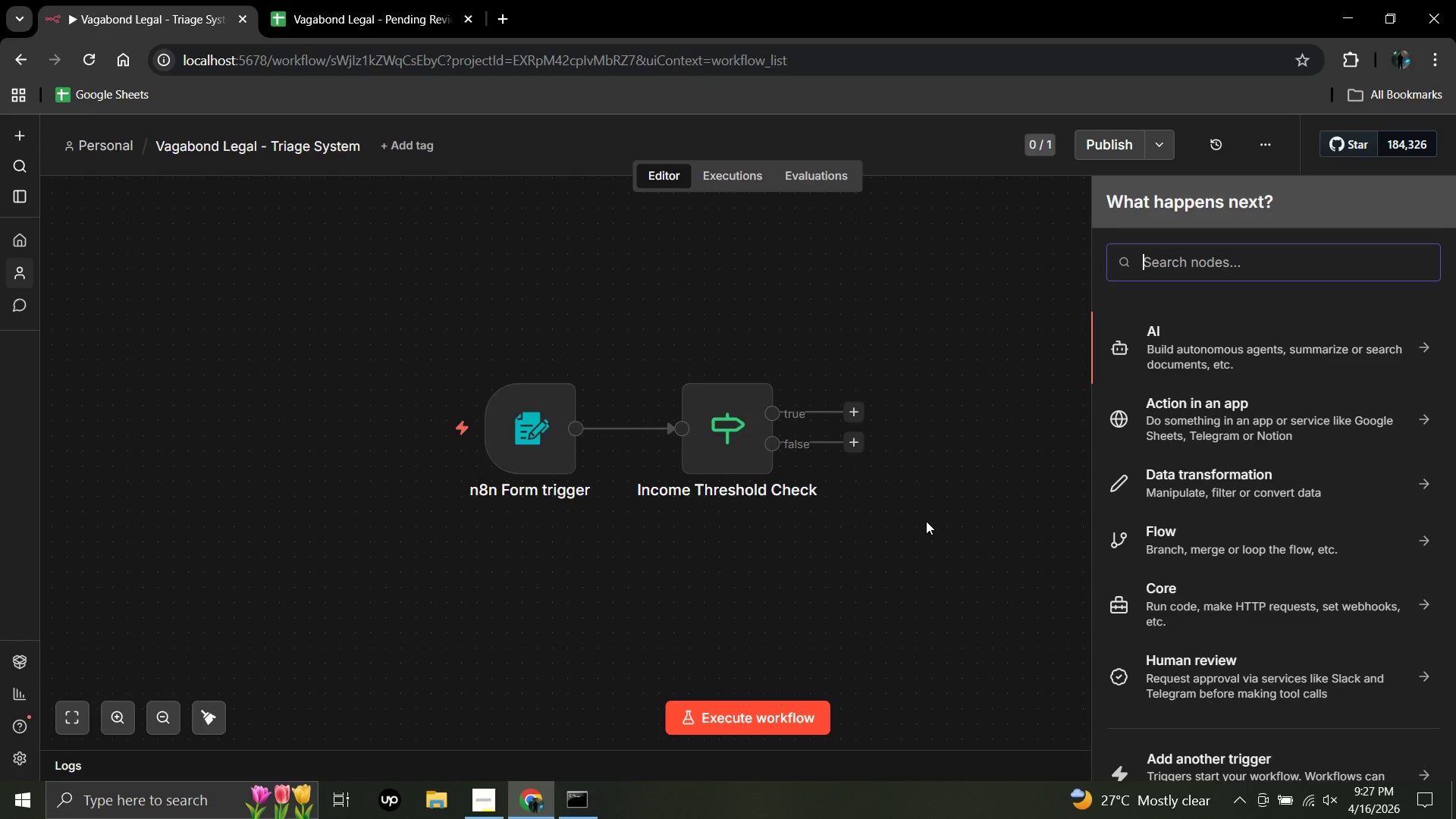 
type(gmail)
 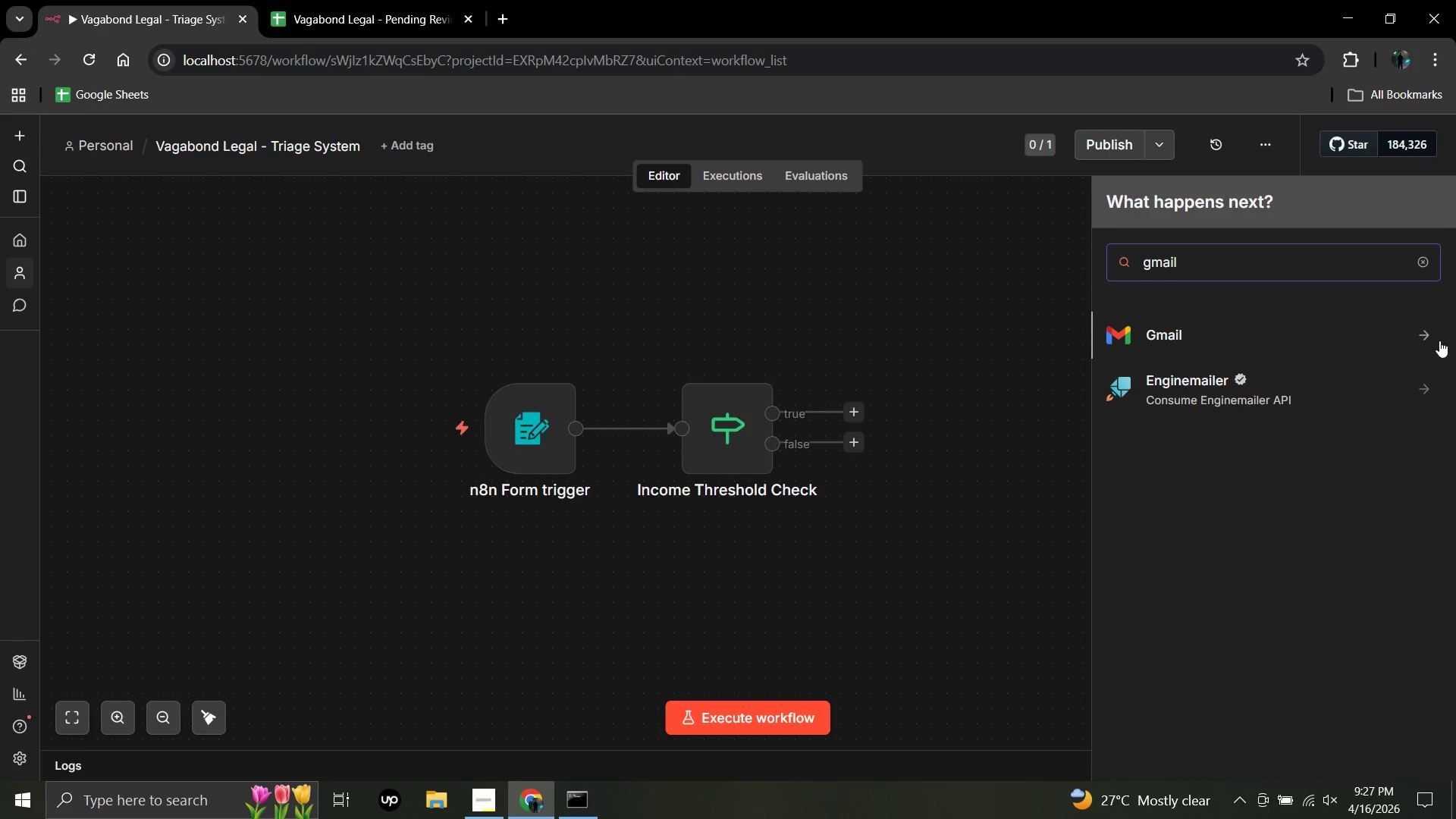 
left_click([1432, 337])
 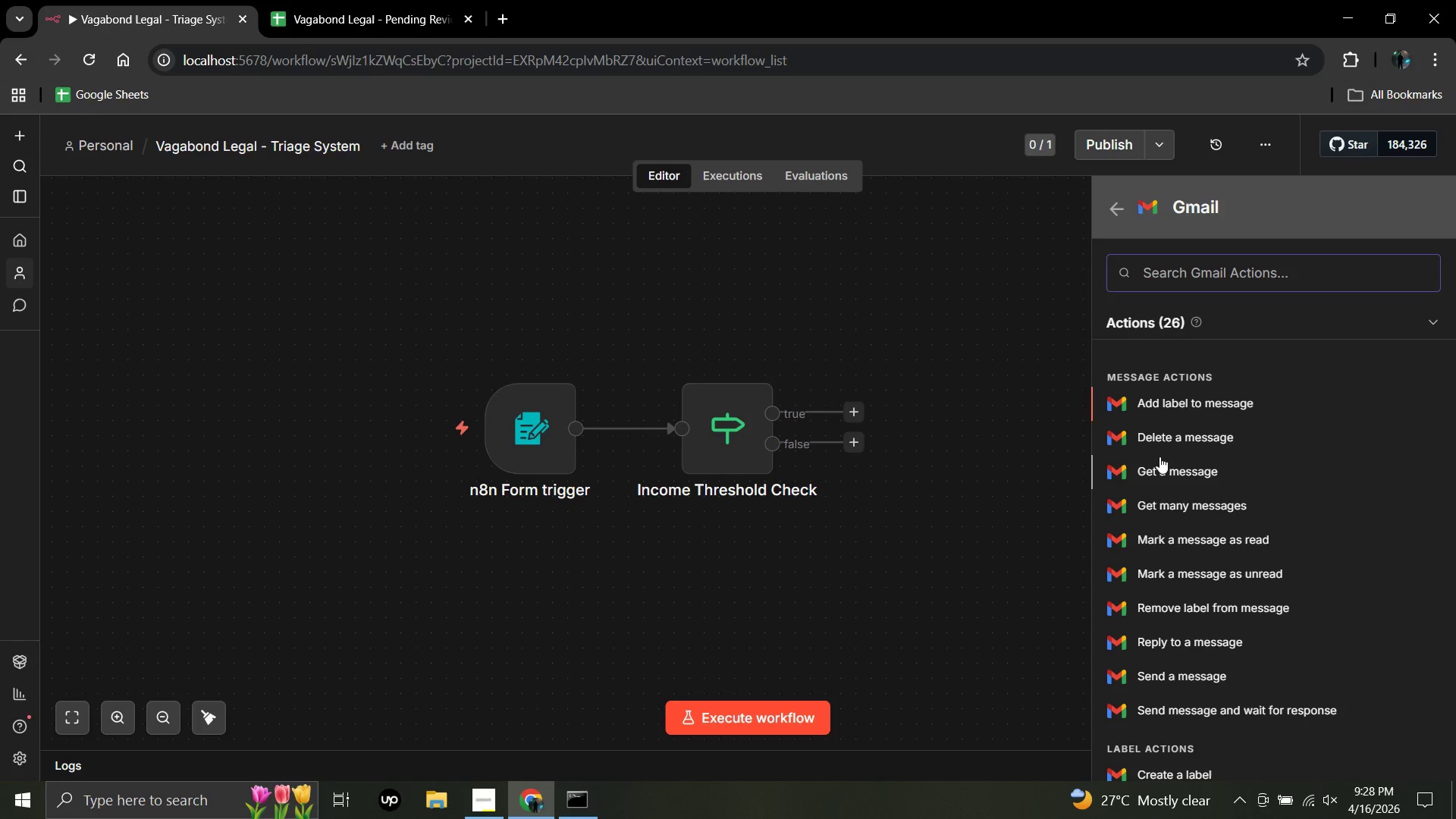 
wait(66.27)
 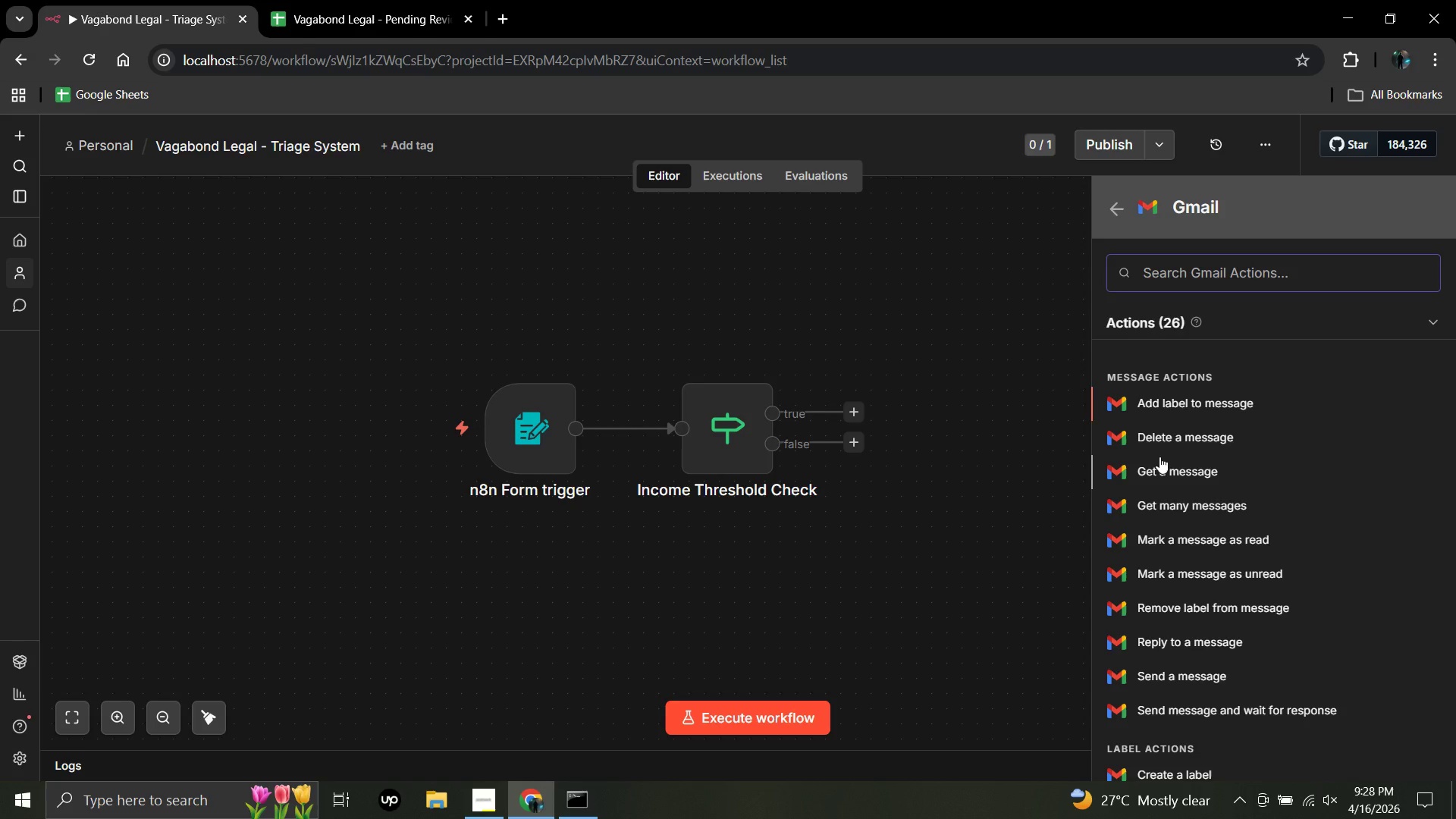 
mouse_move([567, 447])
 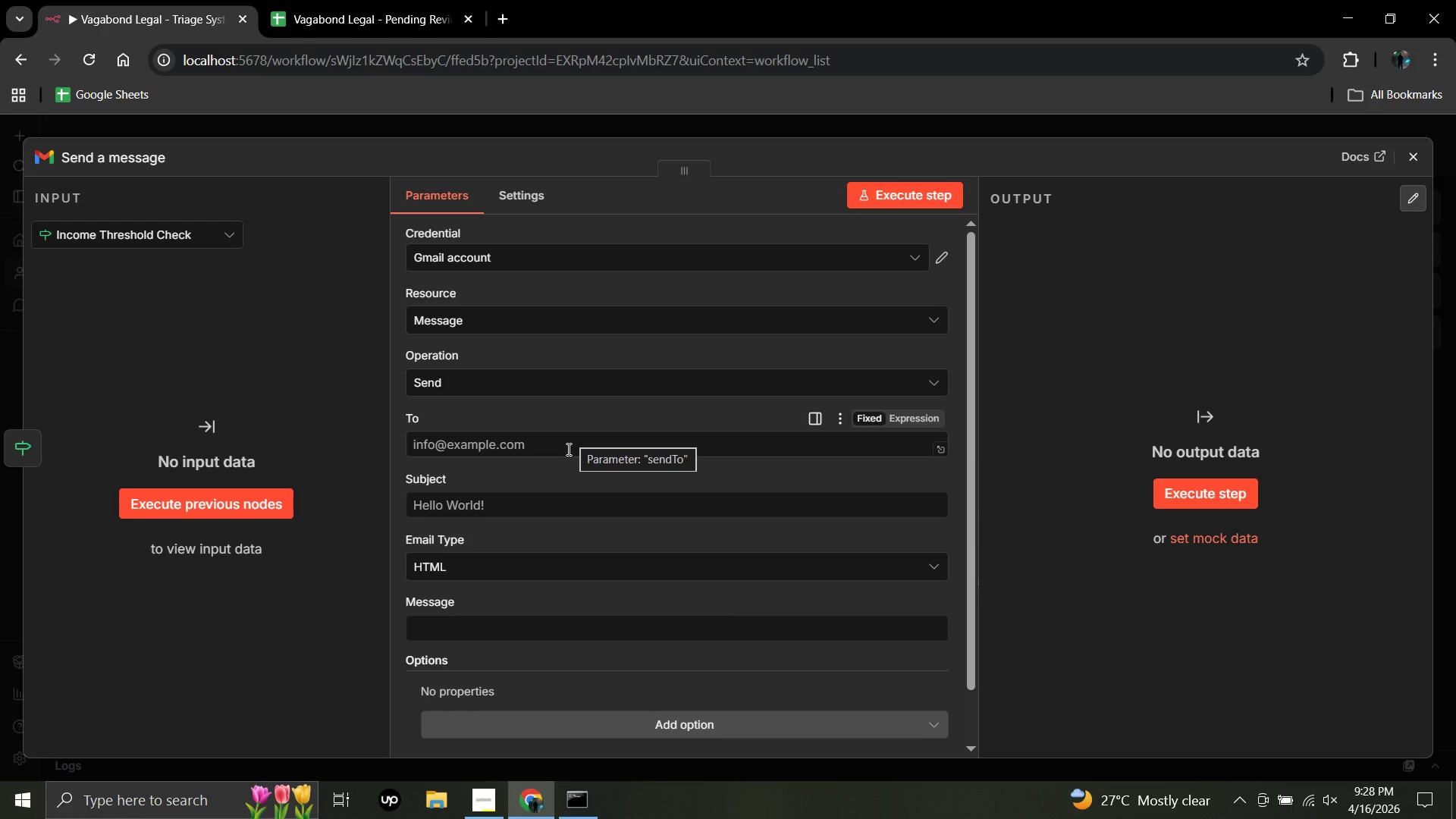 
wait(6.09)
 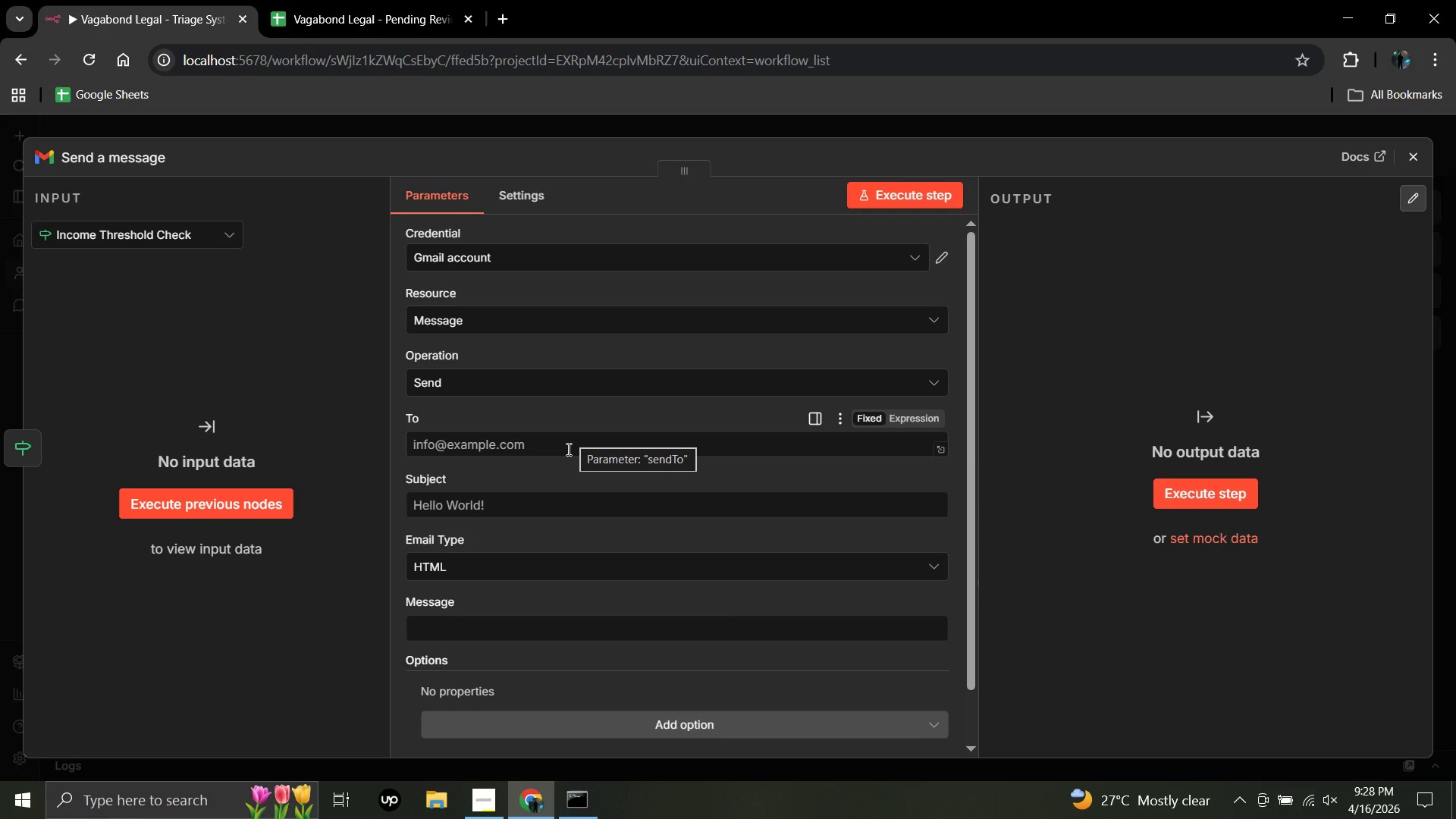 
left_click([567, 449])
 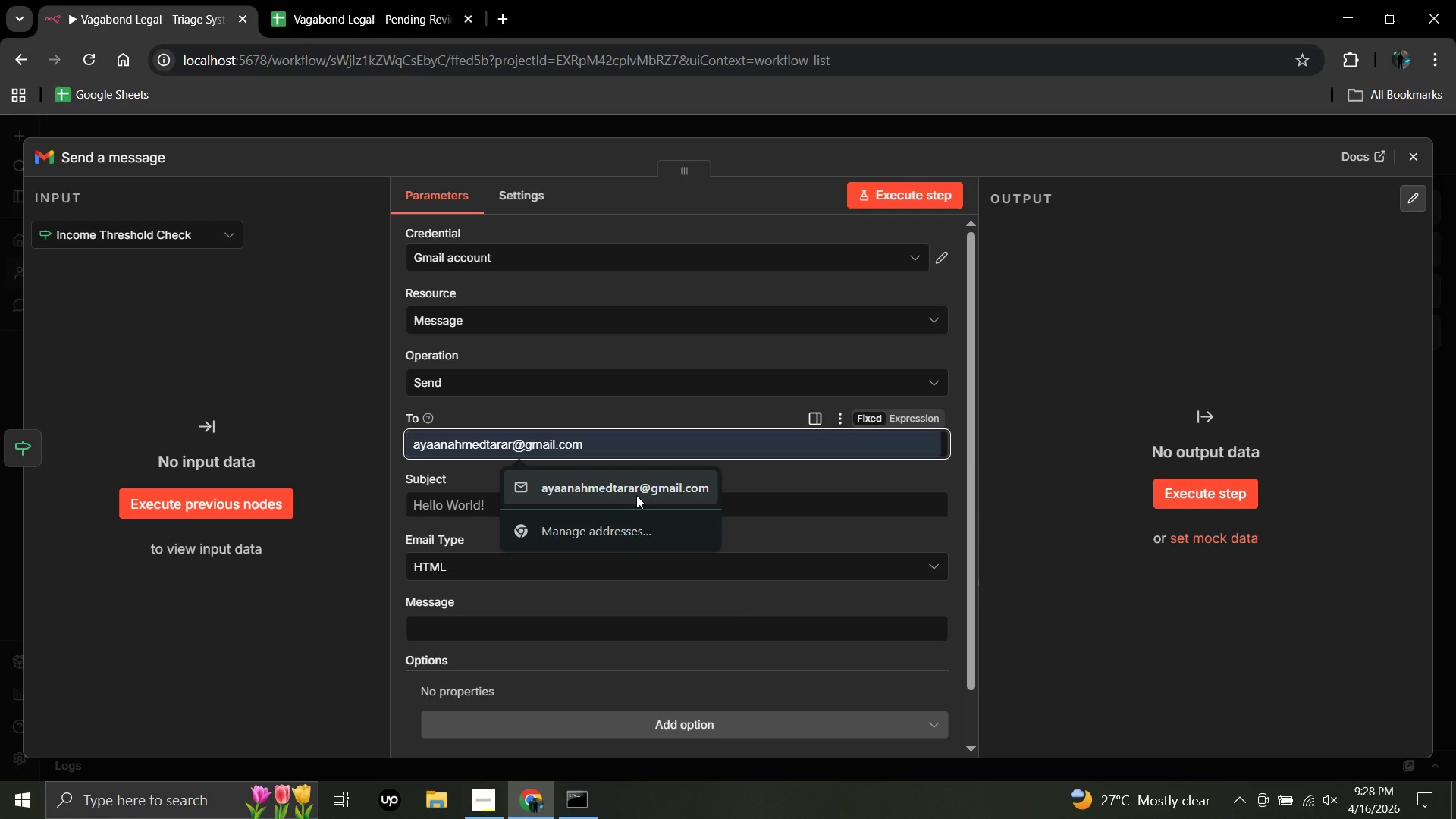 
left_click([636, 495])
 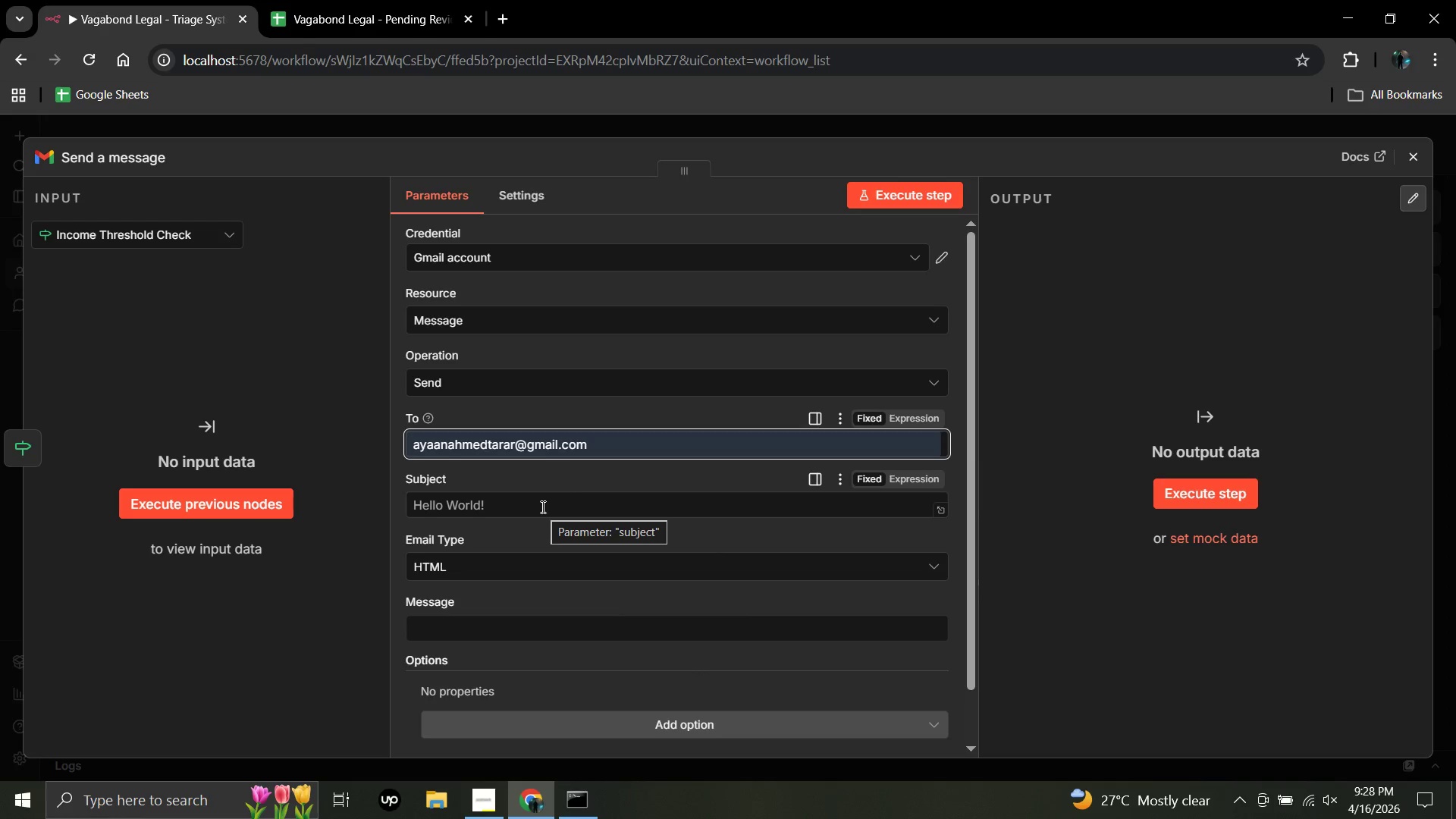 
left_click([539, 515])
 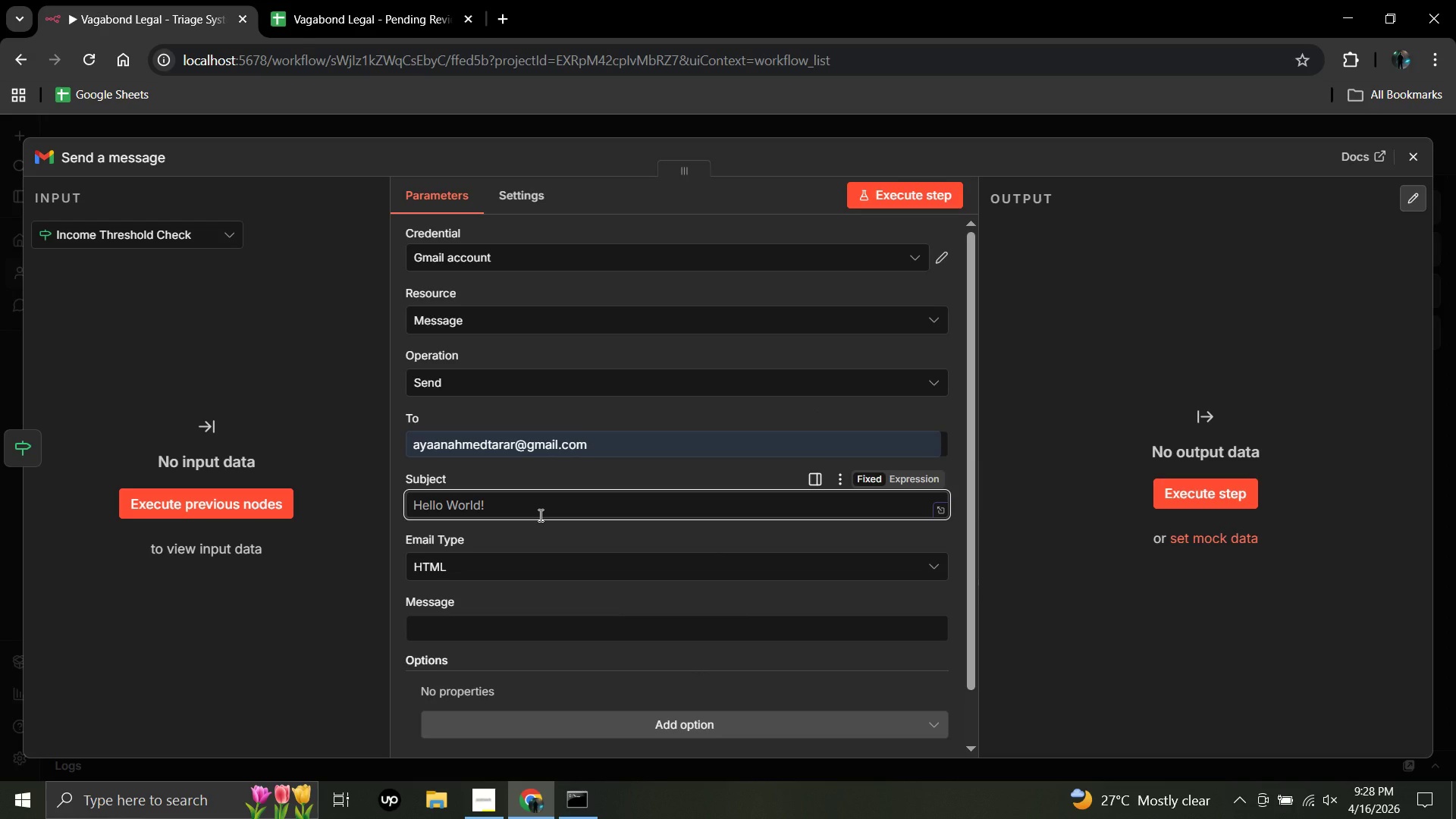 
type(Your Vagabond Legal Application - Next Steps)
 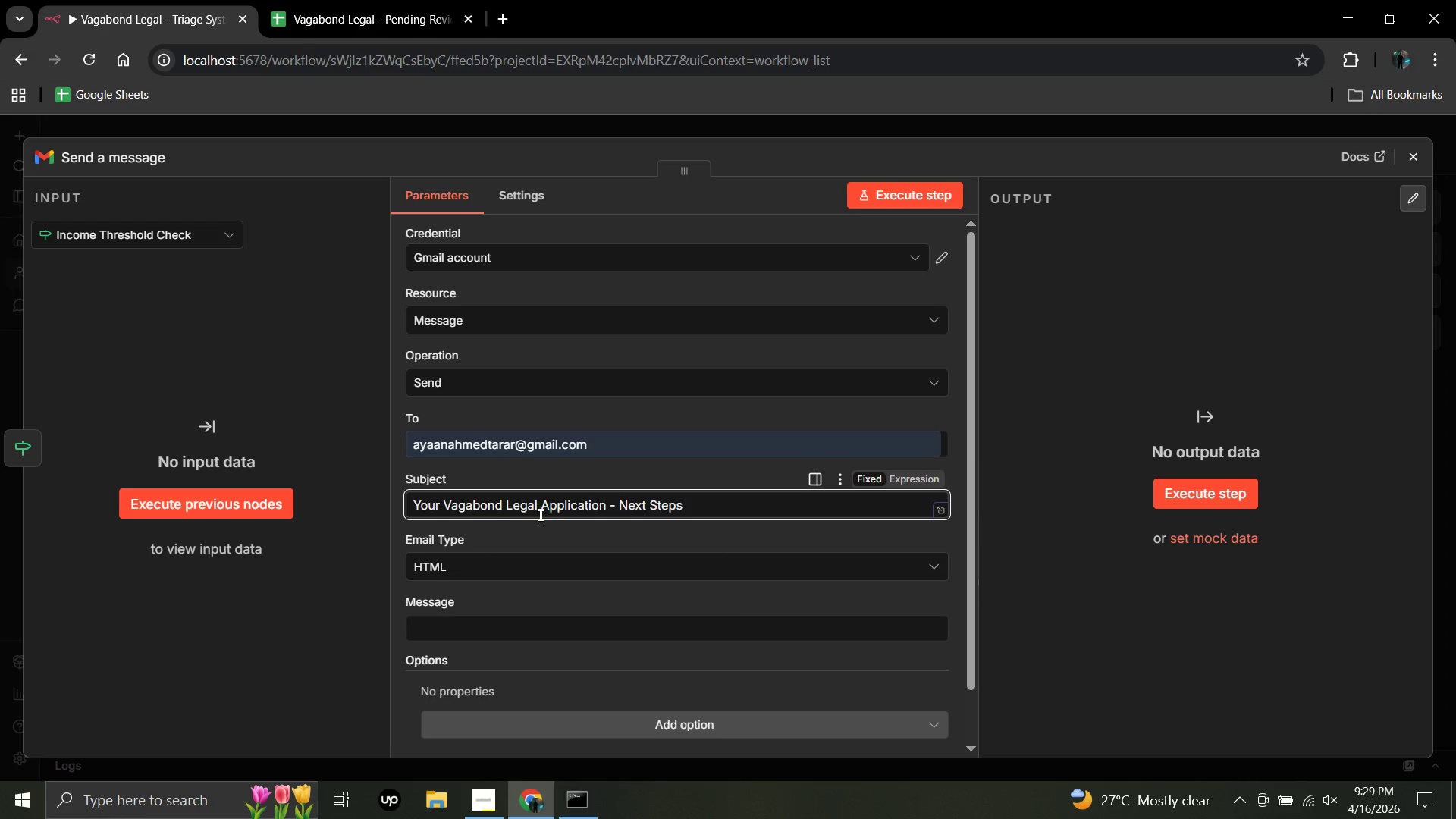 
wait(8.91)
 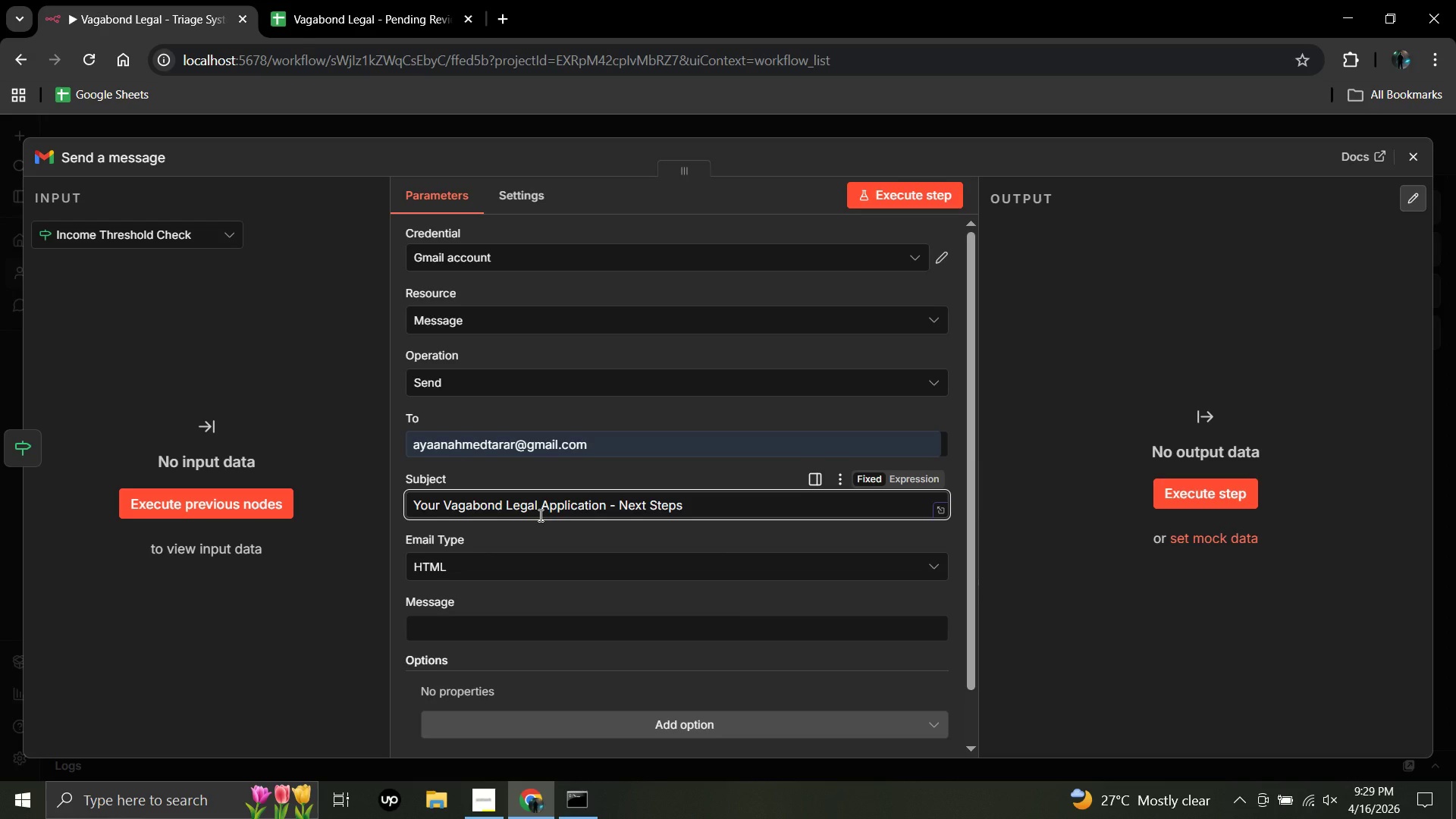 
left_click([397, 526])
 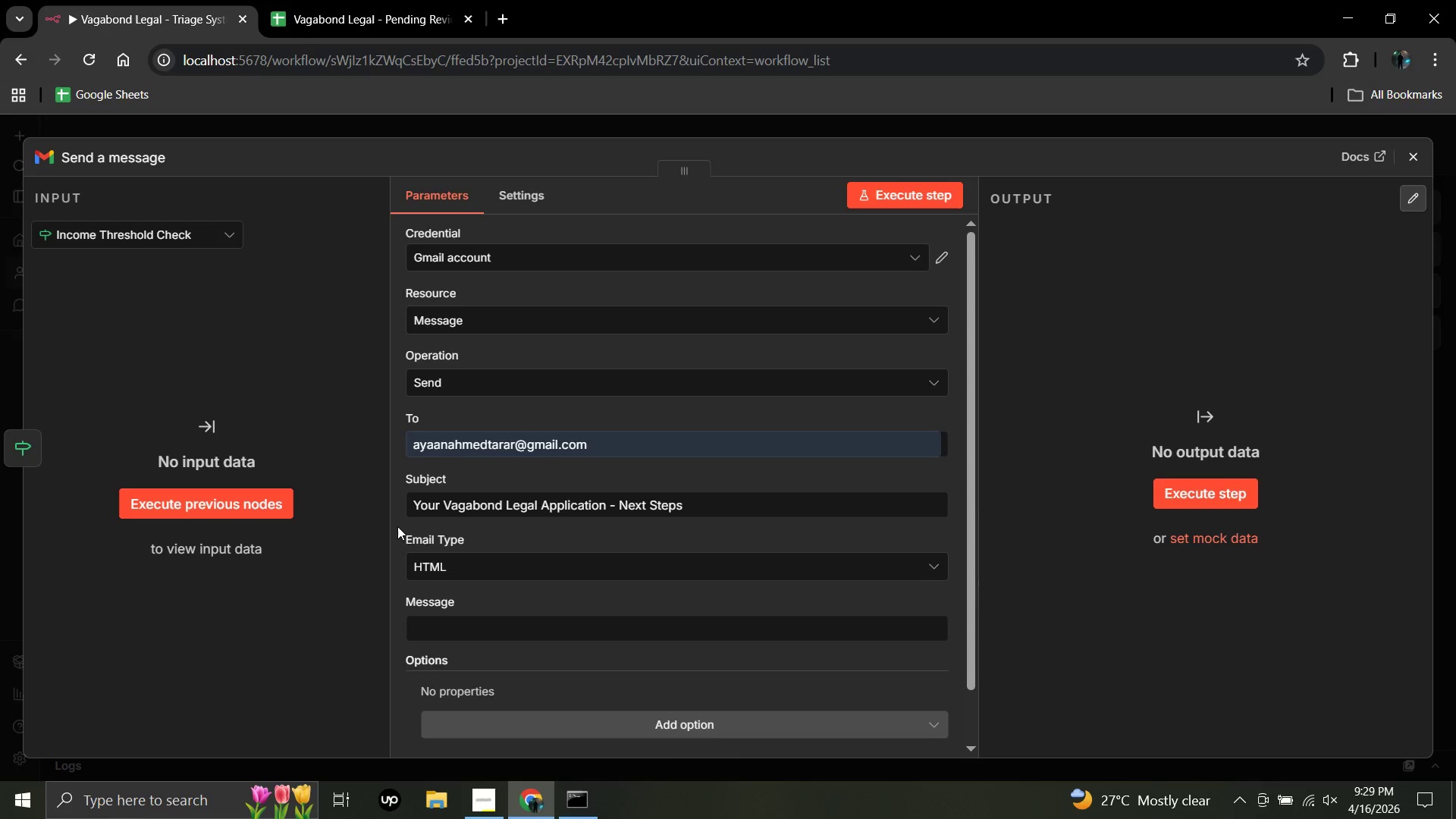 
scroll: coordinate [397, 526], scroll_direction: down, amount: 13.0
 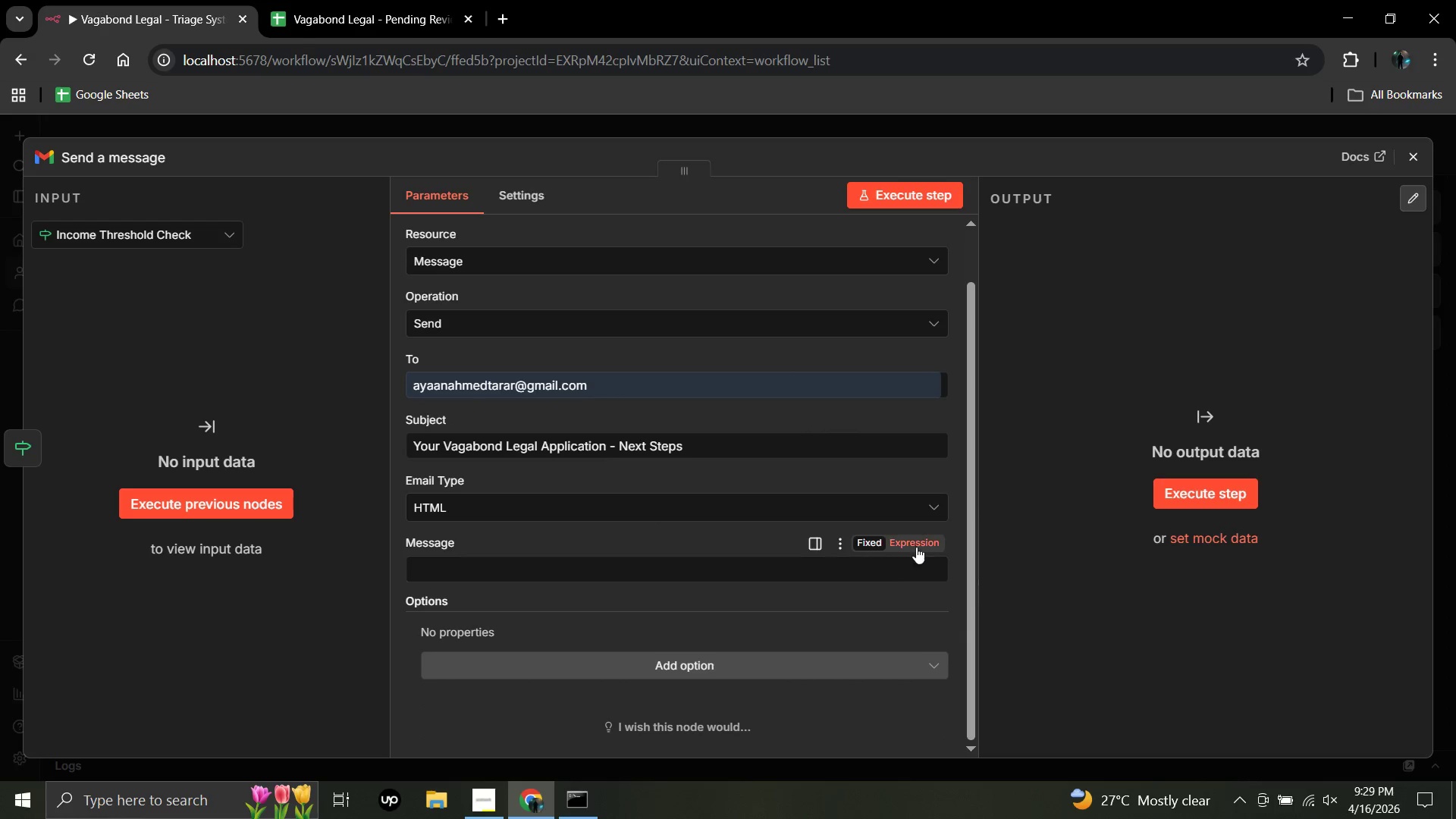 
left_click([918, 545])
 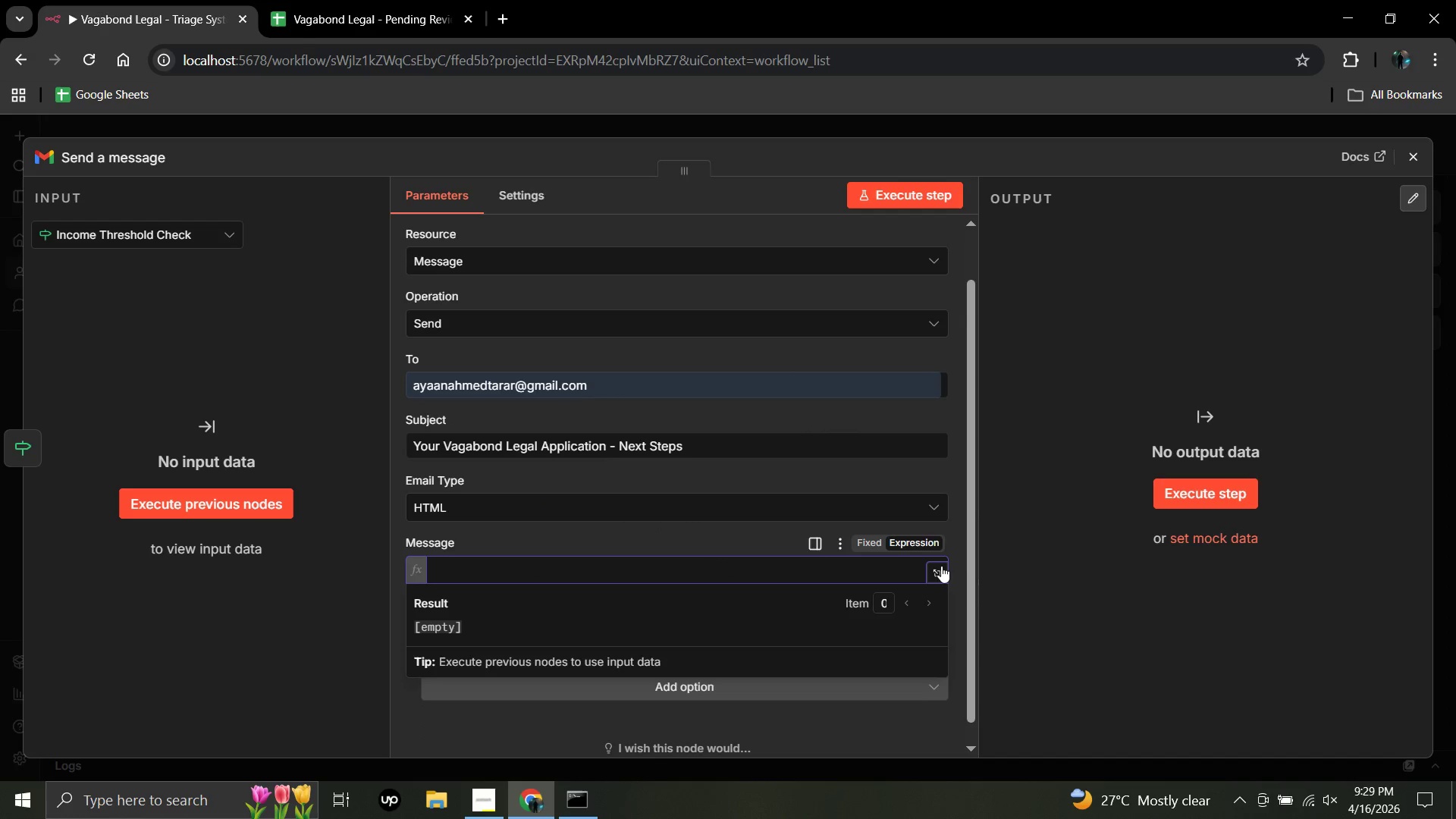 
left_click([940, 566])
 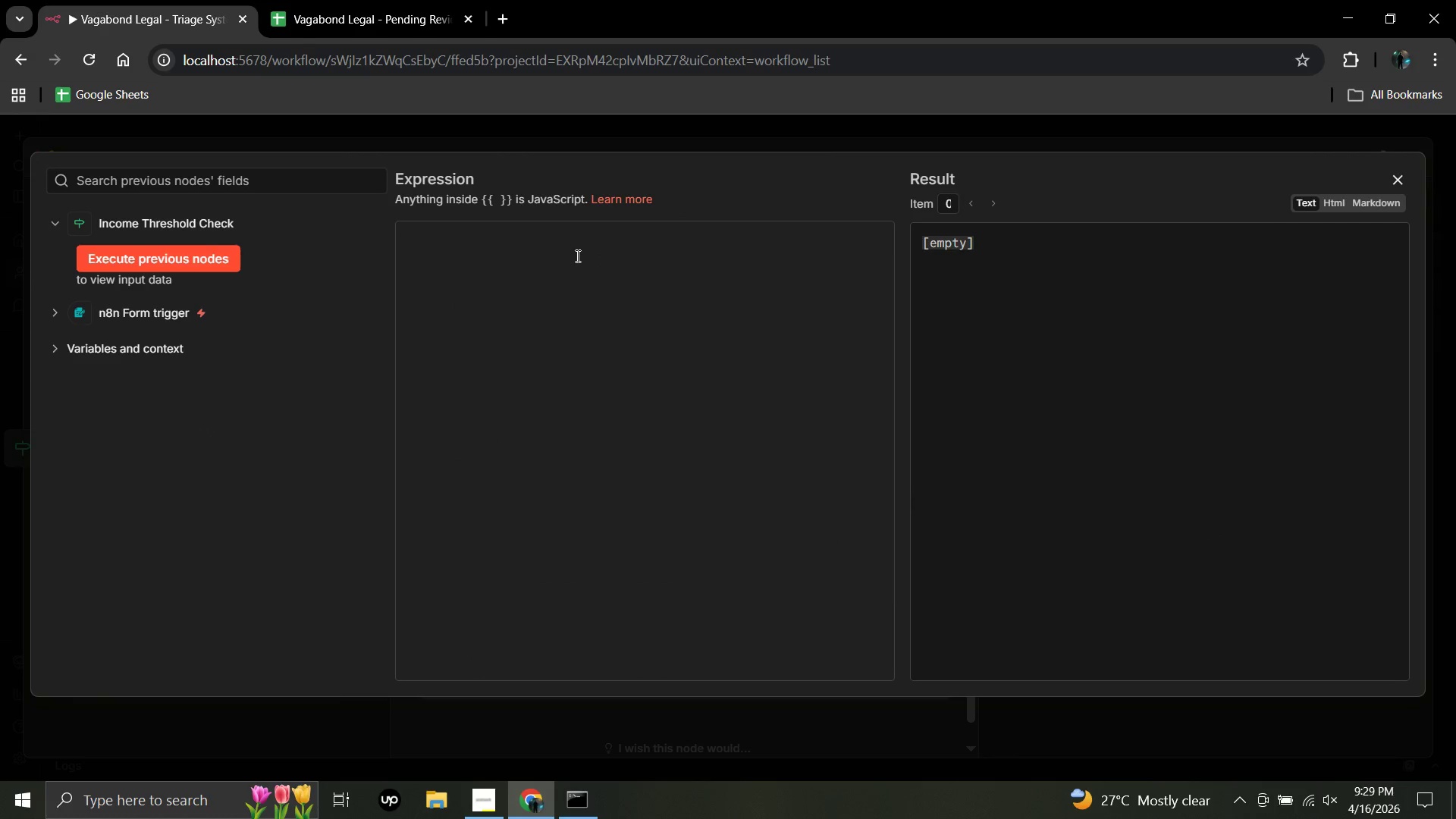 
left_click([475, 233])
 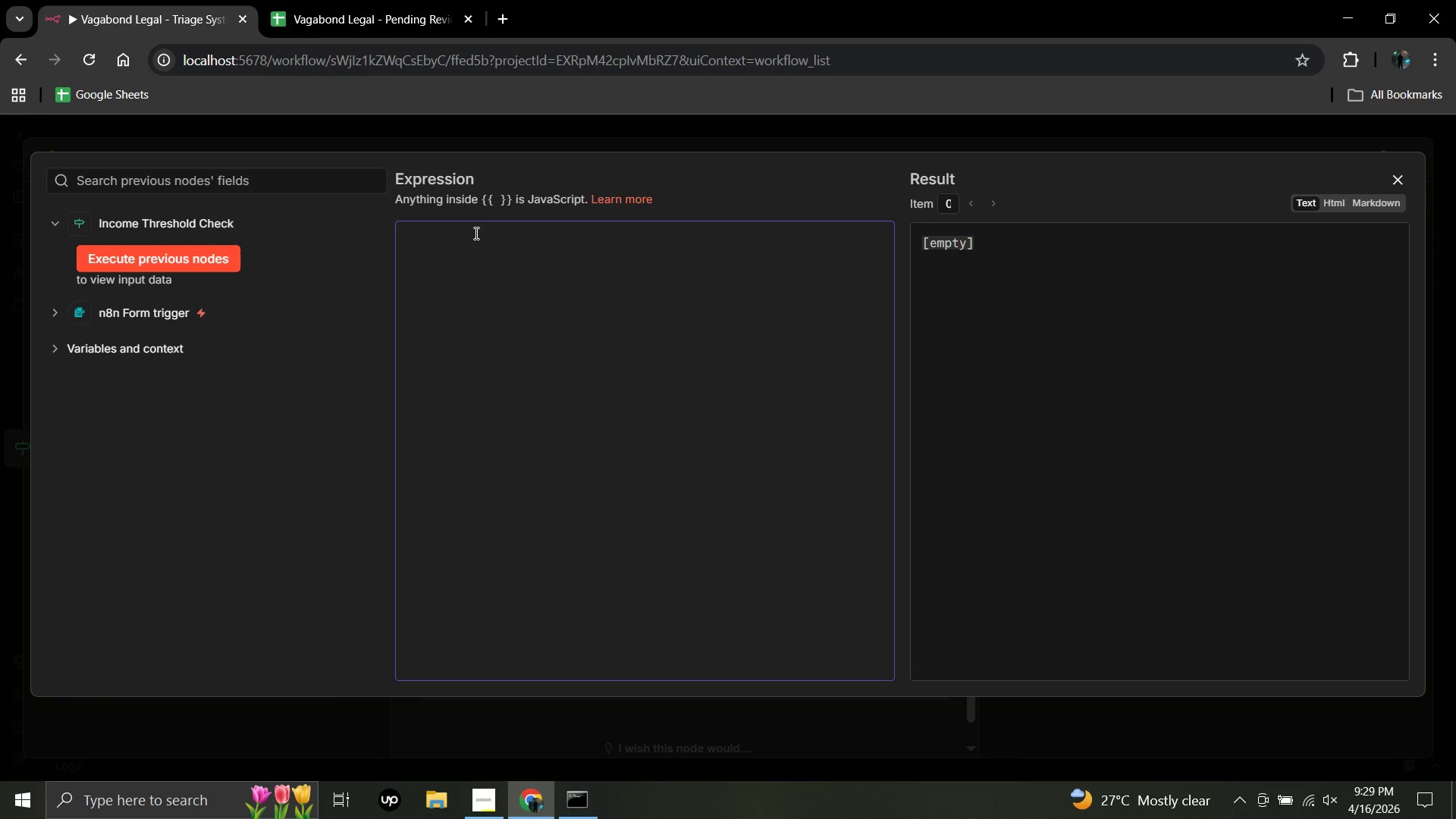 
type(<Hi>)
 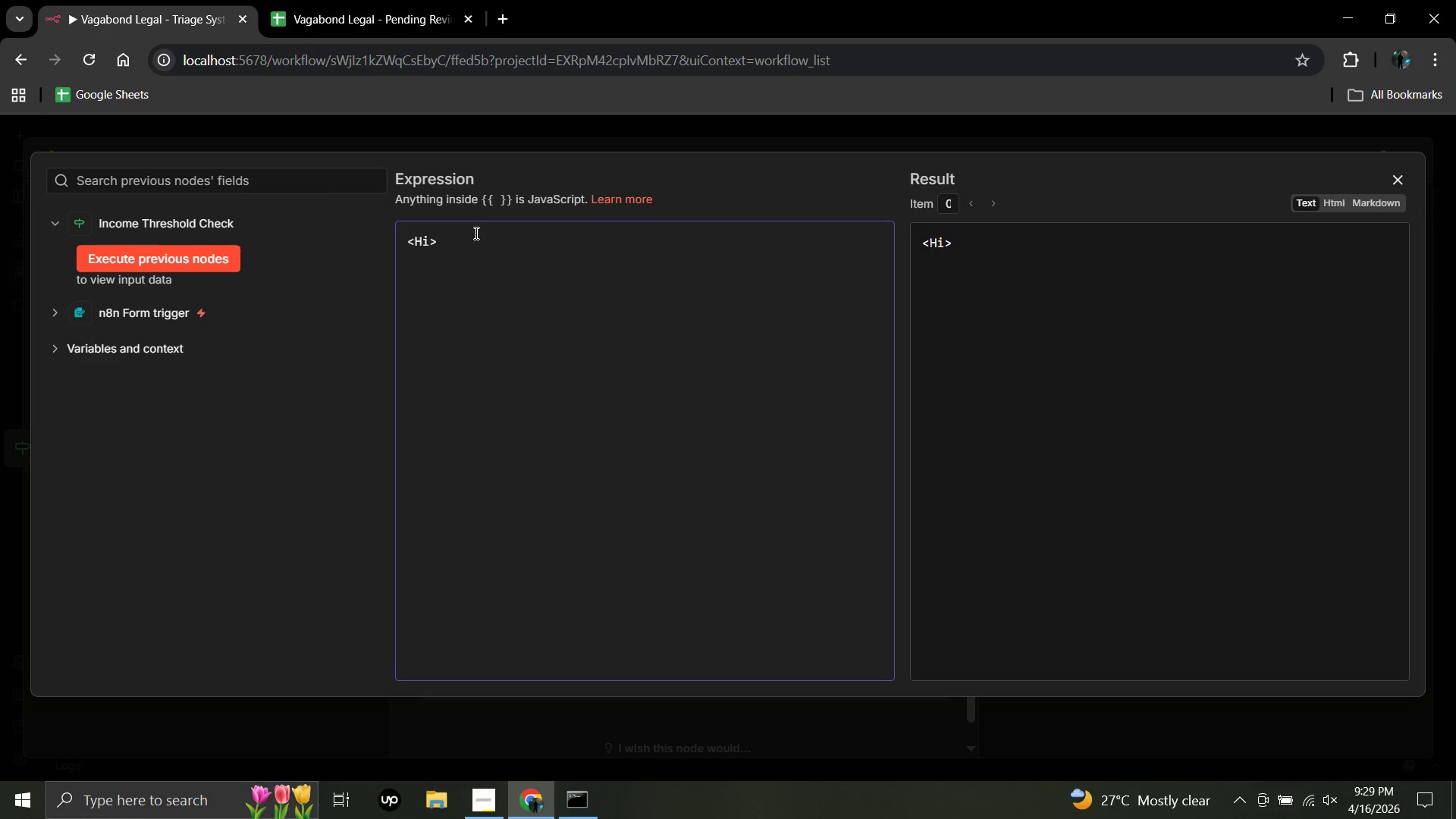 
key(Backspace)
key(Backspace)
key(Backspace)
type(p>Hi {{$json['Full Name)
 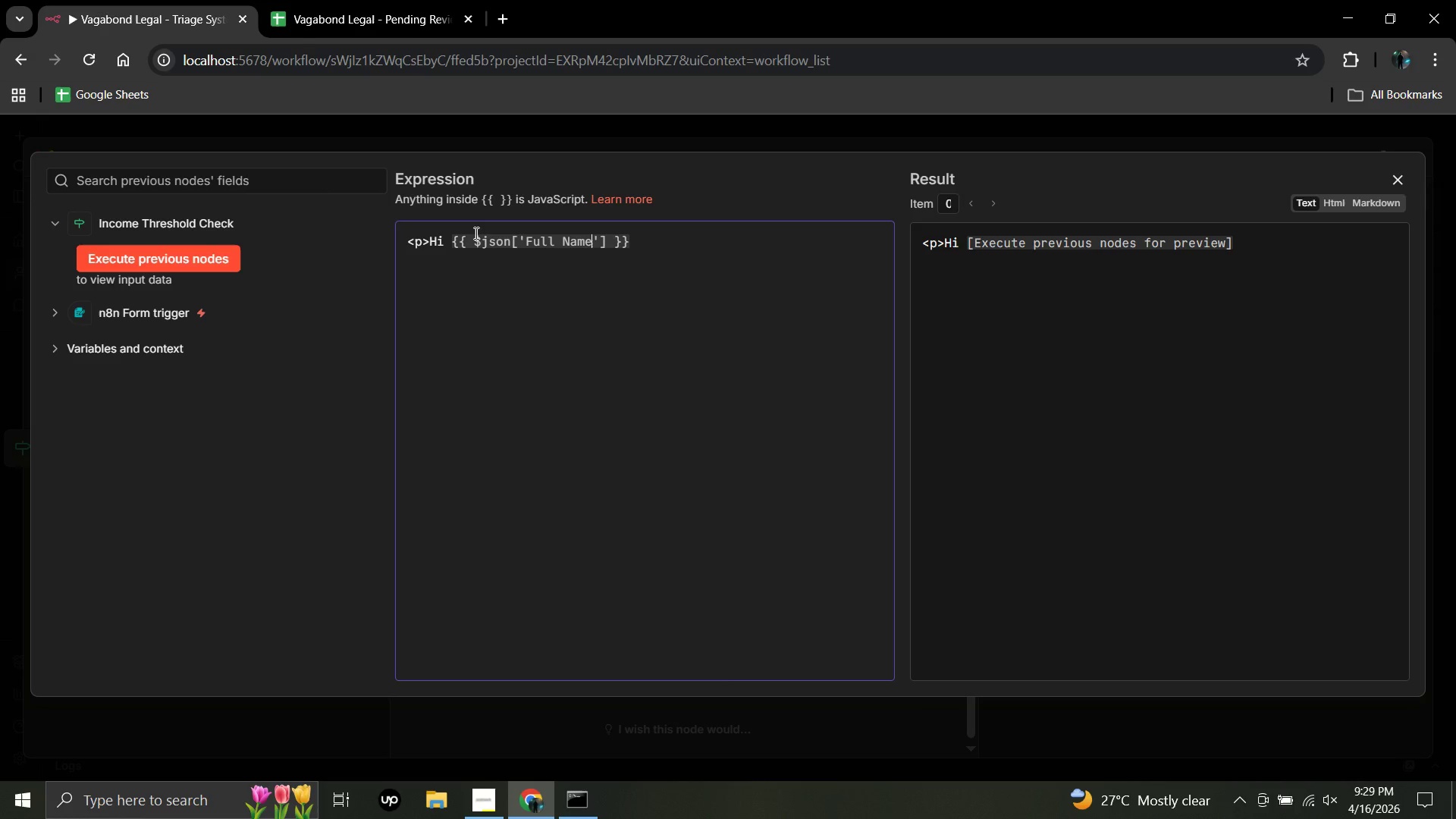 
left_click([695, 256])
 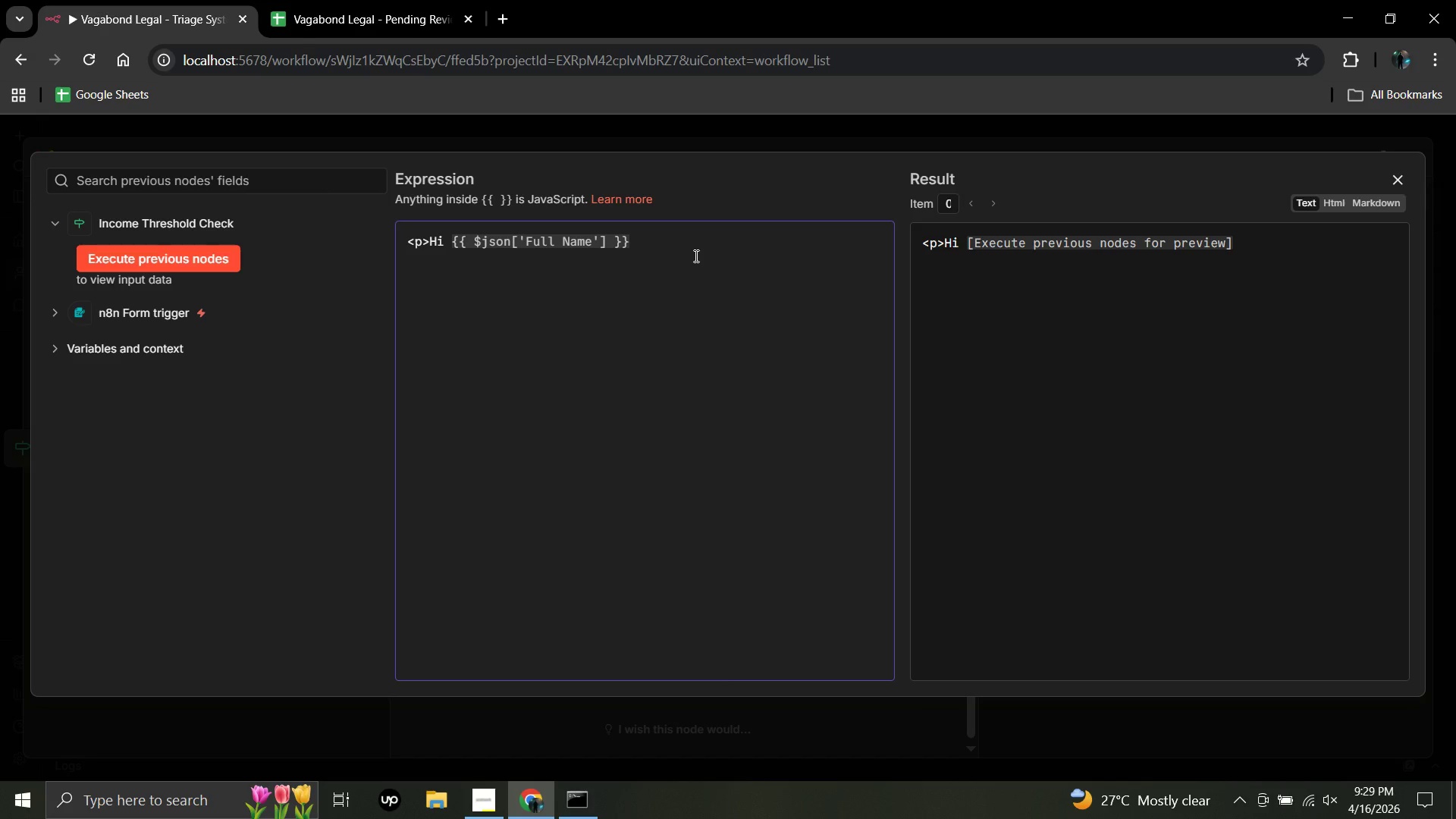 
key(Comma)
 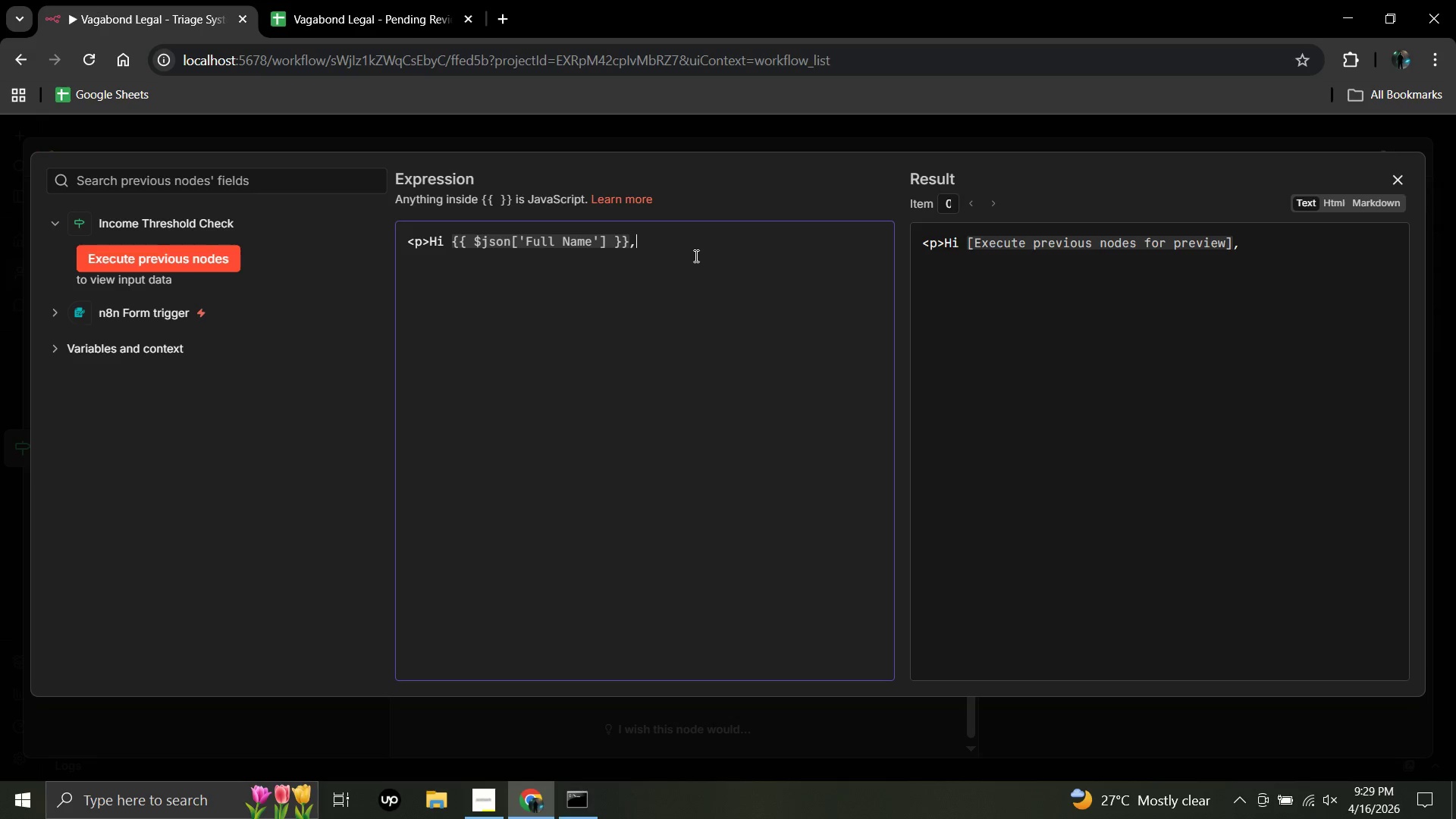 
key(Space)
 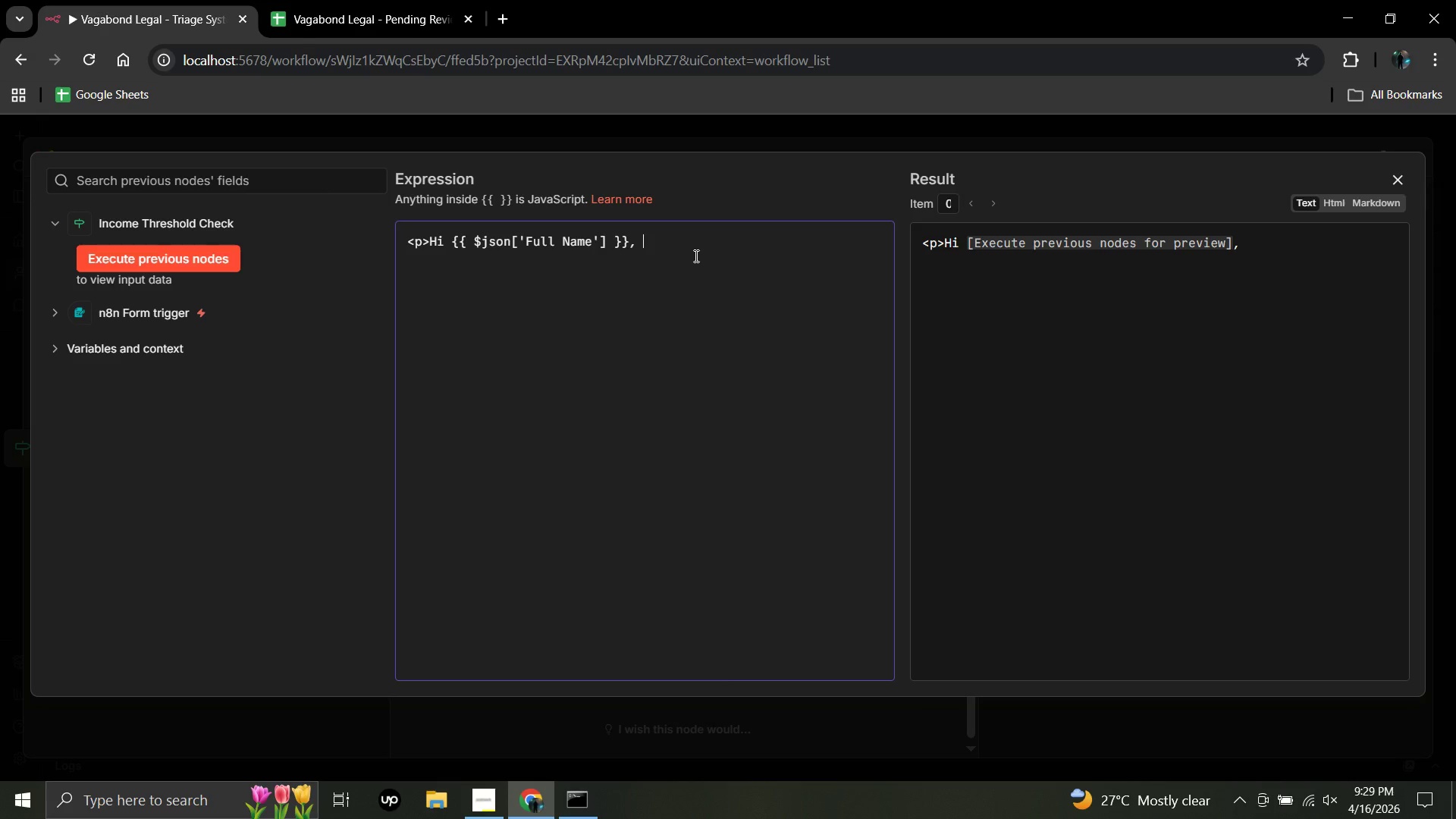 
key(Shift+Period)
 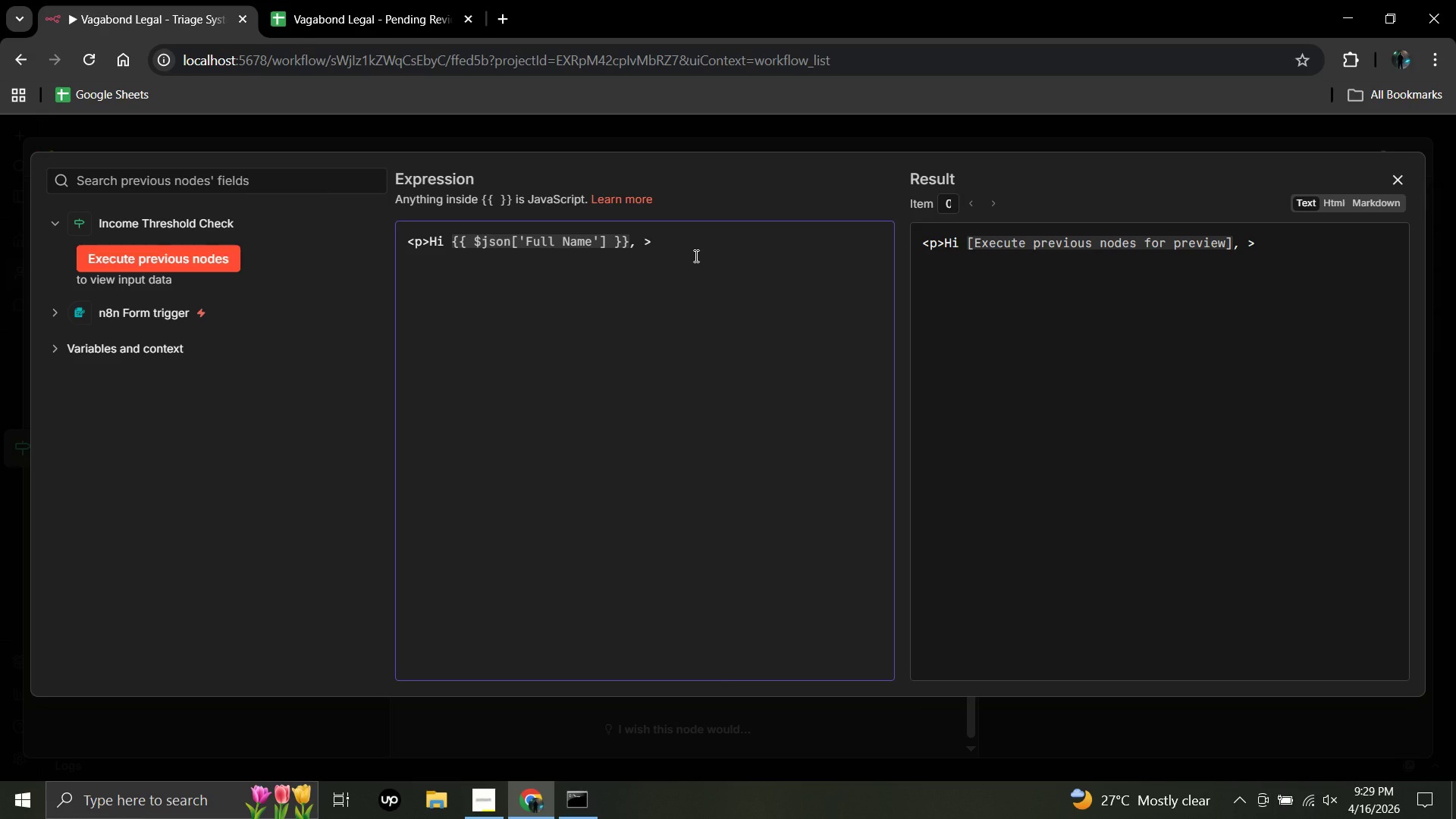 
key(Backspace)
 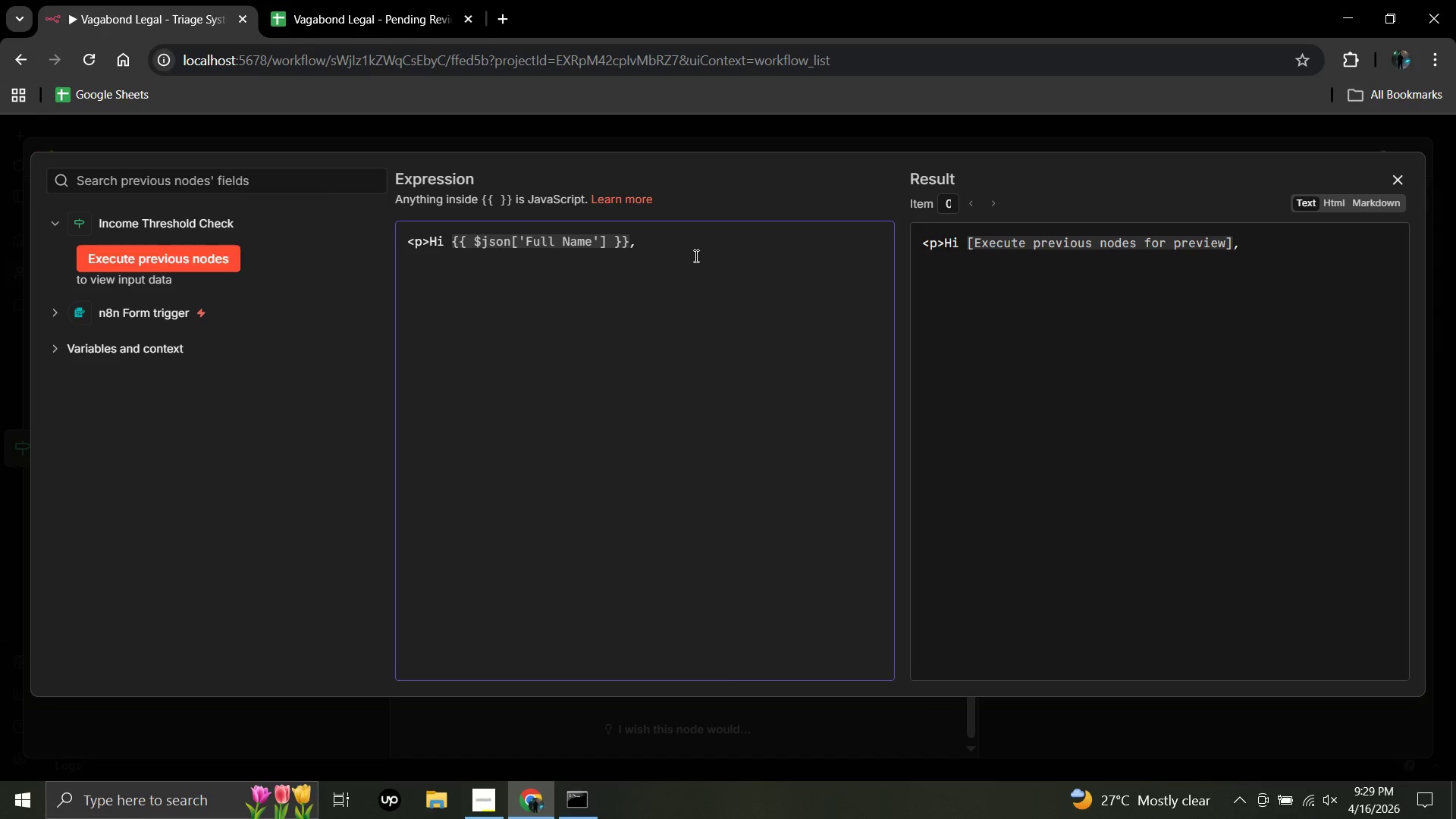 
key(Comma)
 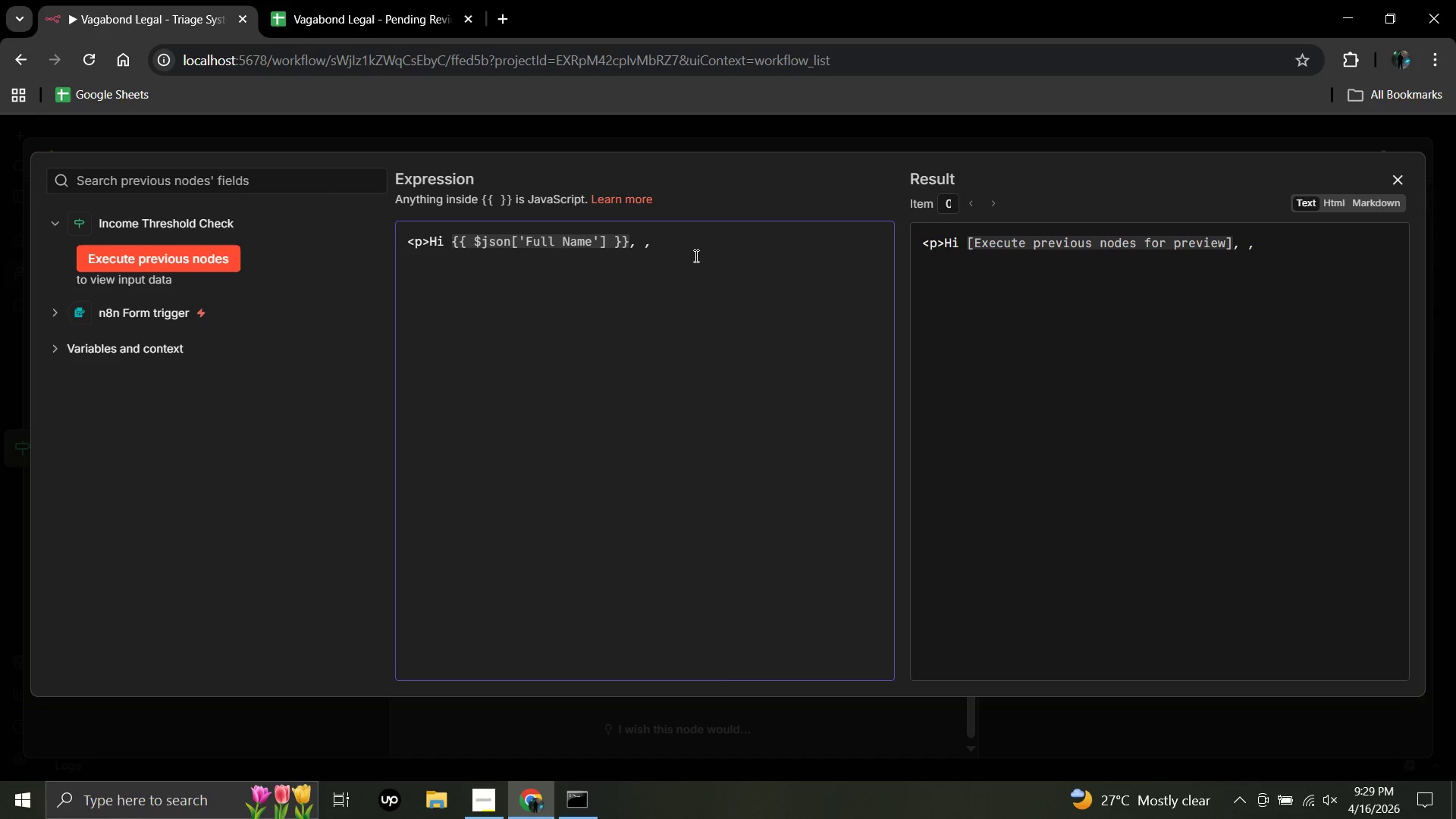 
key(Backspace)
 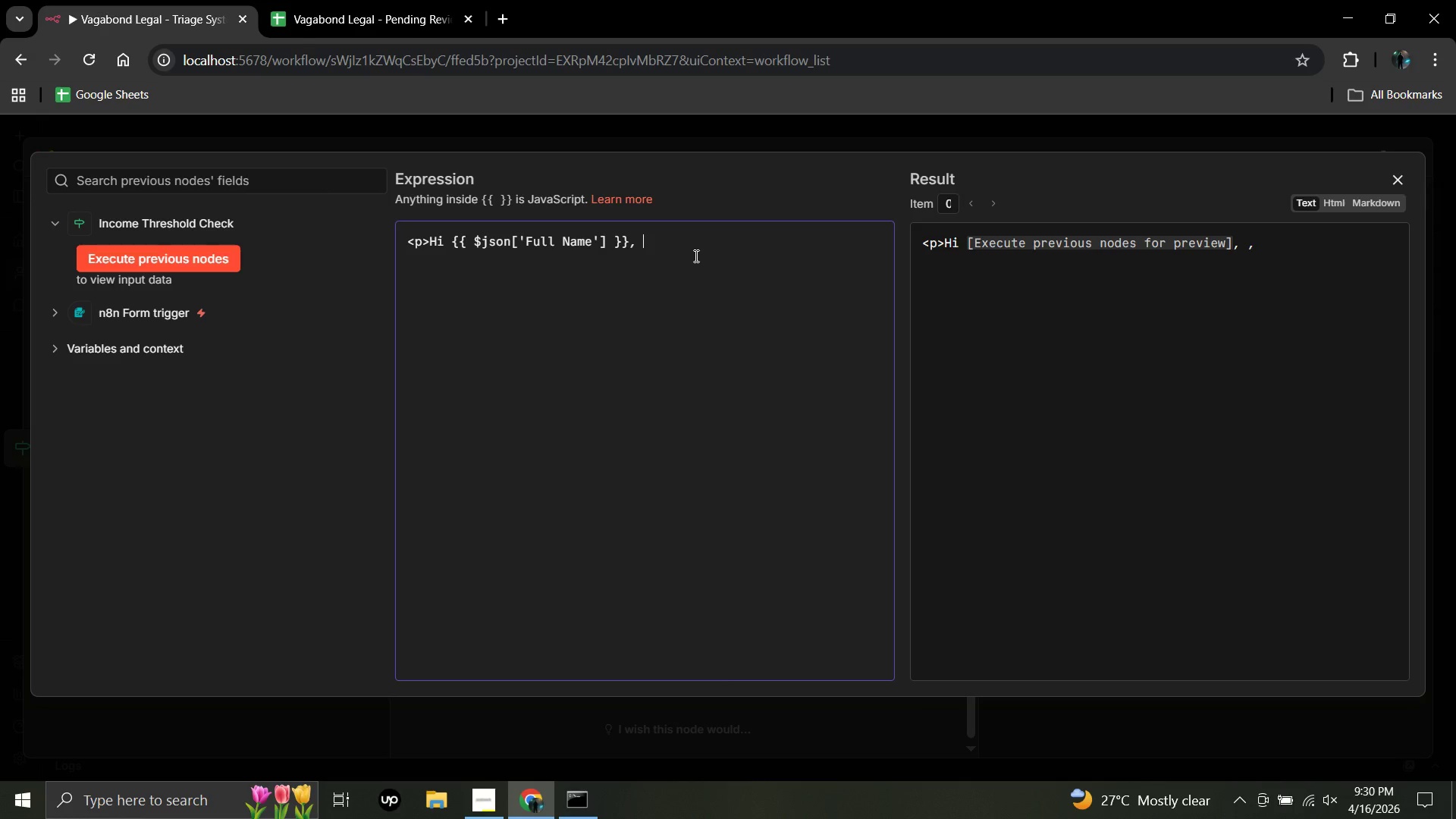 
key(Shift+Comma)
 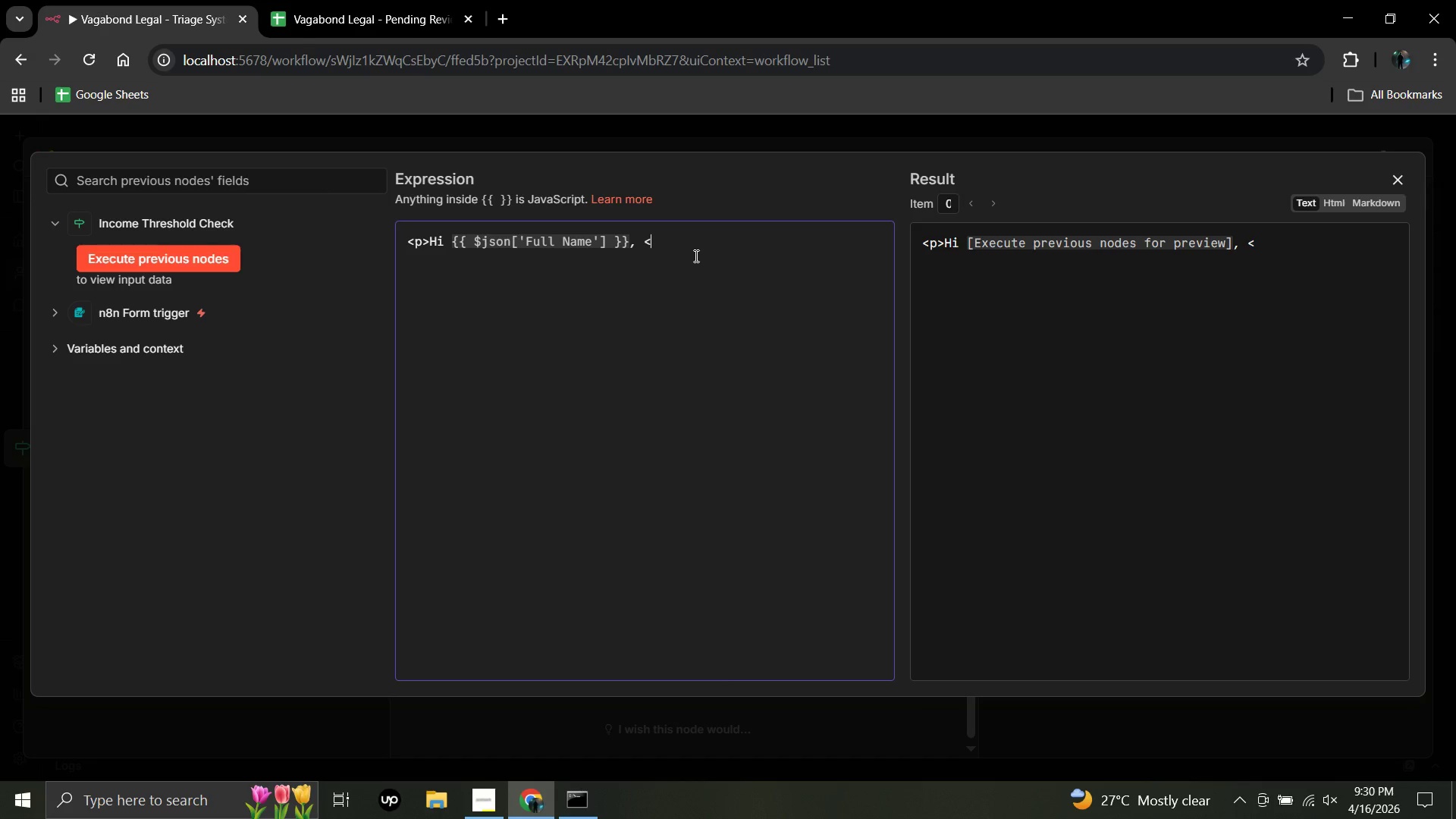 
key(Slash)
 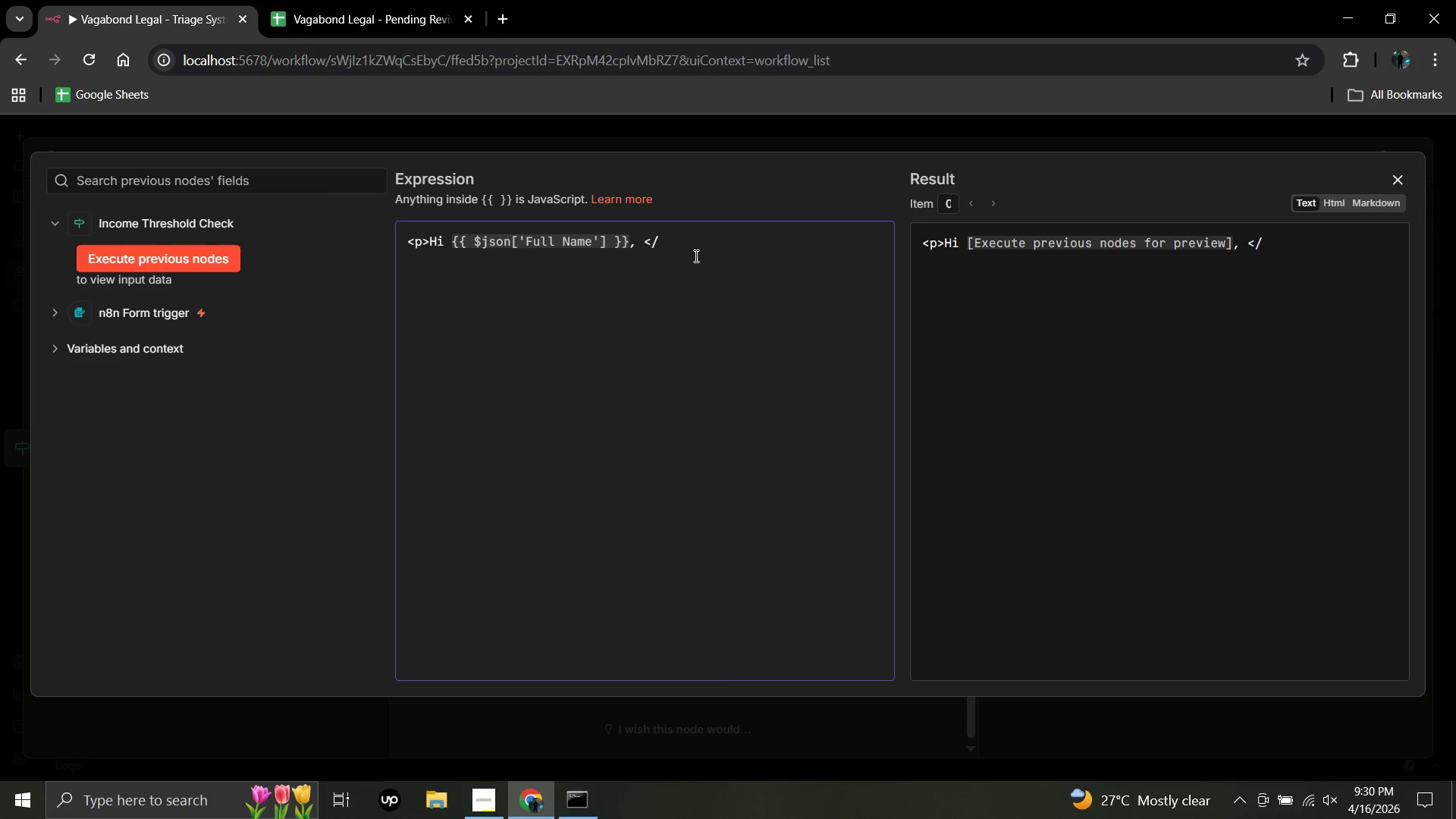 
key(Shift+ShiftLeft)
 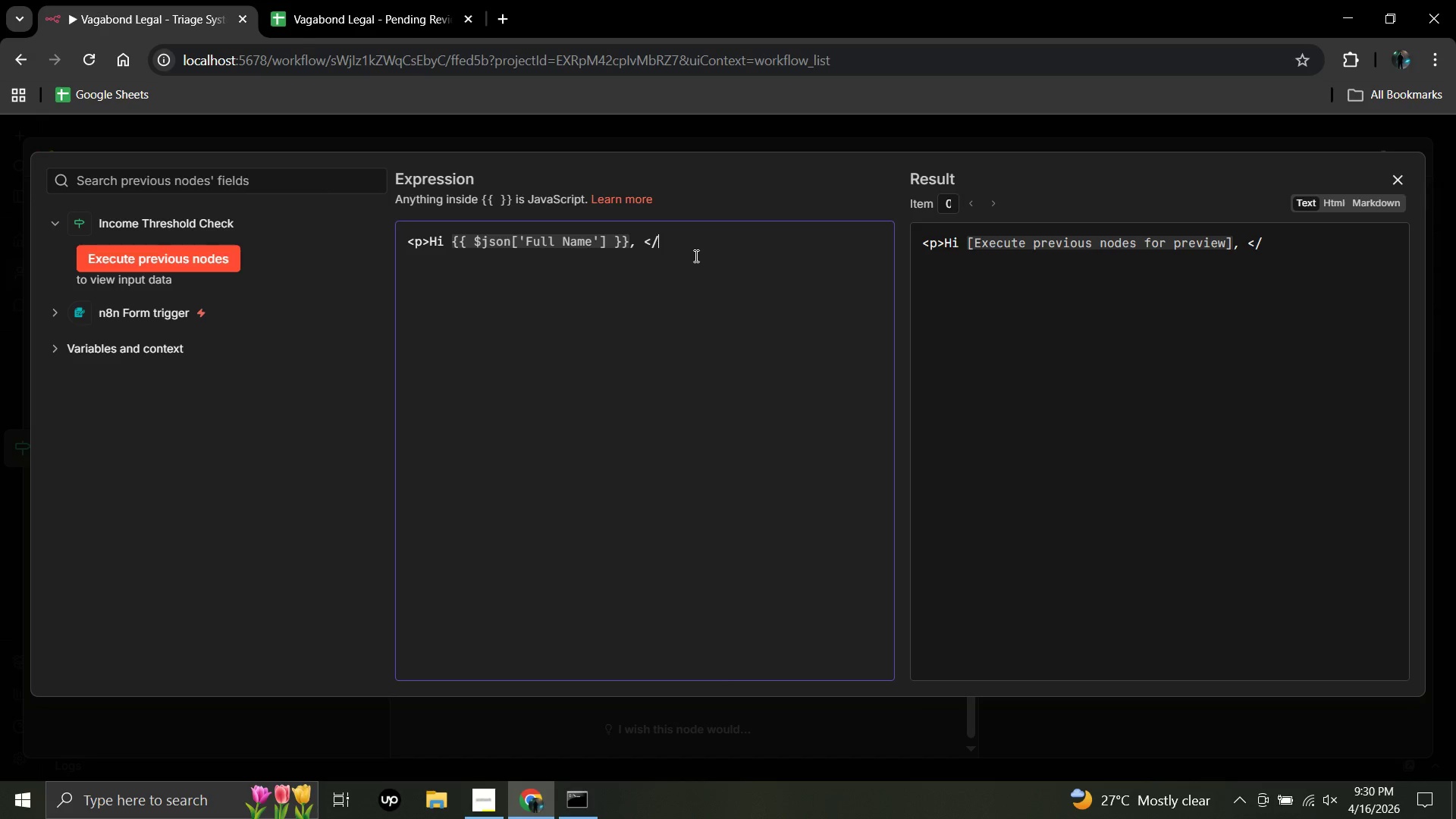 
key(P)
 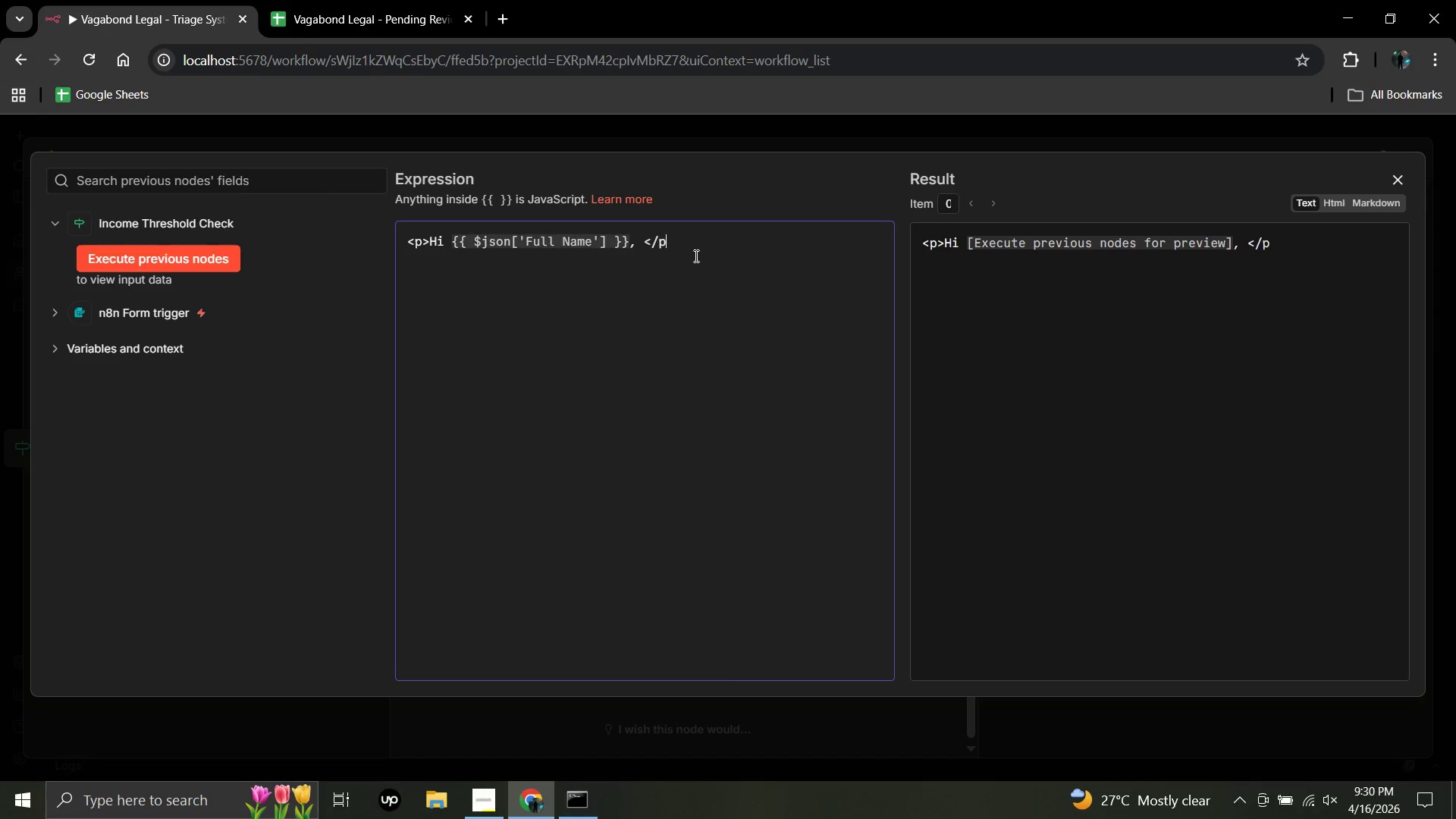 
key(Shift+Period)
 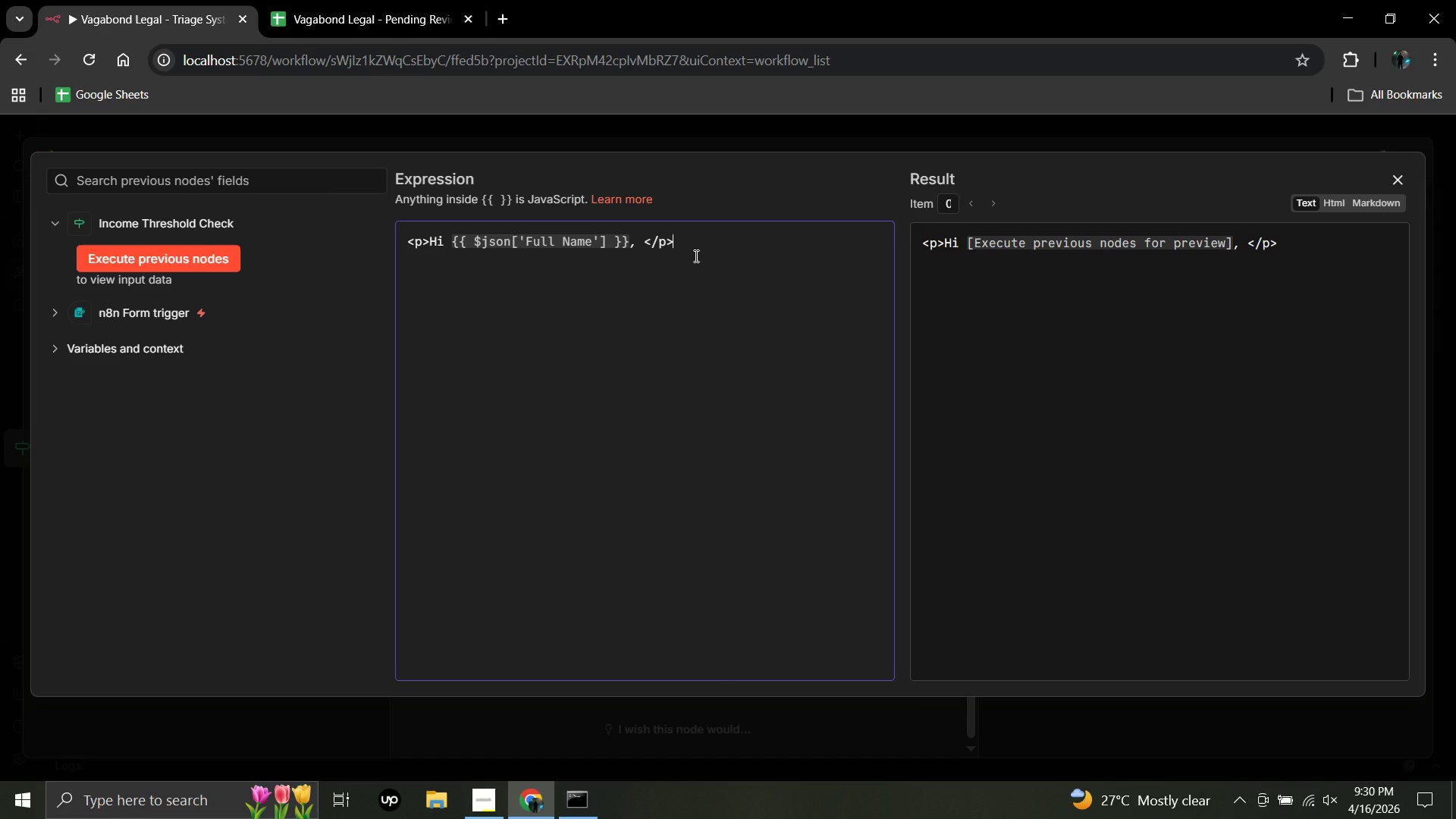 
key(Enter)
 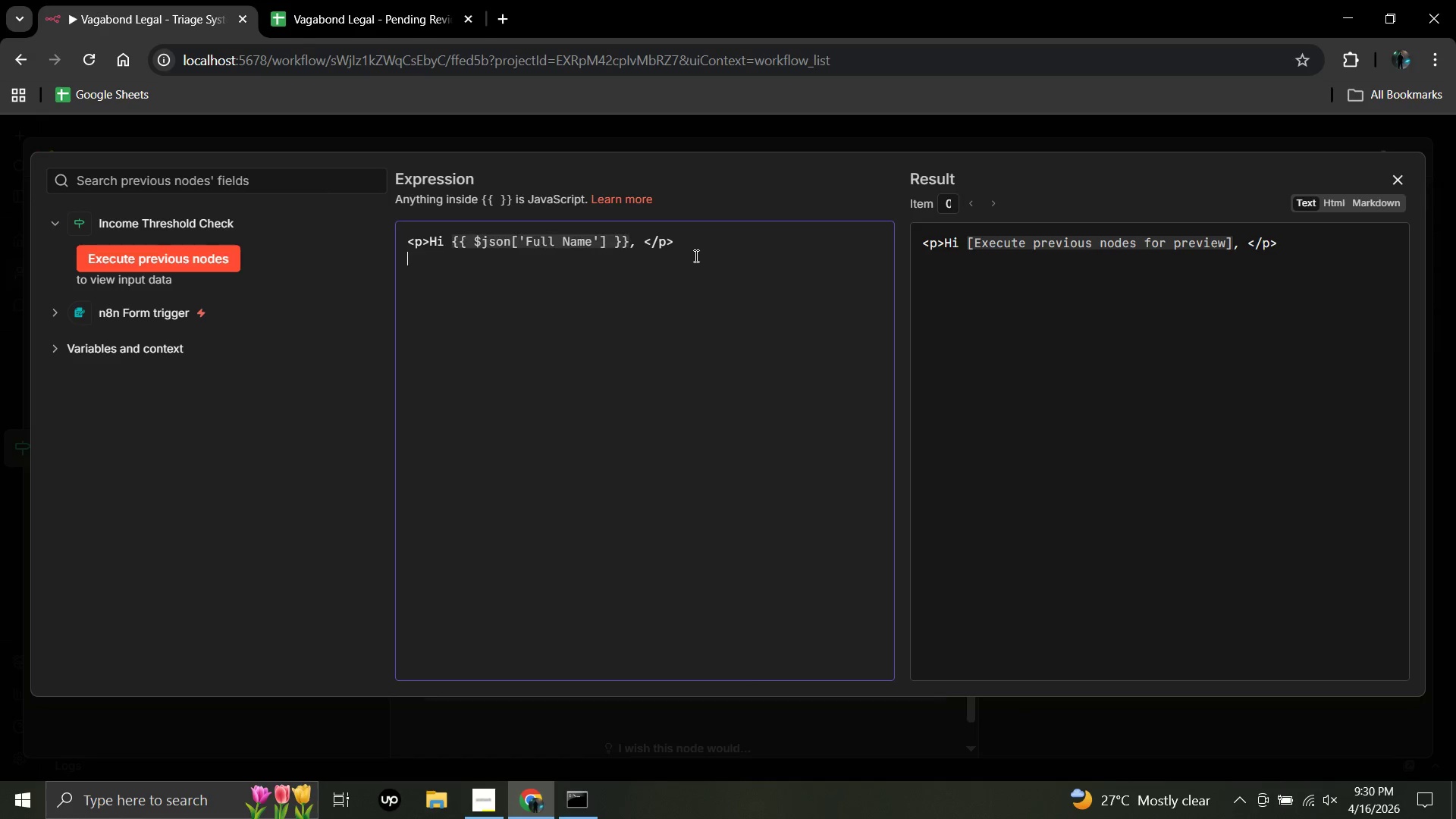 
key(Enter)
 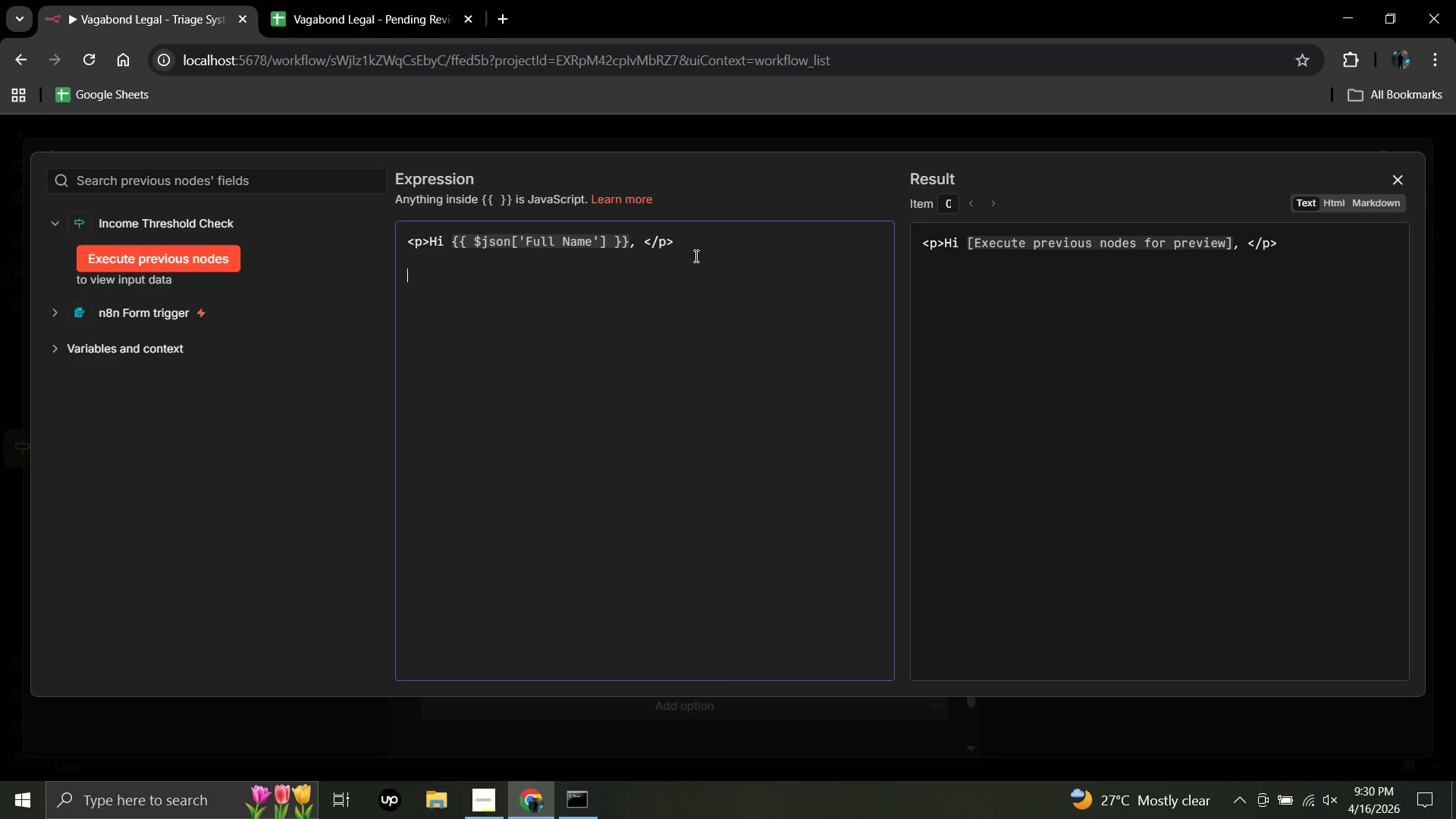 
type(<p>Thank you for reaching out to <strong>Vagabond Legal</sstrong)
 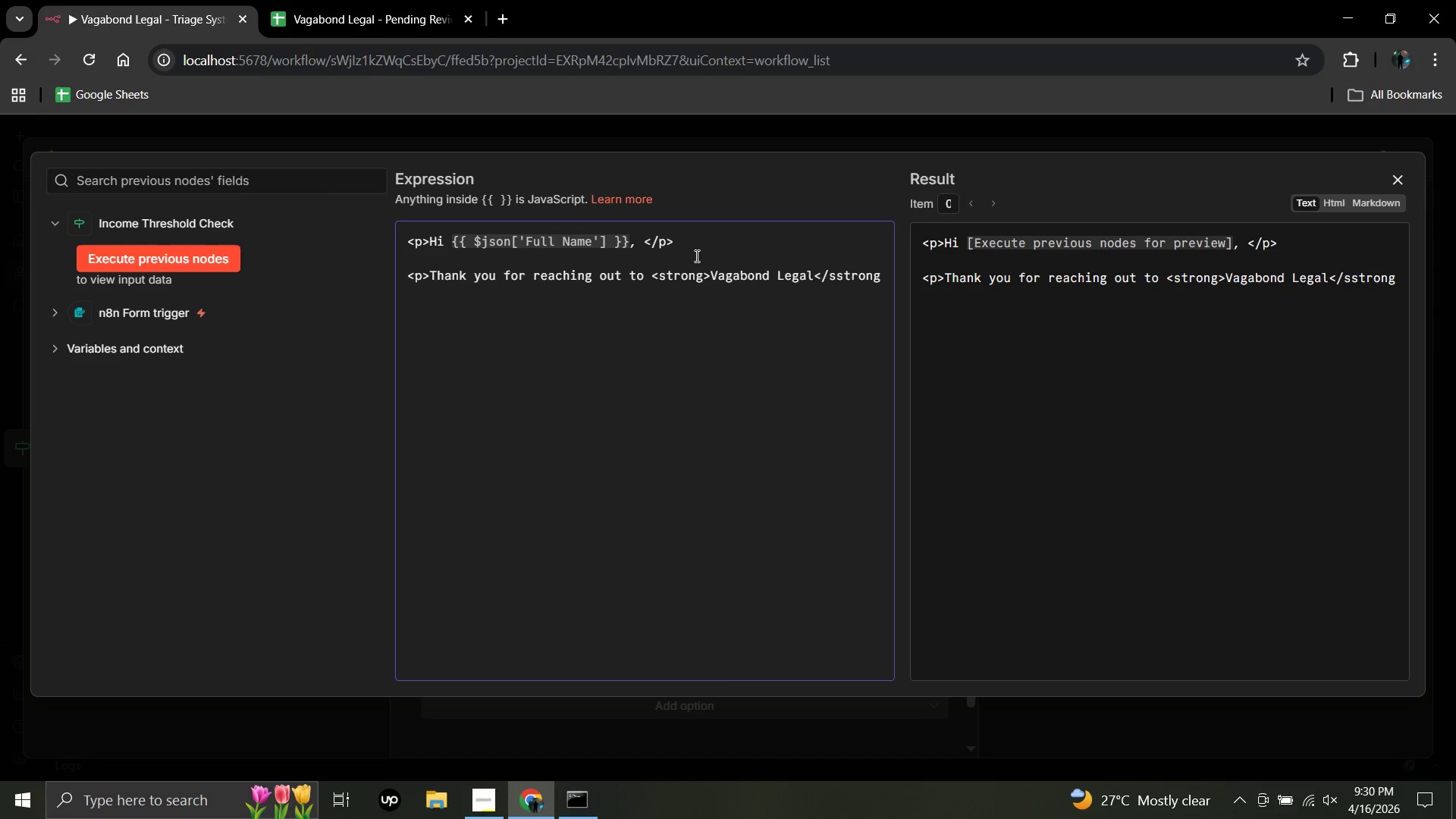 
key(ArrowLeft)
 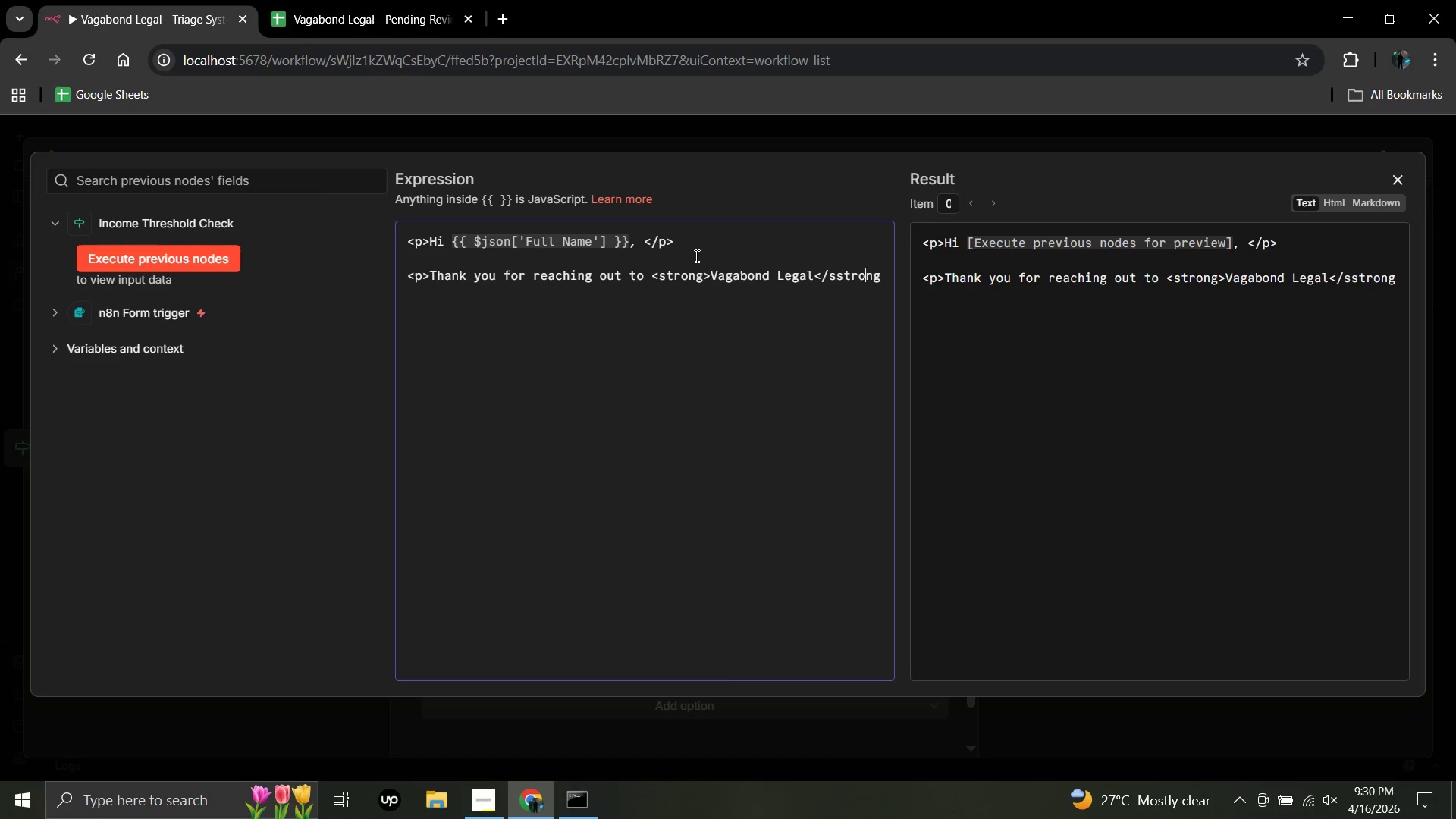 
key(ArrowLeft)
 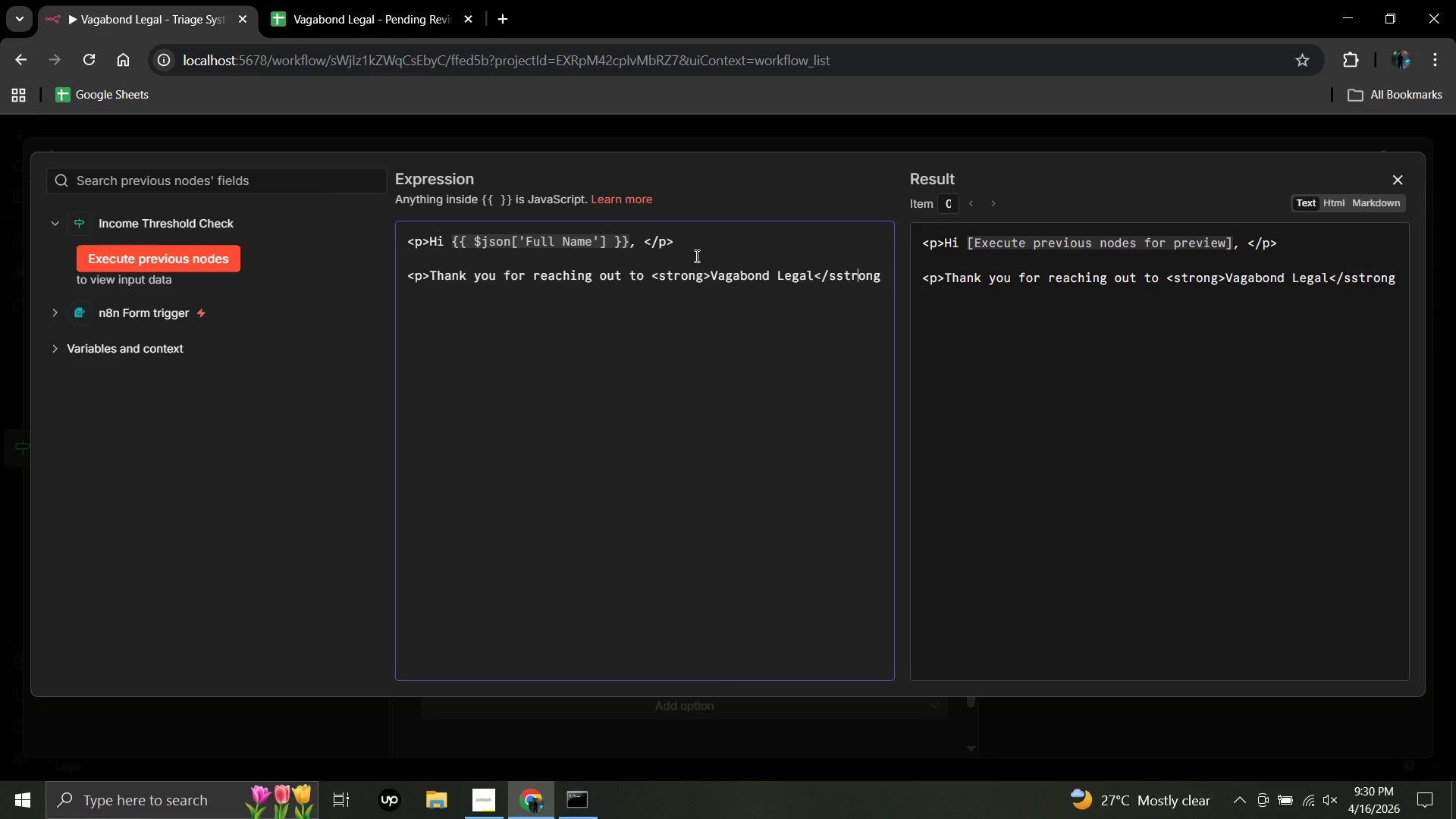 
key(ArrowLeft)
 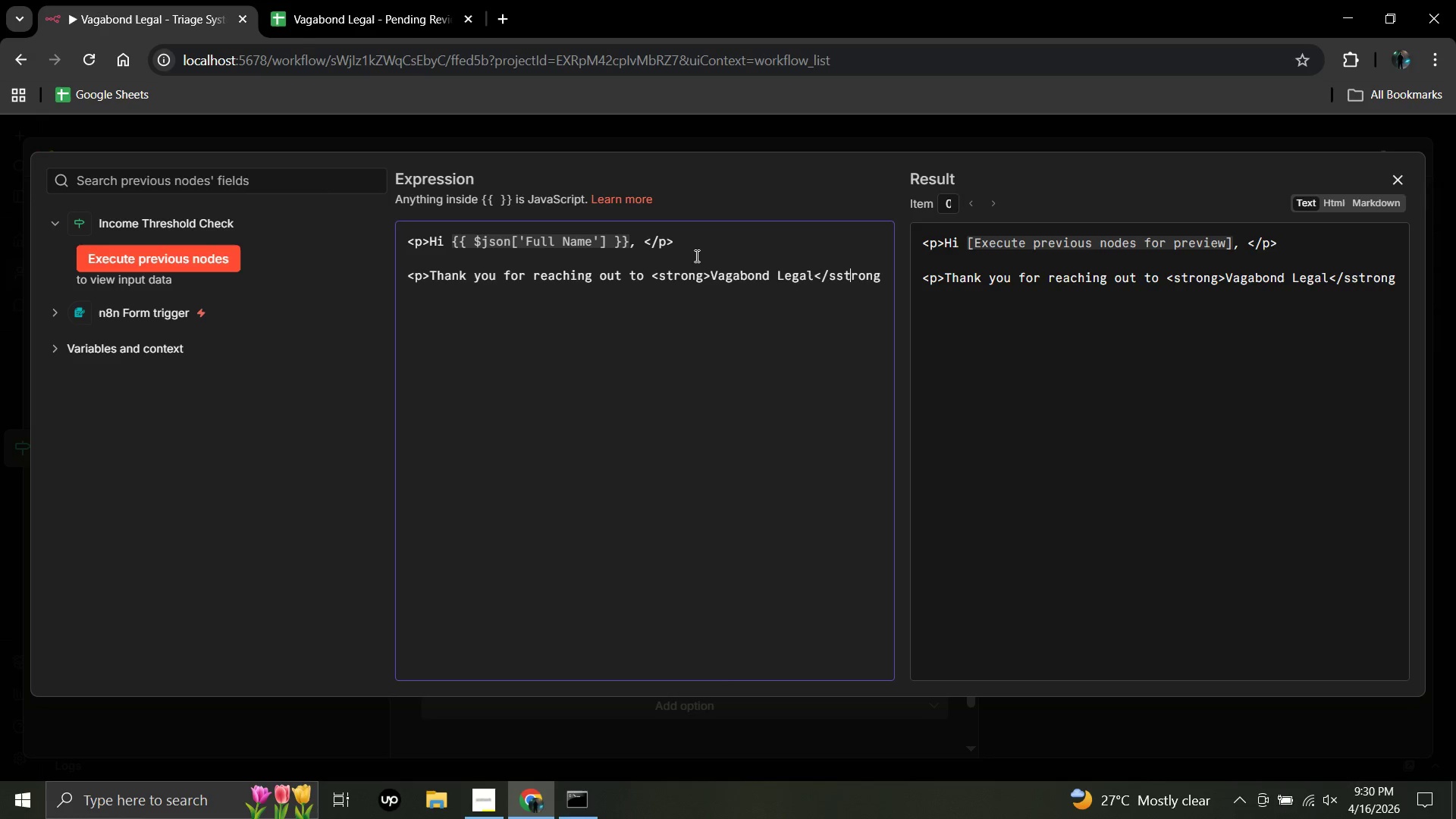 
key(ArrowLeft)
 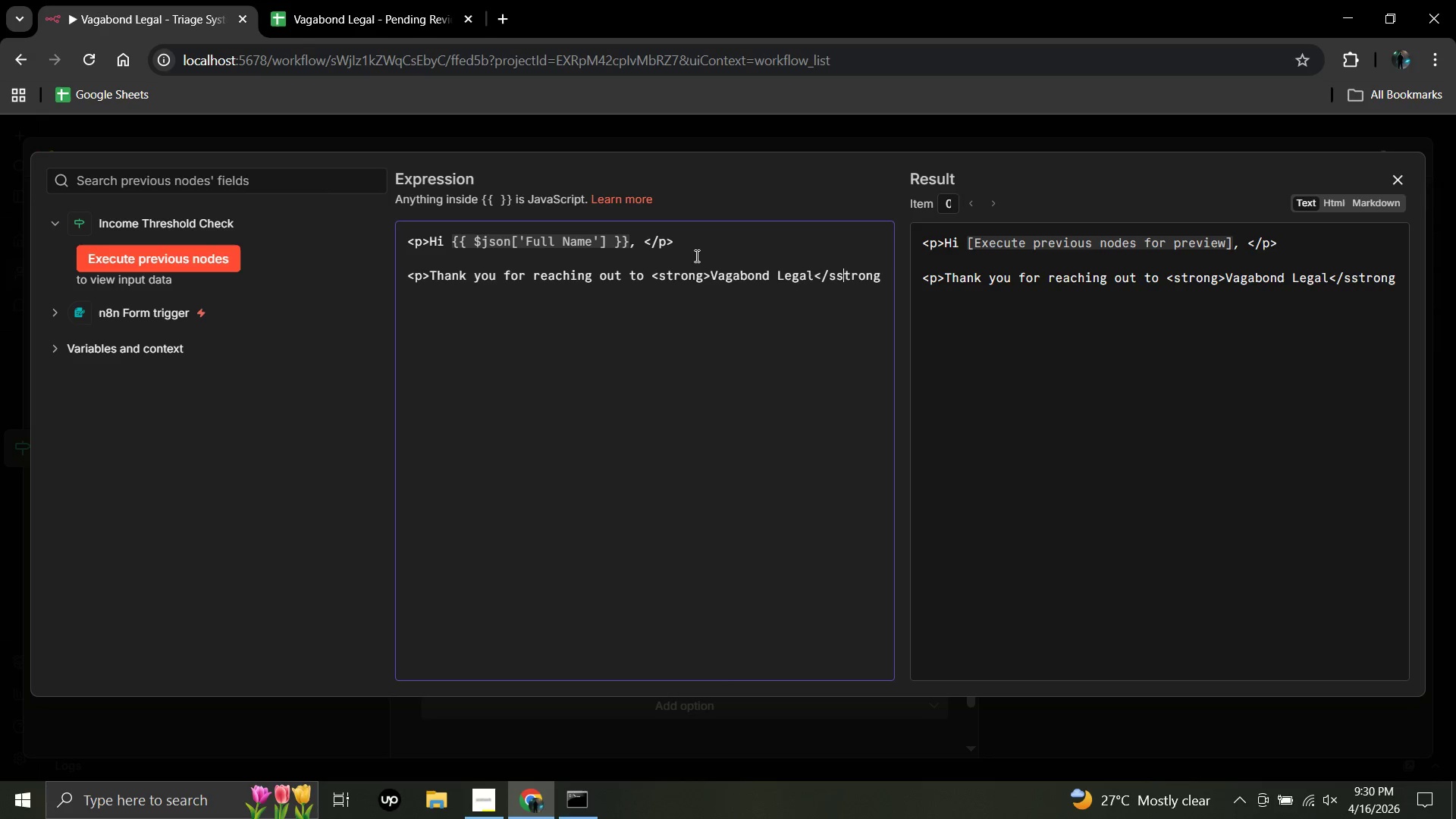 
key(ArrowLeft)
 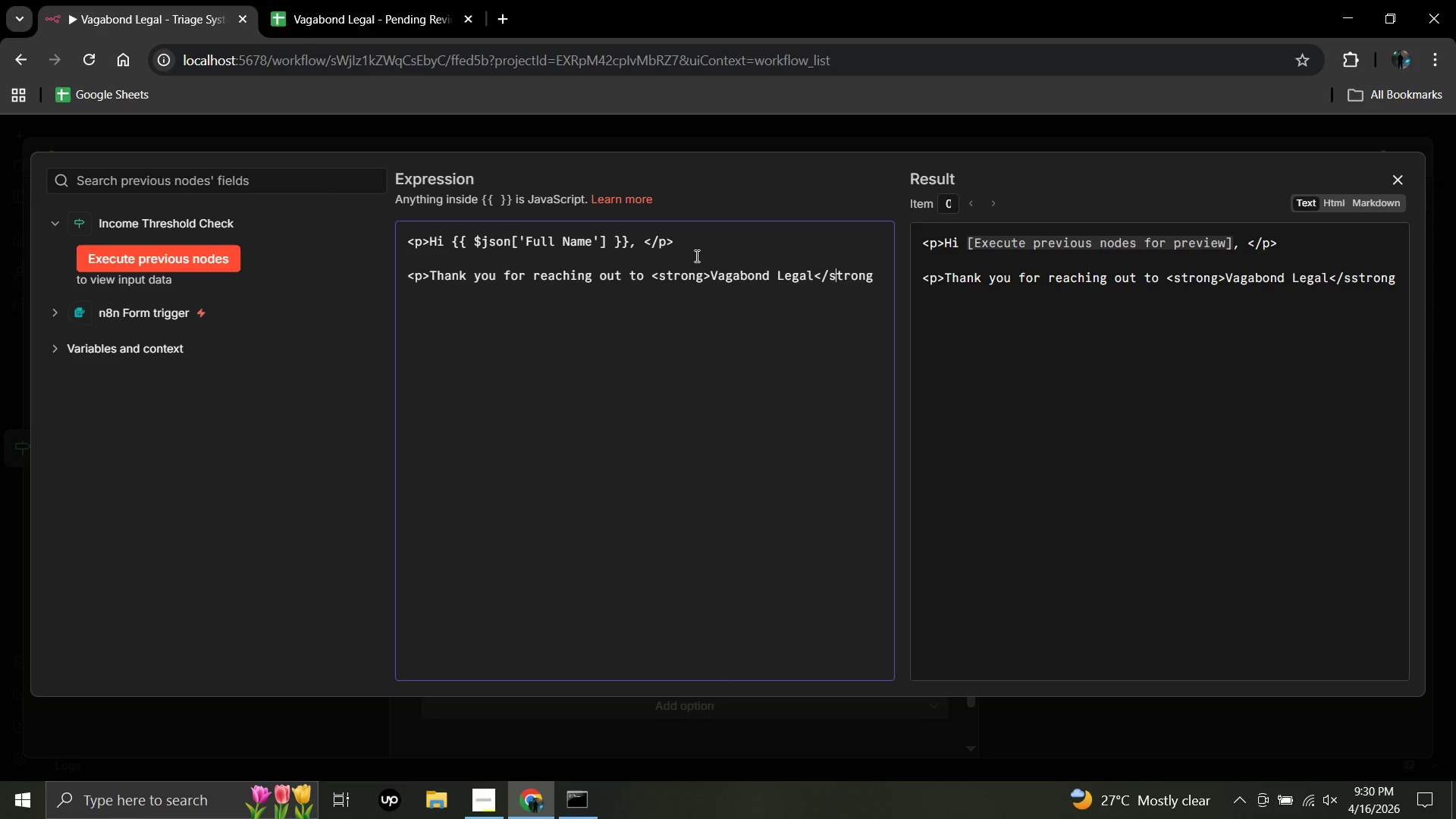 
key(Backspace)
 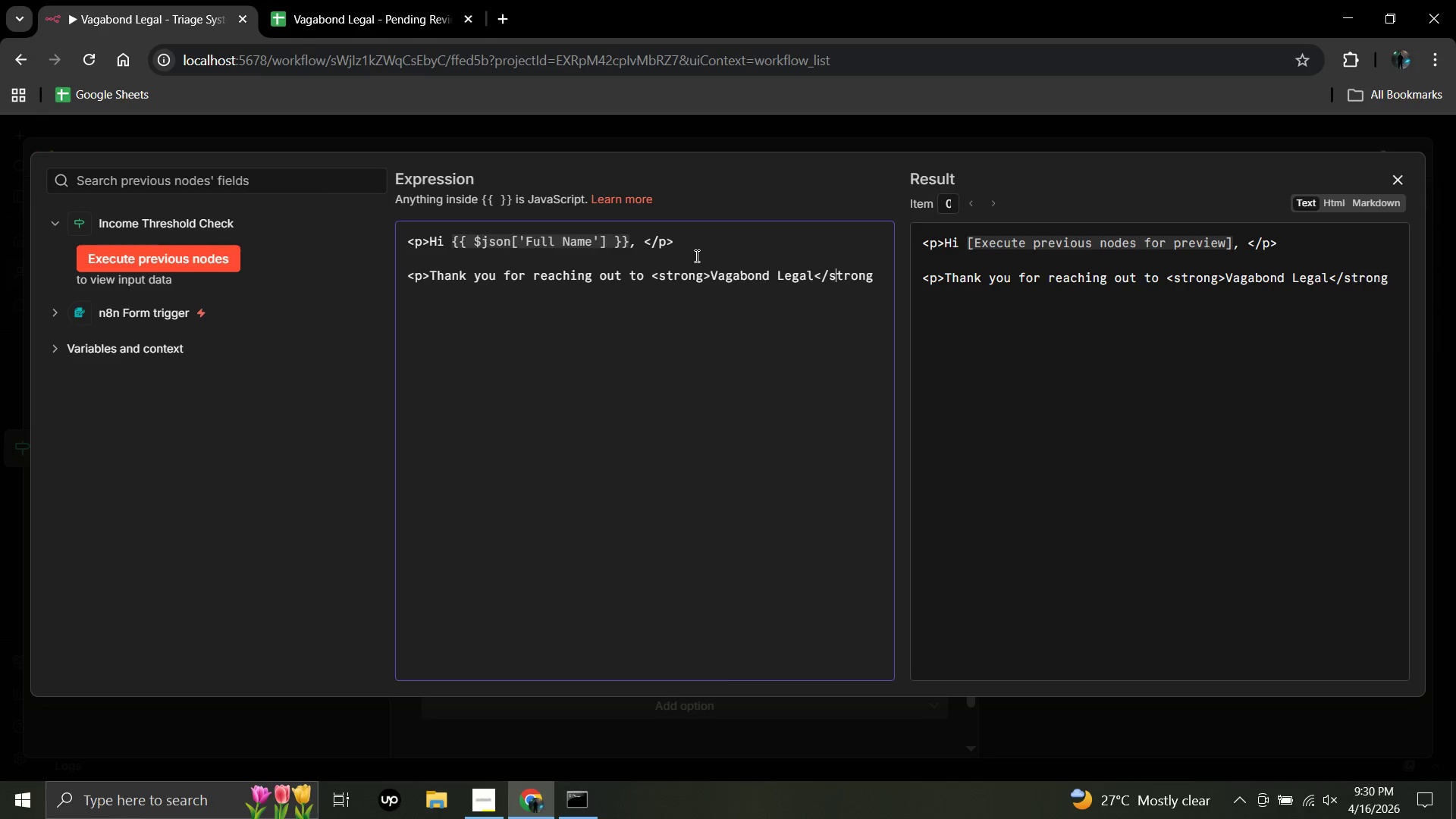 
hold_key(key=ArrowRight, duration=0.55)
 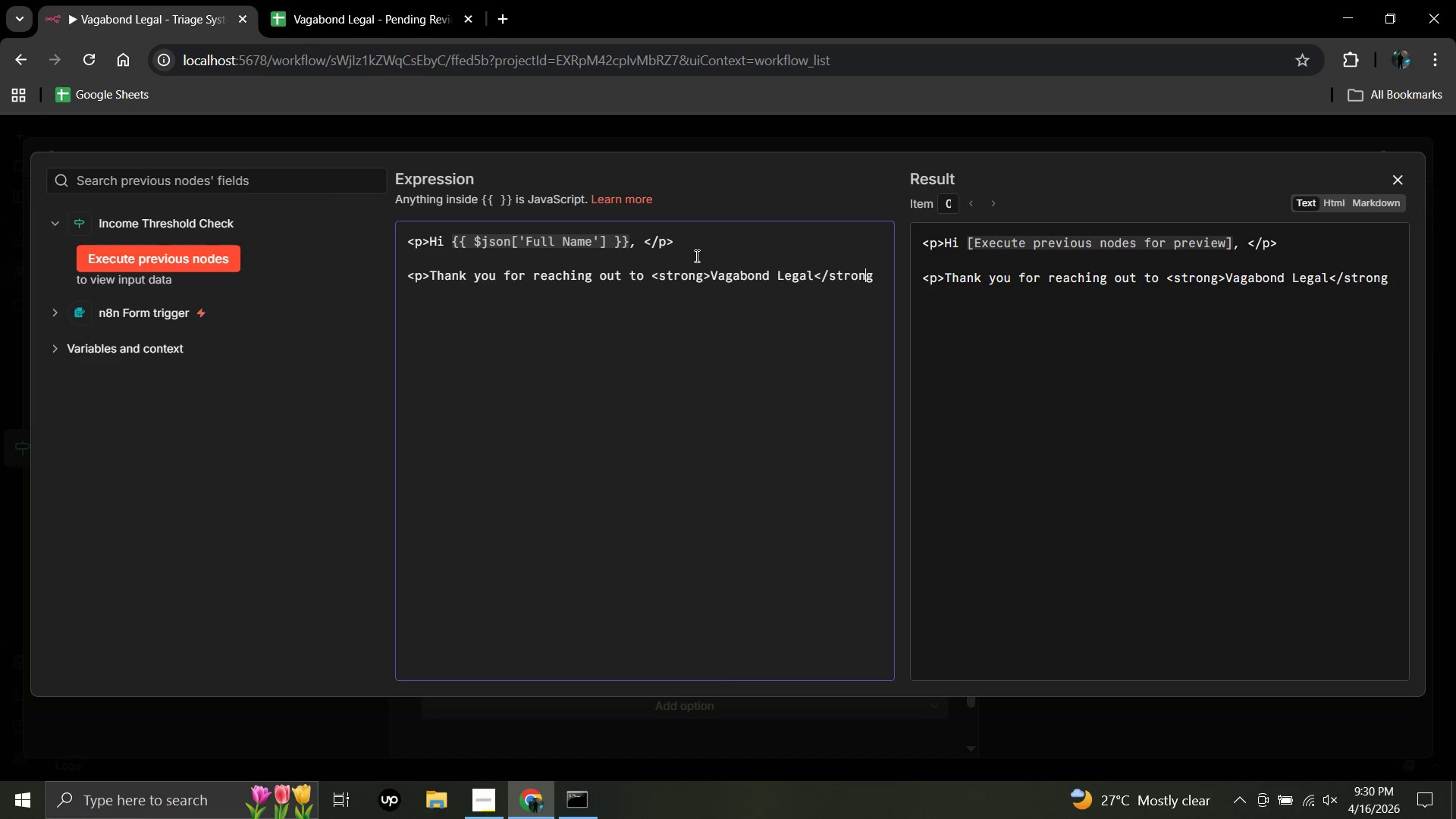 
key(ArrowRight)
 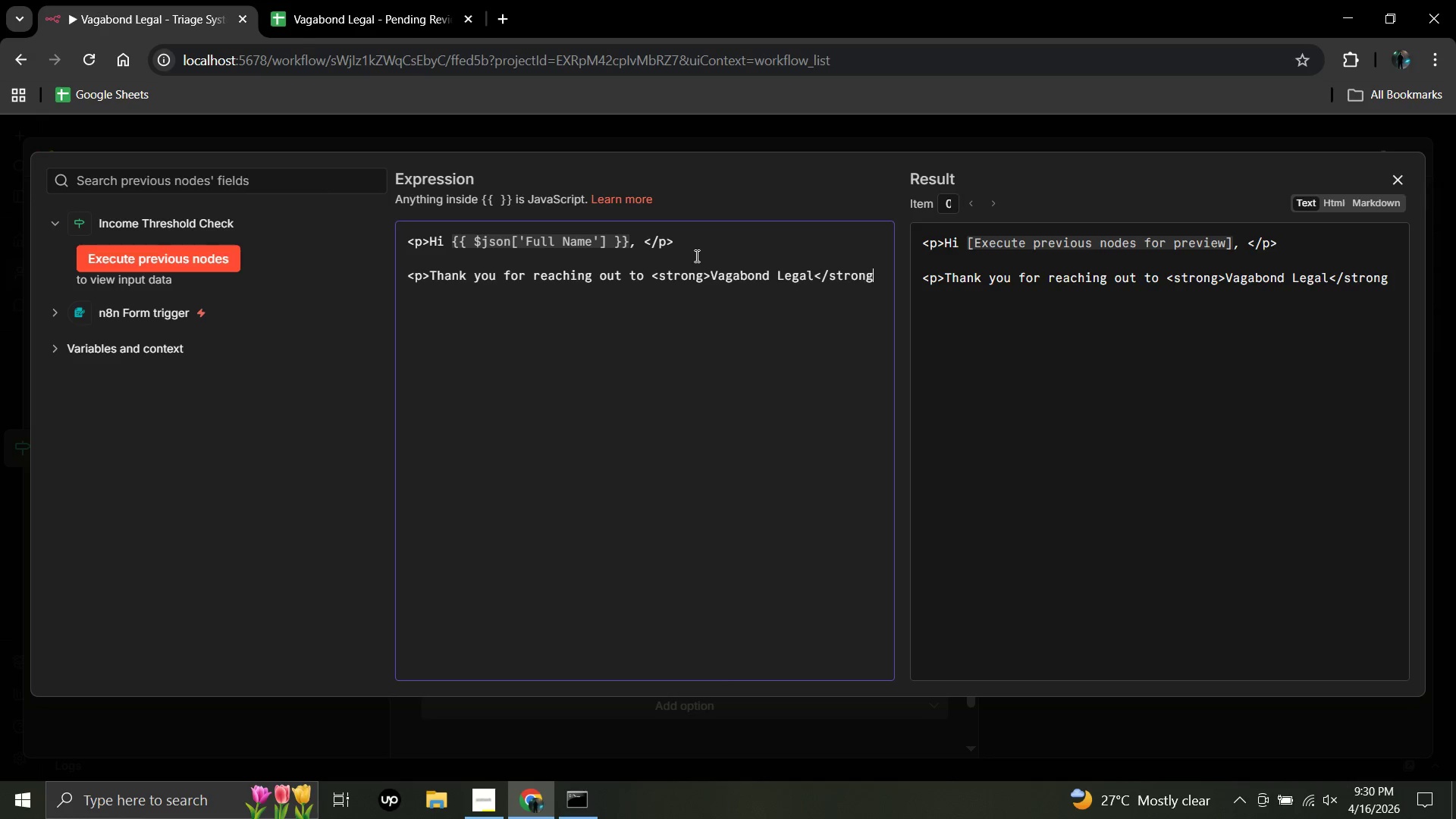 
key(ArrowRight)
 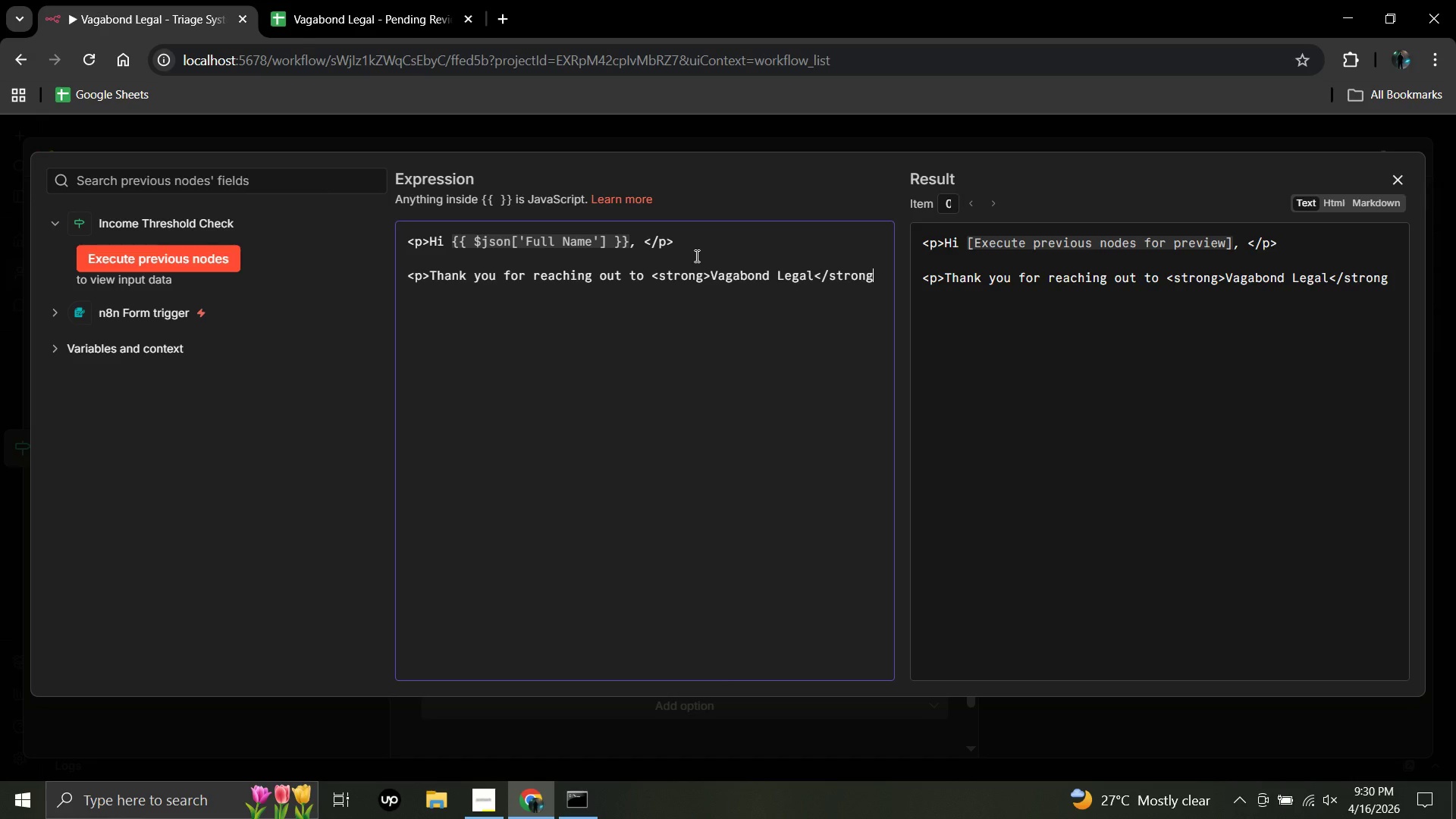 
key(ArrowRight)
 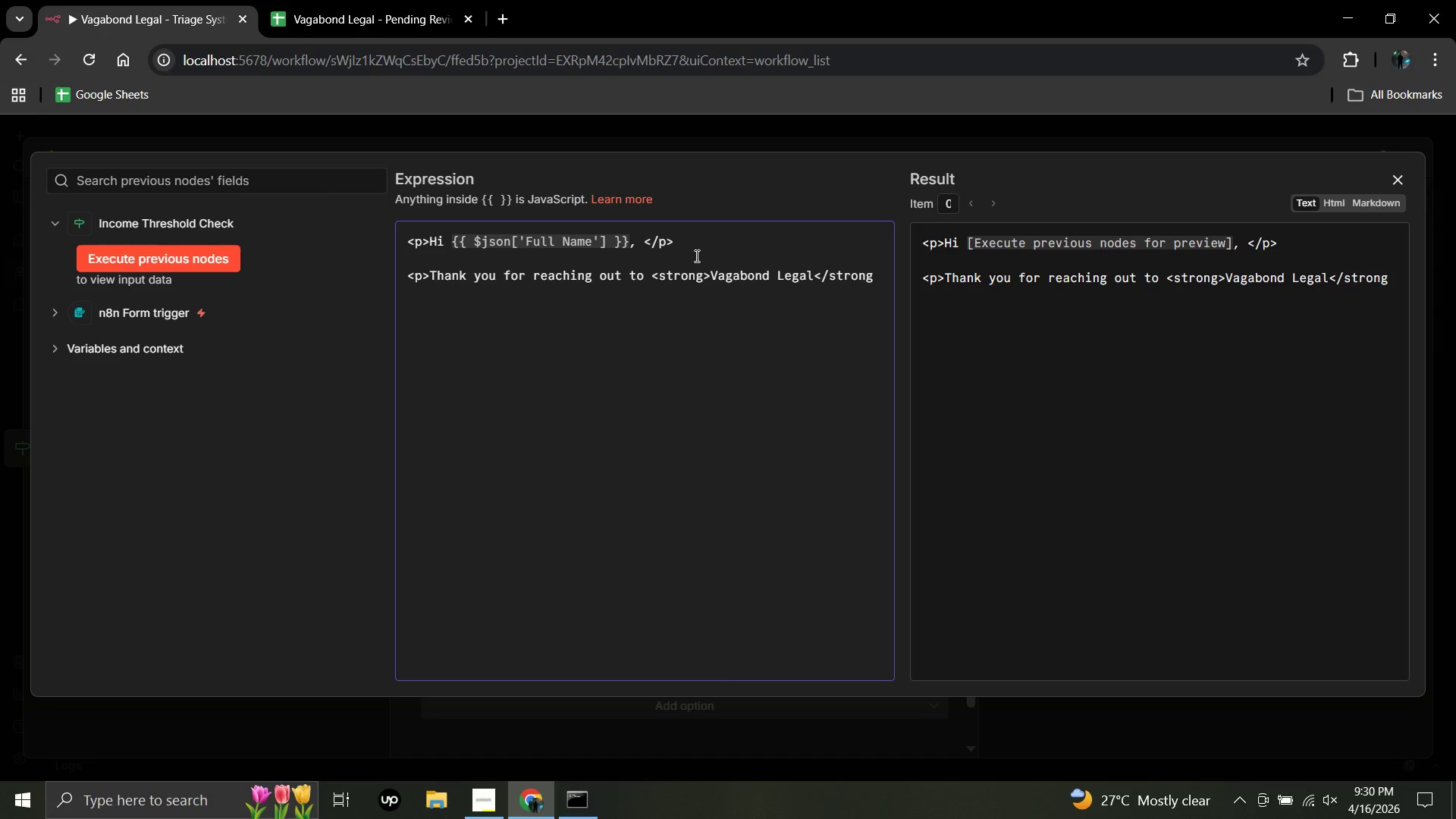 
key(Shift+Period)
 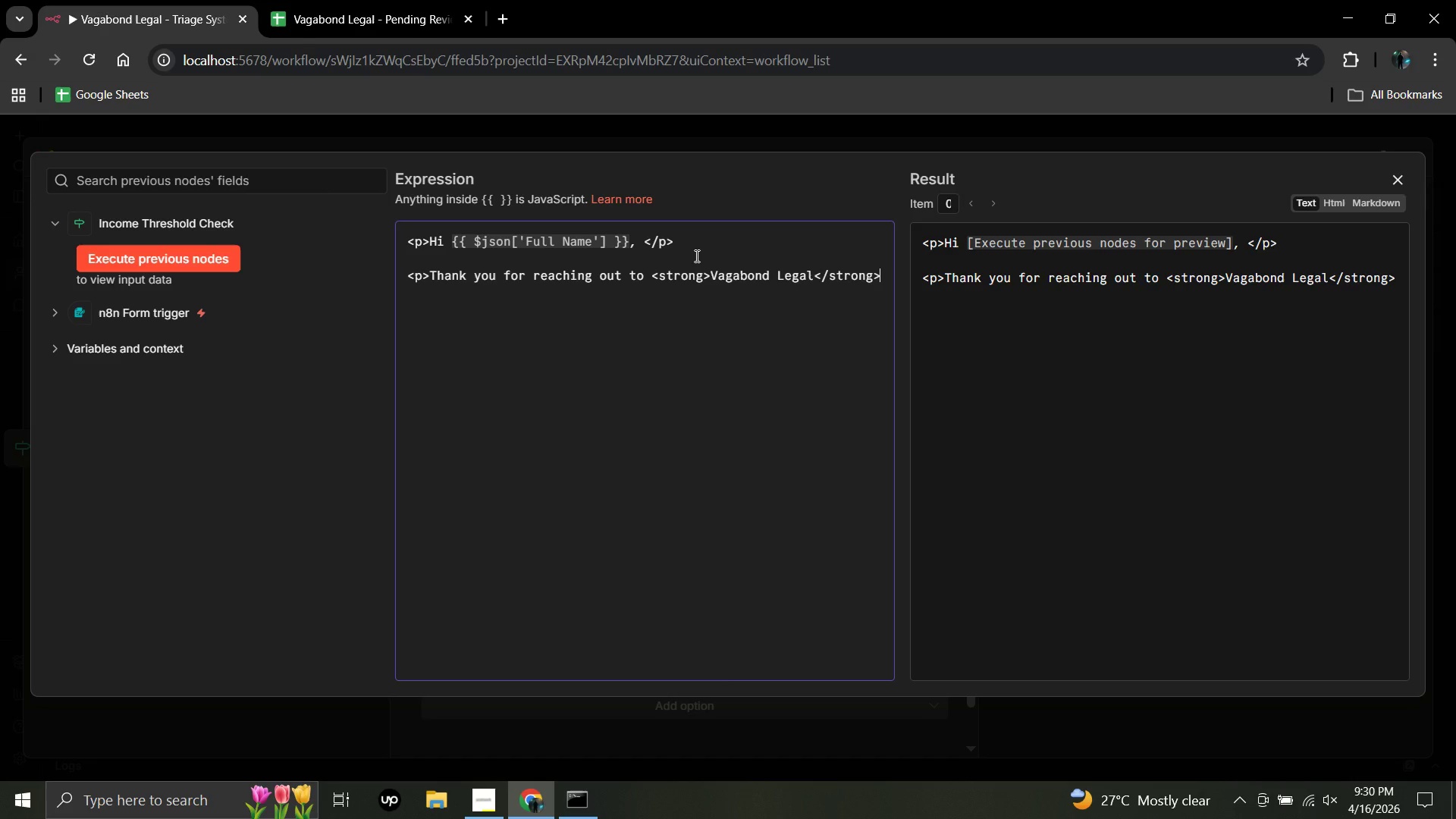 
key(Shift+ShiftLeft)
 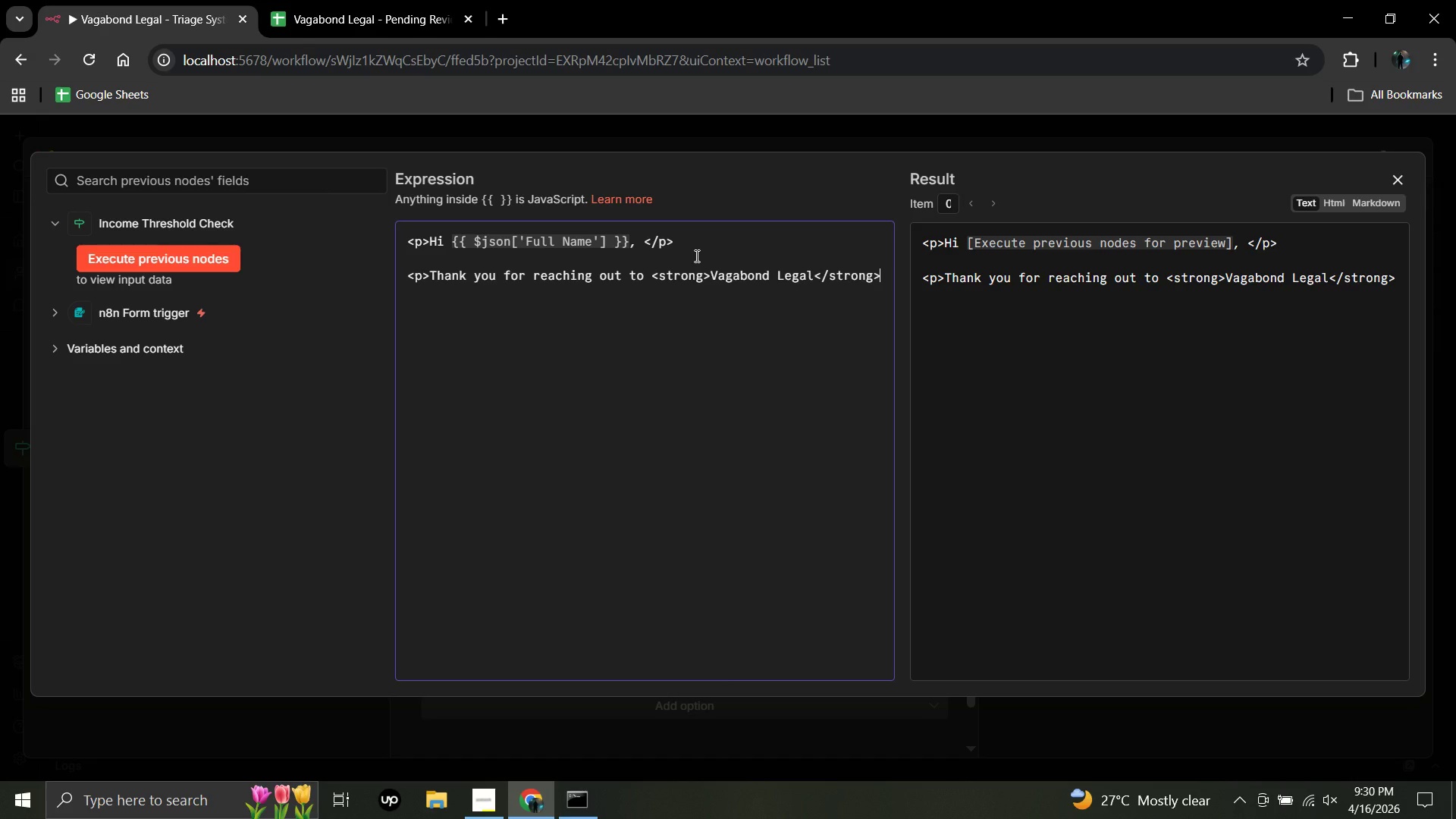 
key(Period)
 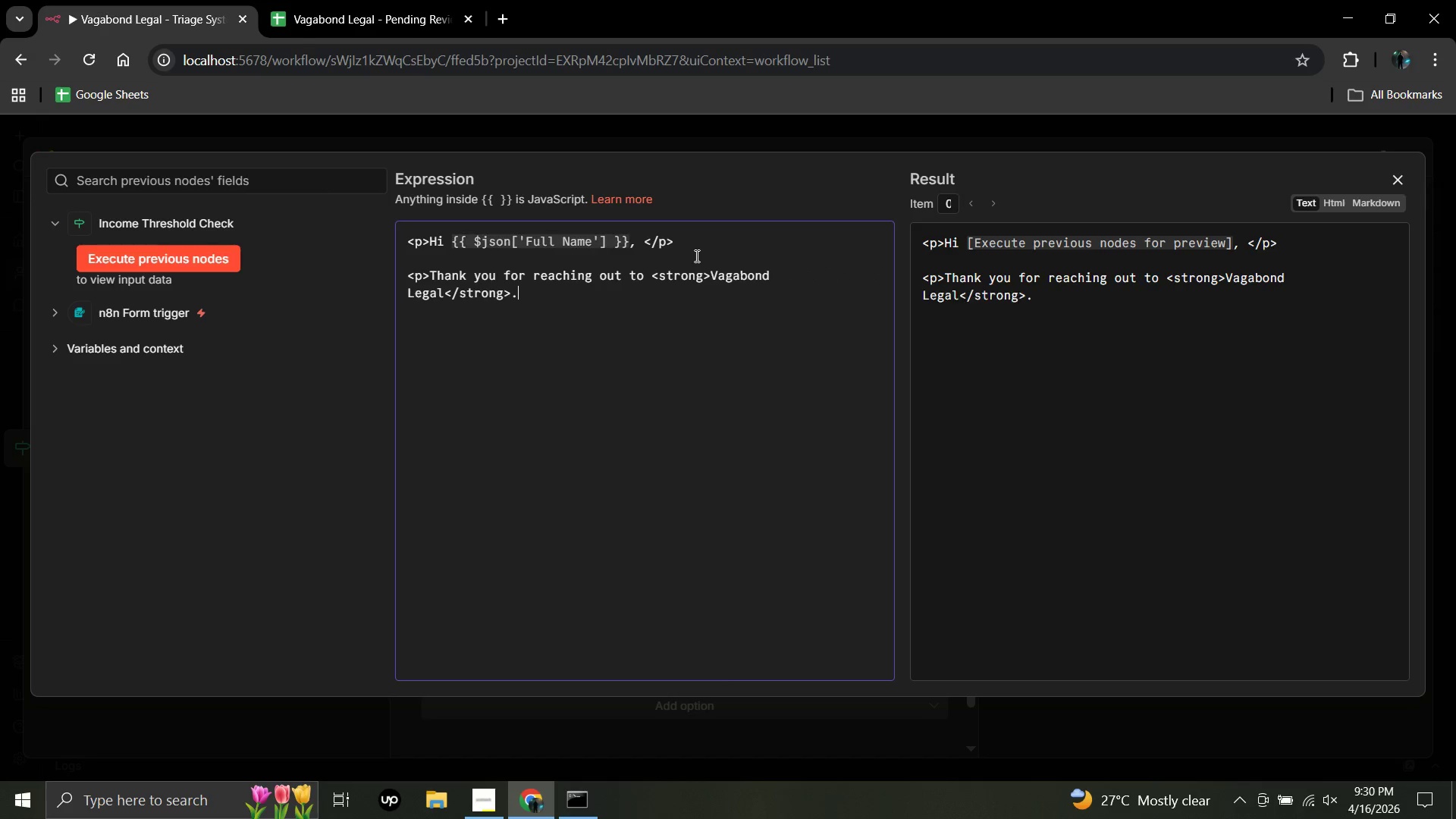 
key(Shift+Comma)
 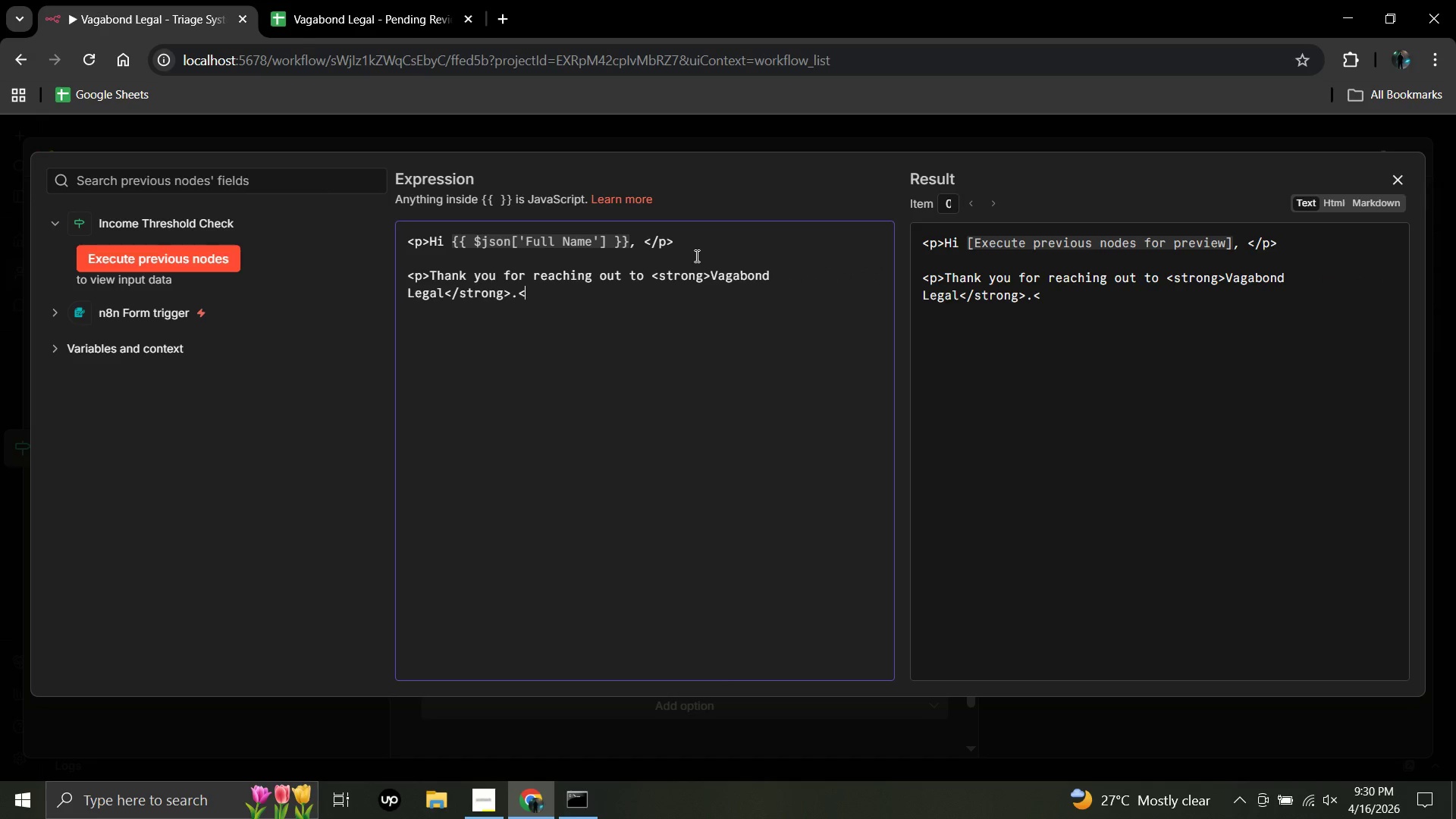 
key(Slash)
 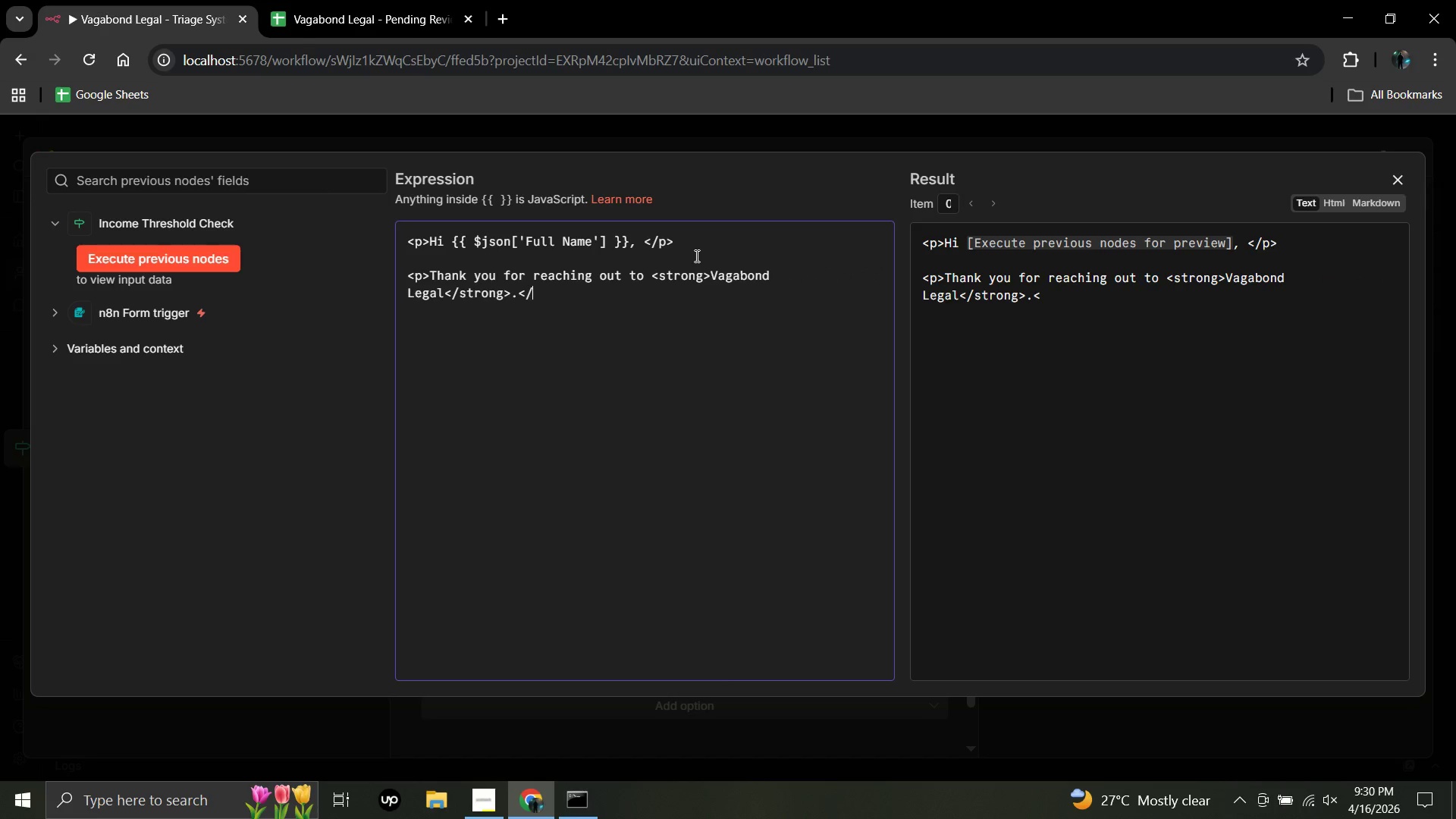 
key(P)
 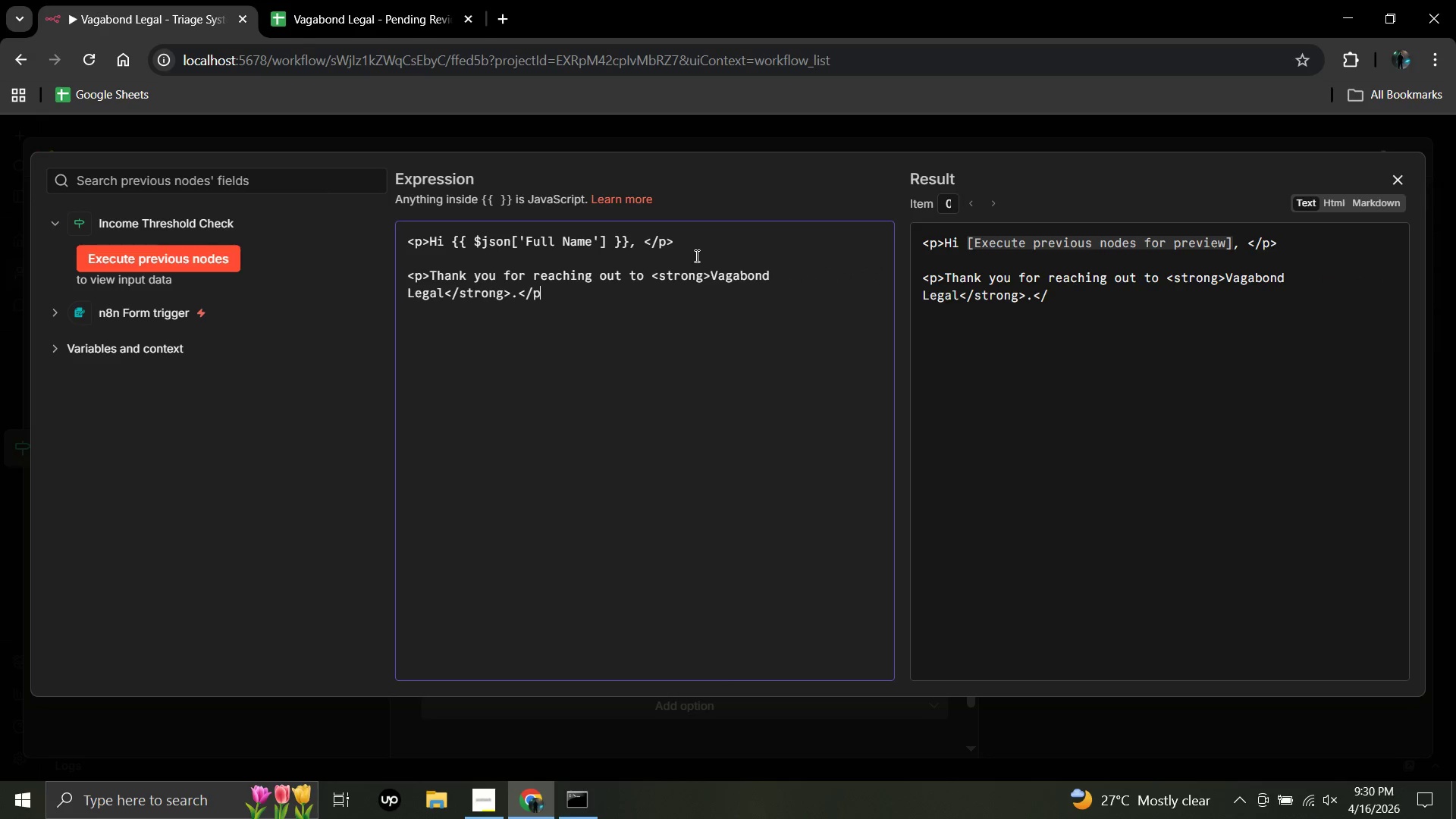 
key(Shift+Period)
 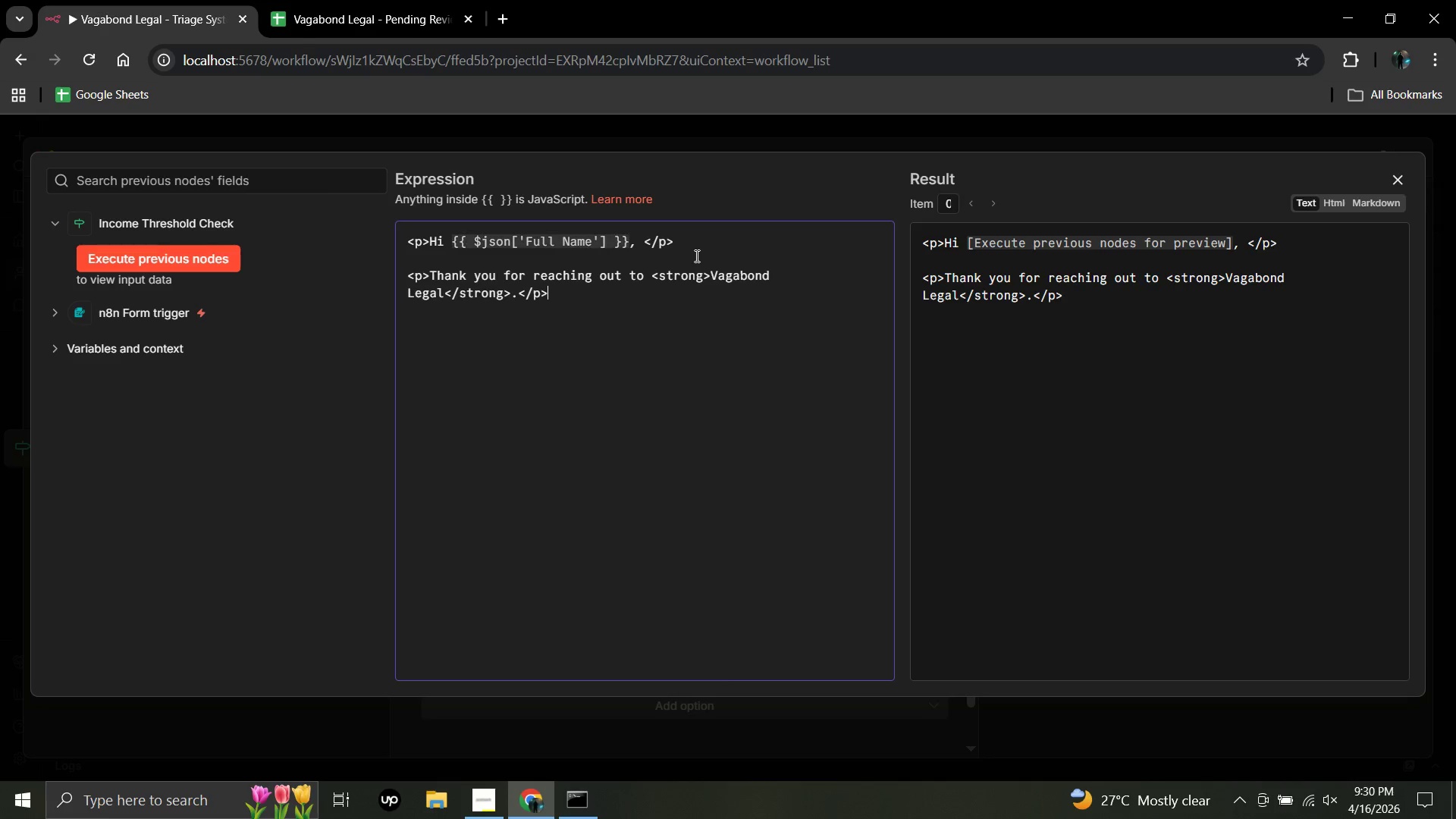 
key(Enter)
 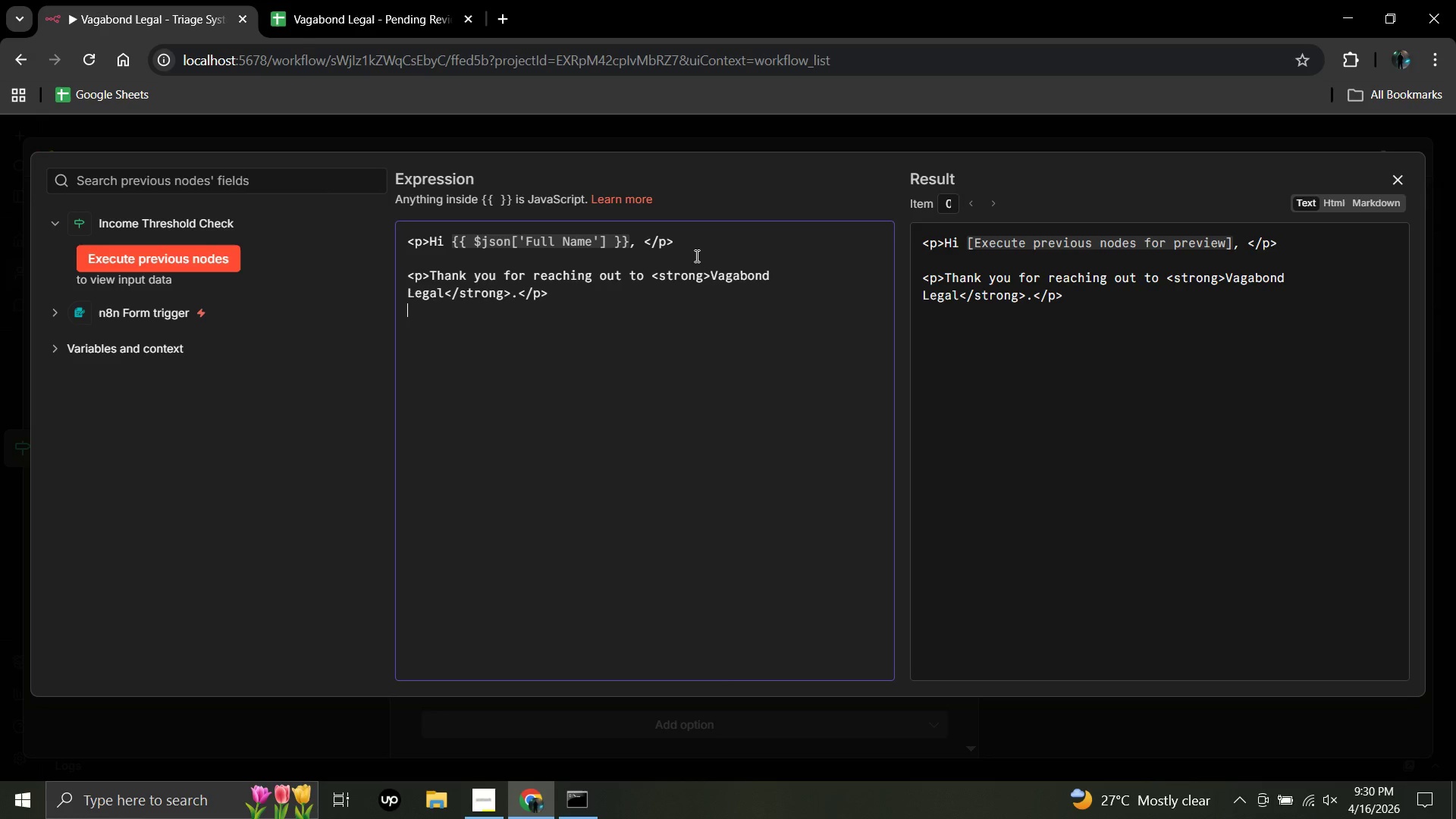 
key(Enter)
 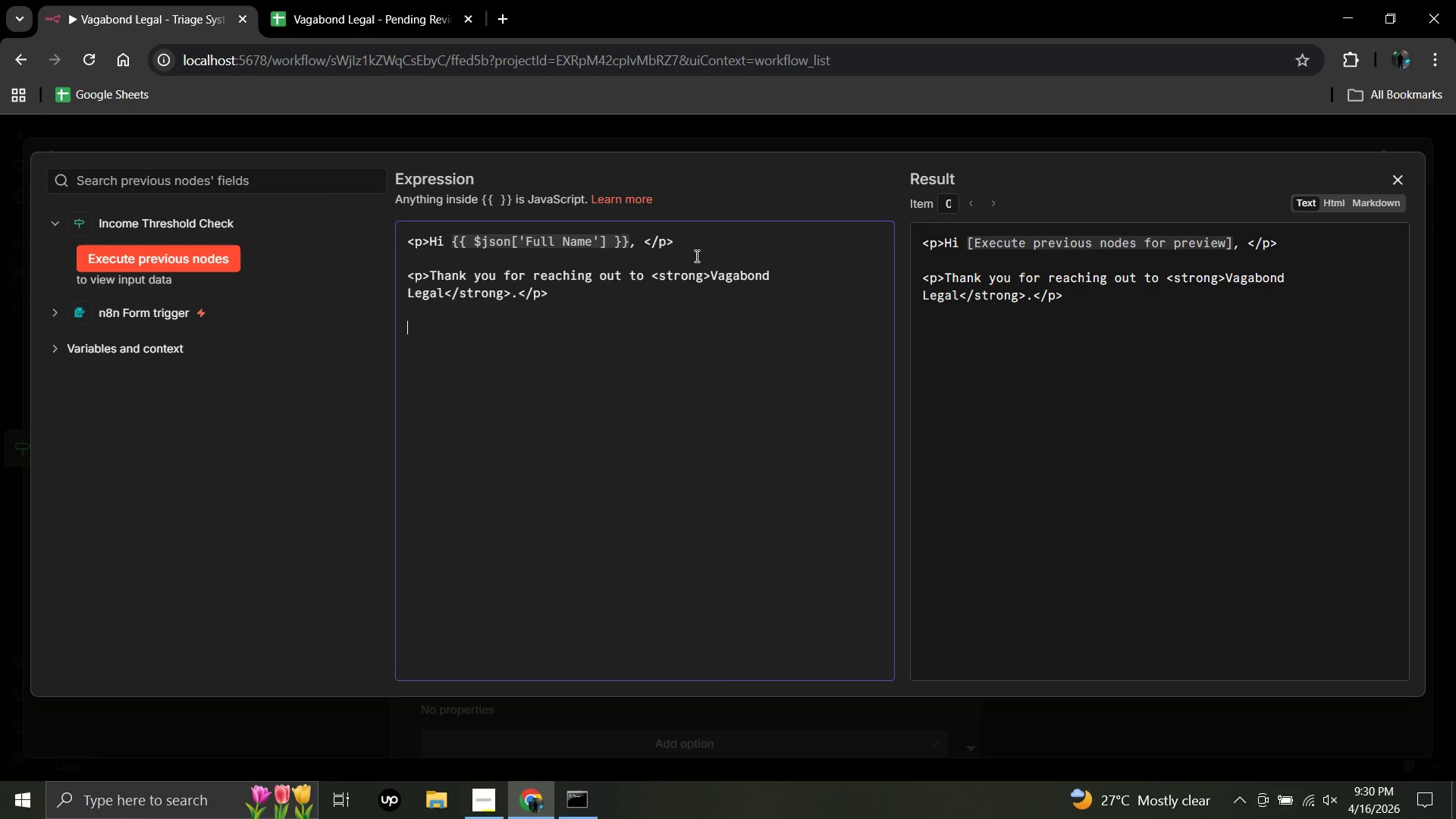 
type(<p>After reviewing your application)
 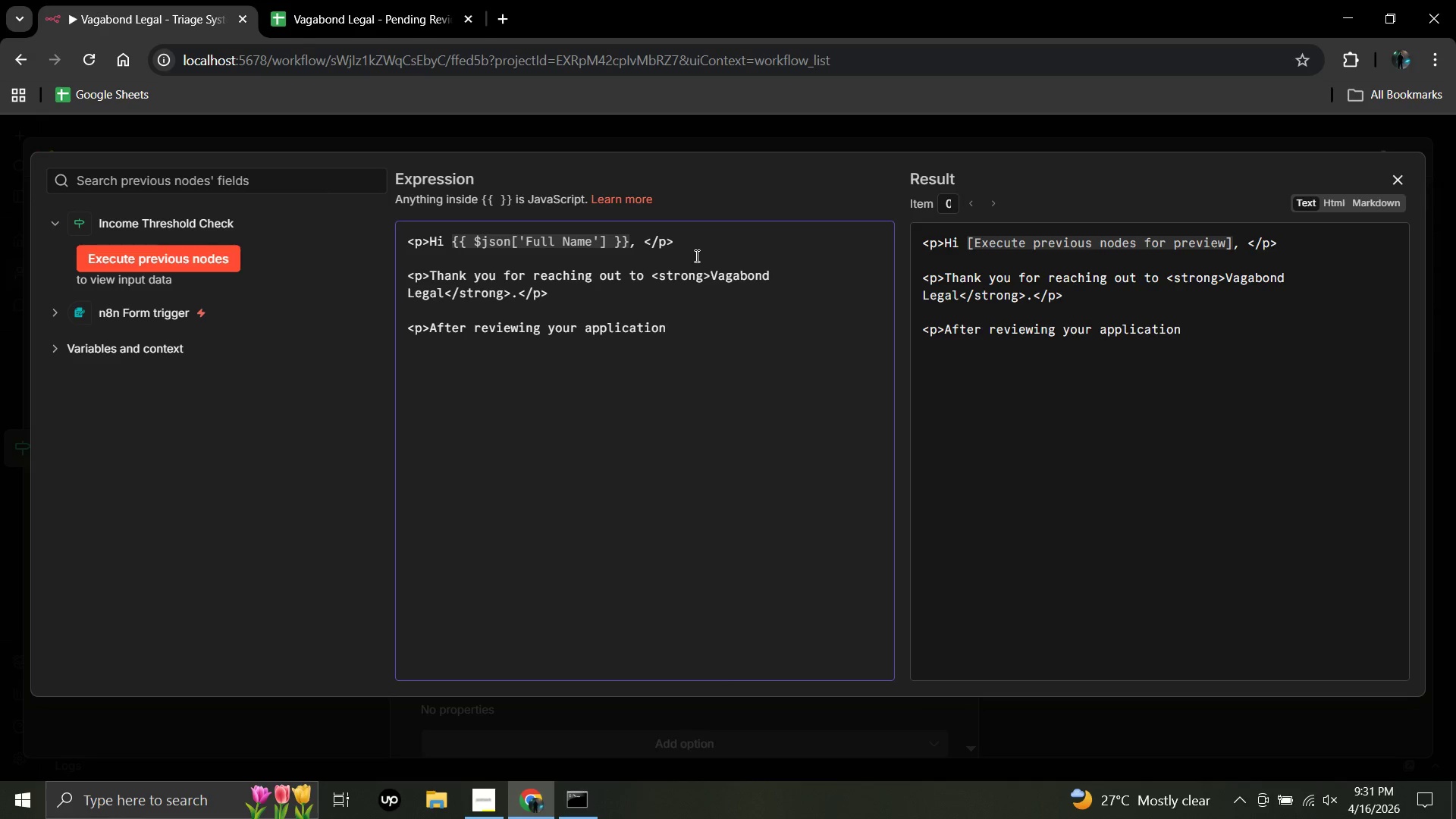 
type(, we;)
key(Backspace)
type('ve found that out)
 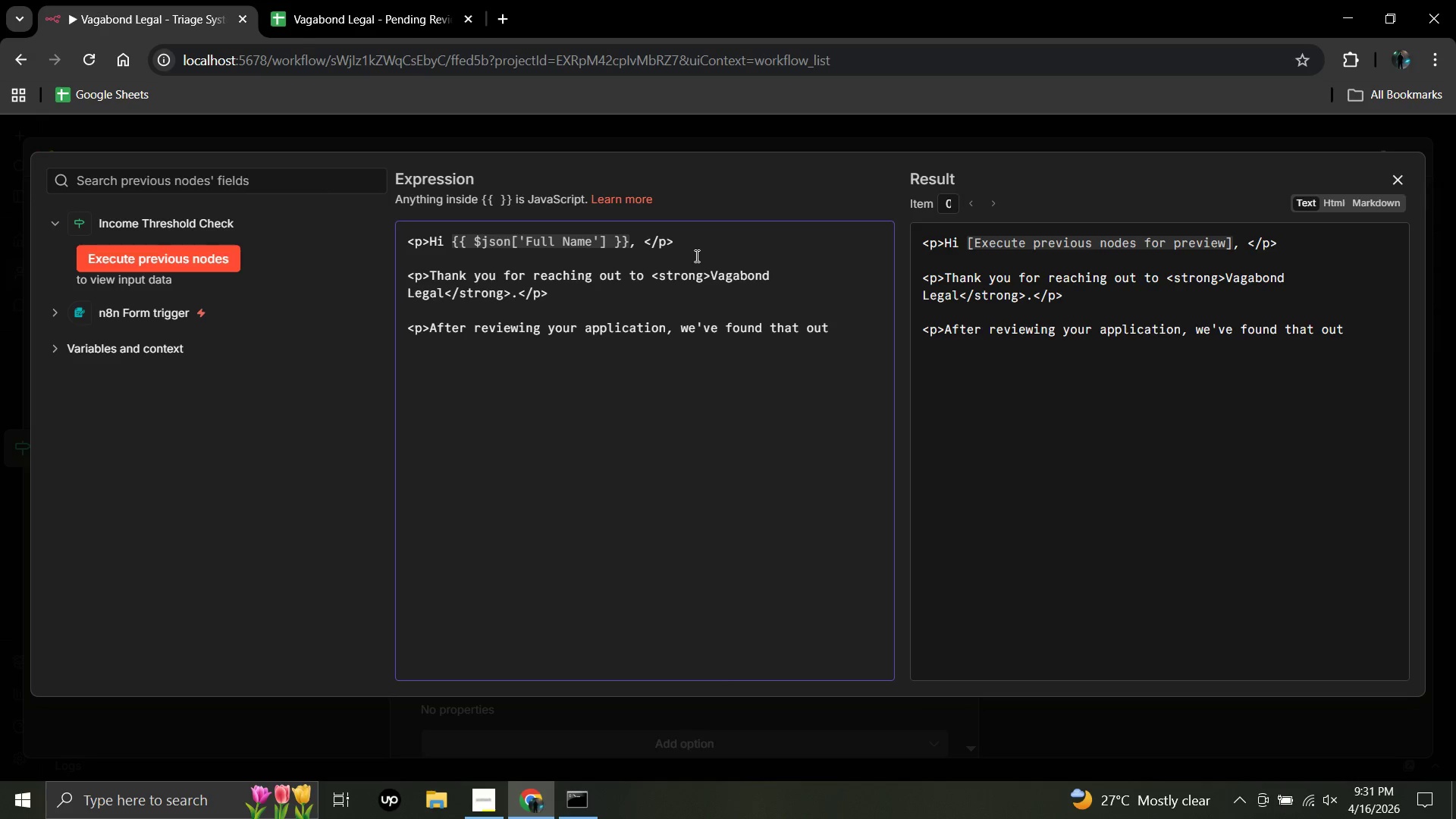 
hold_key(key=ShiftLeft, duration=20.03)
 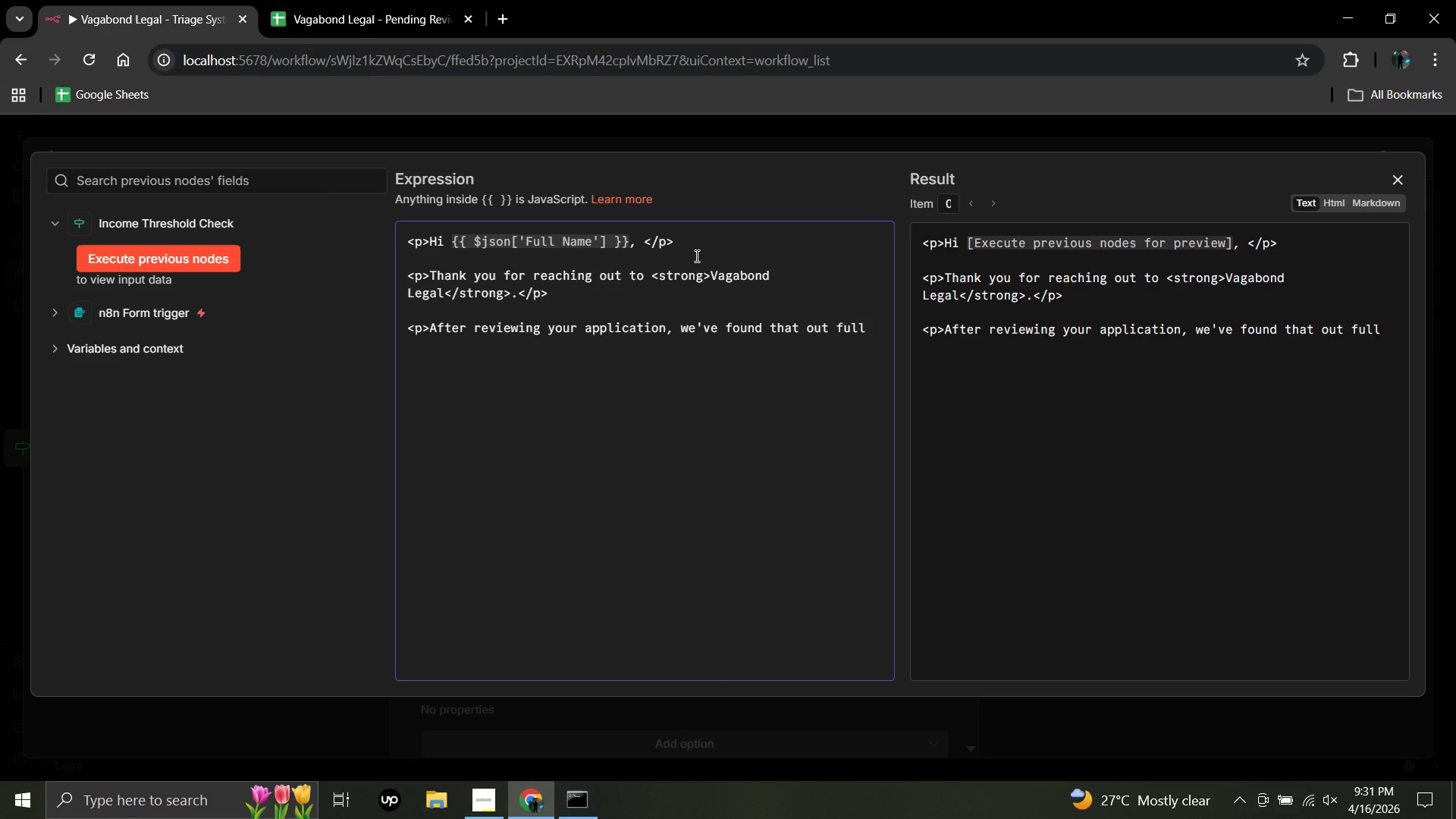 
type( full consula)
key(Backspace)
type(tation)
 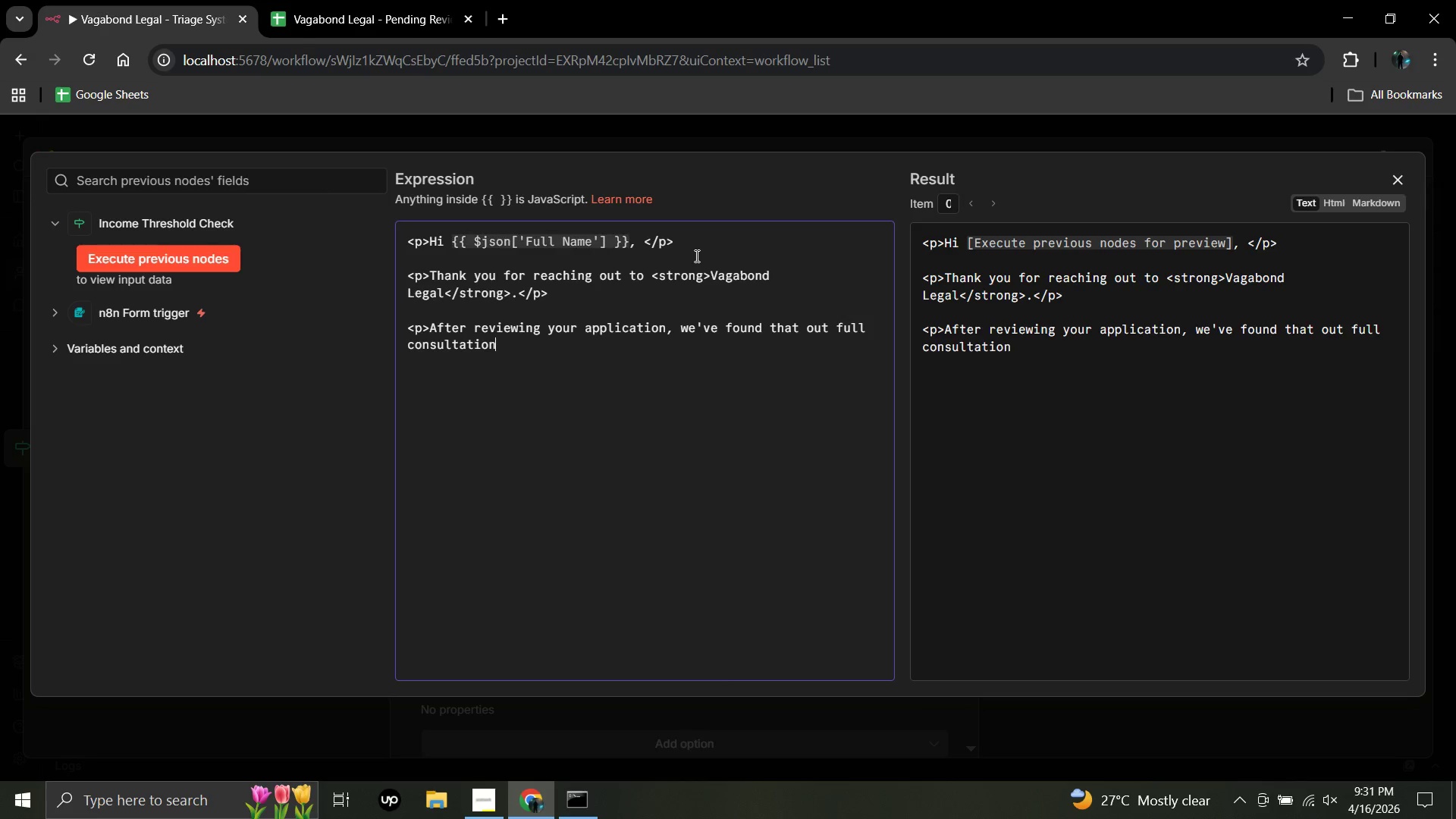 
wait(19.94)
 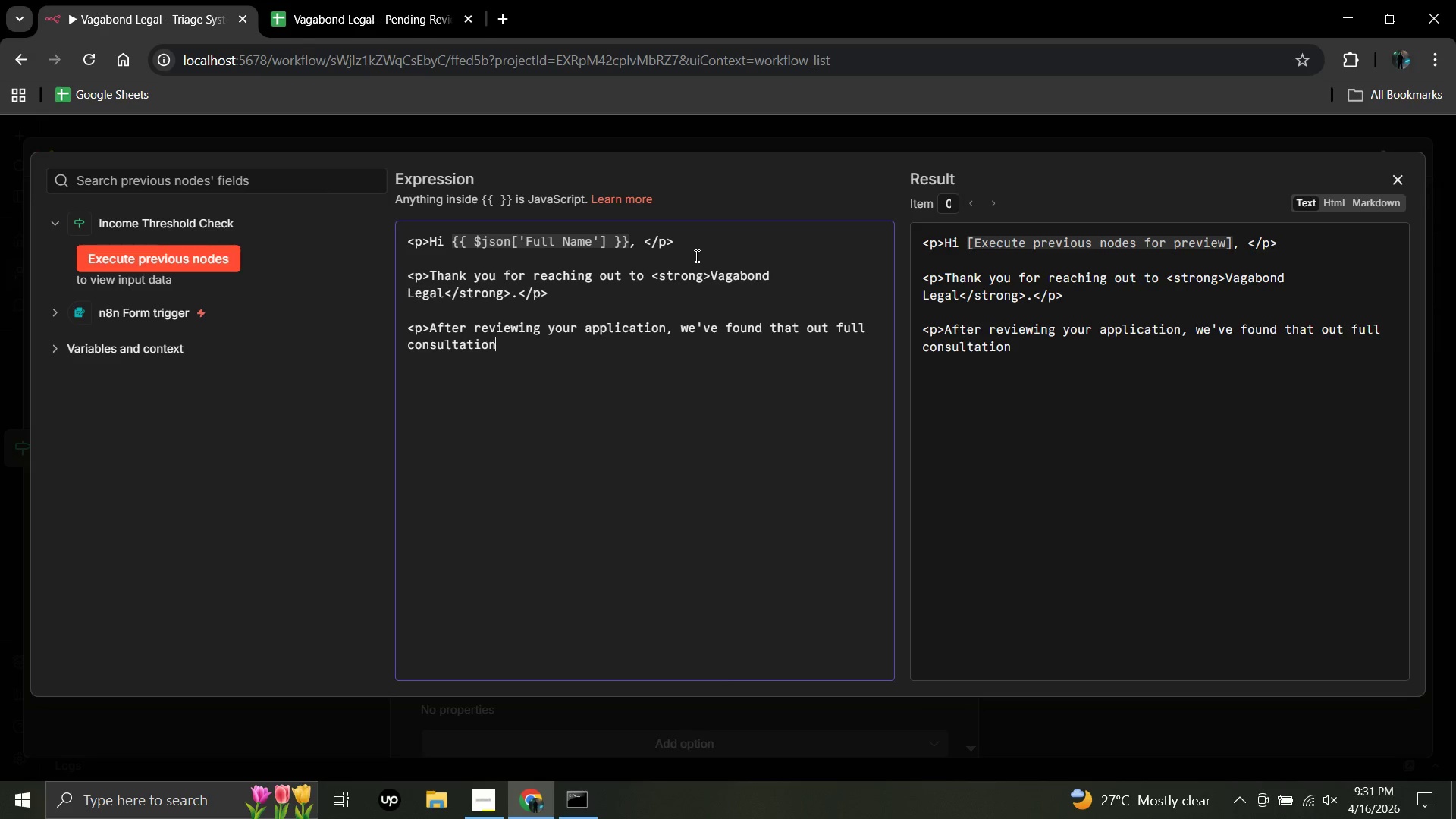 
hold_key(key=ShiftLeft, duration=0.48)
 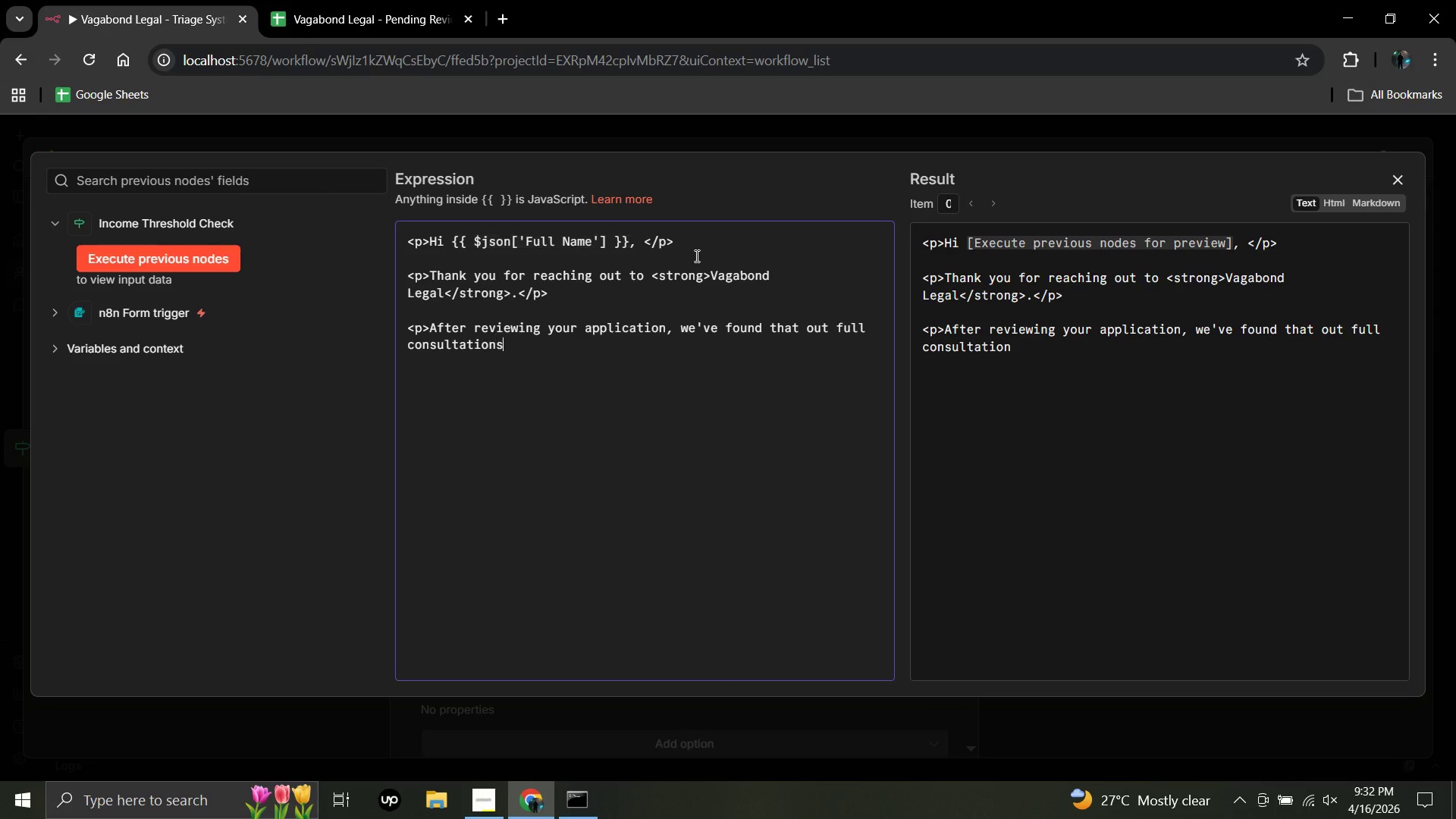 
type(se)
key(Backspace)
key(Backspace)
type( service is best suited for applicants with a omthly)
 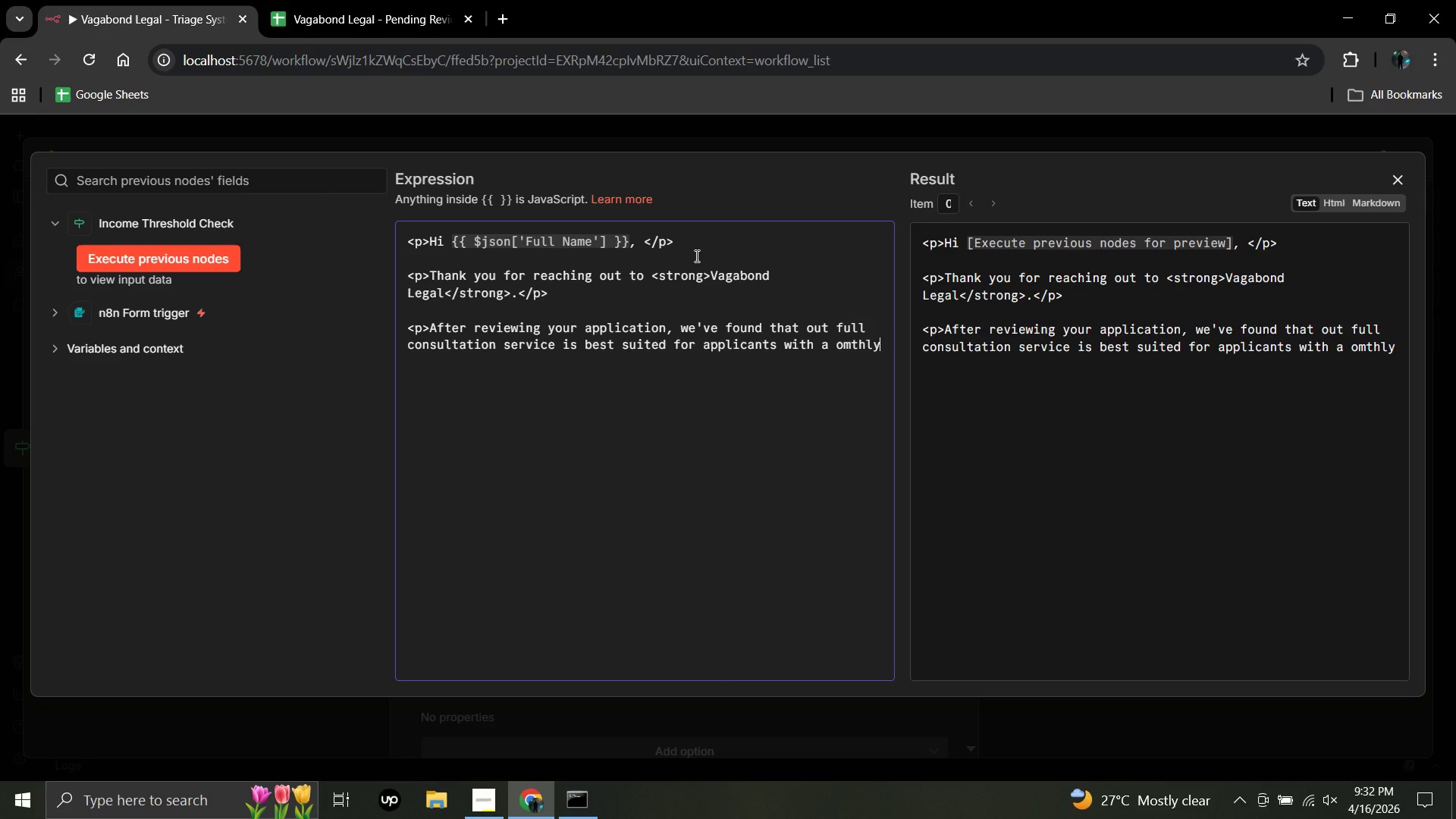 
key(ArrowLeft)
 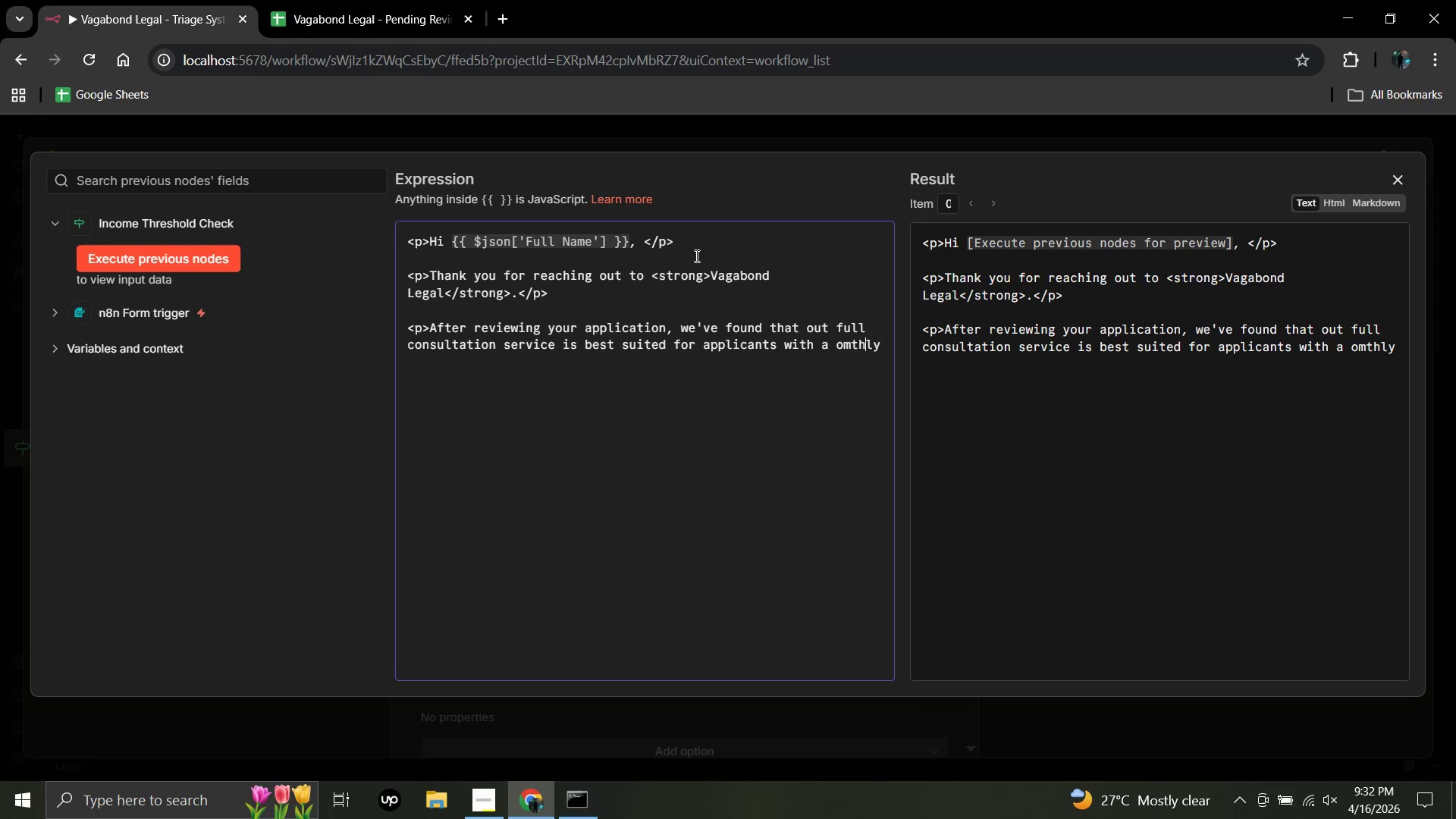 
key(ArrowLeft)
 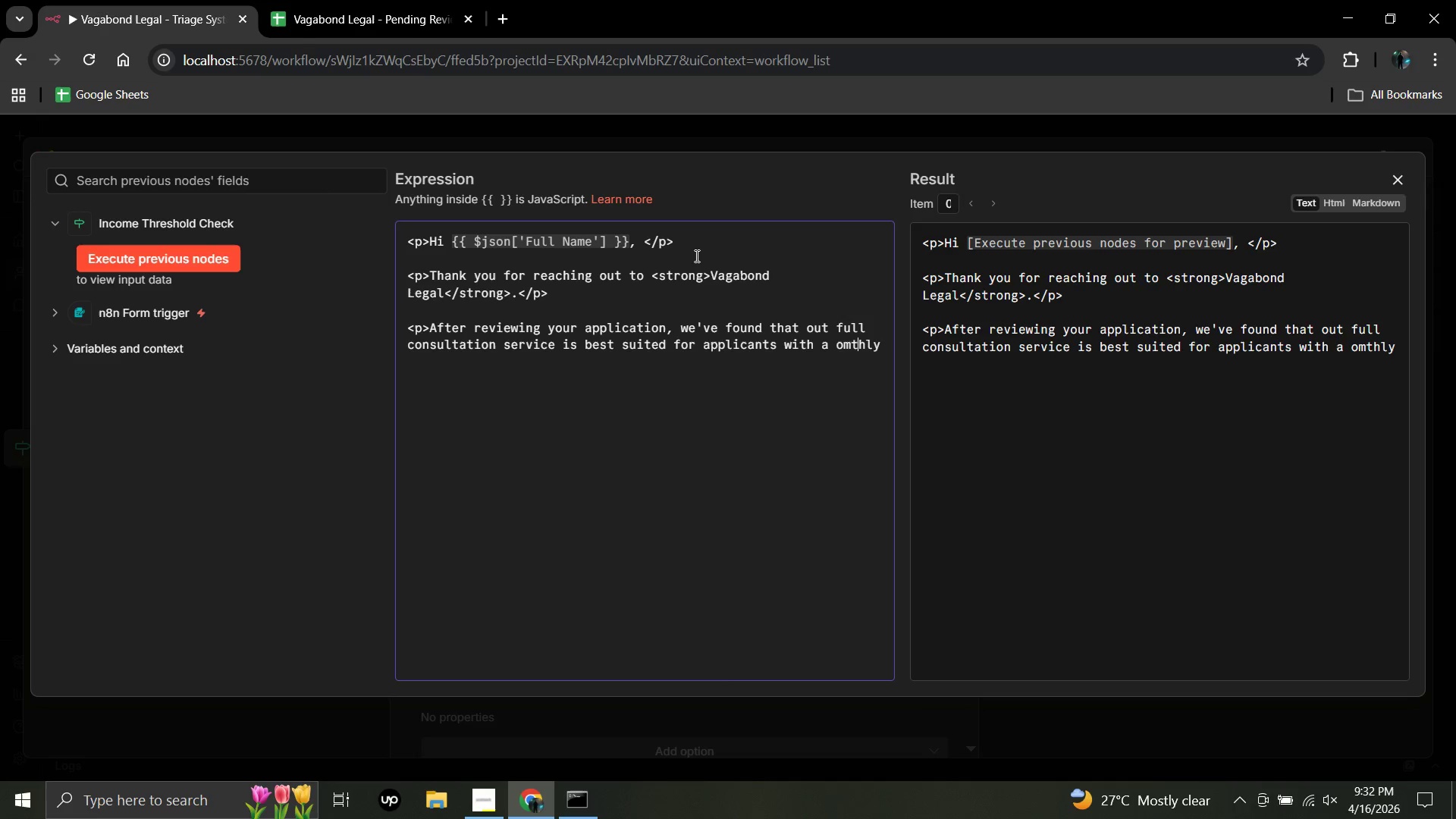 
key(ArrowLeft)
 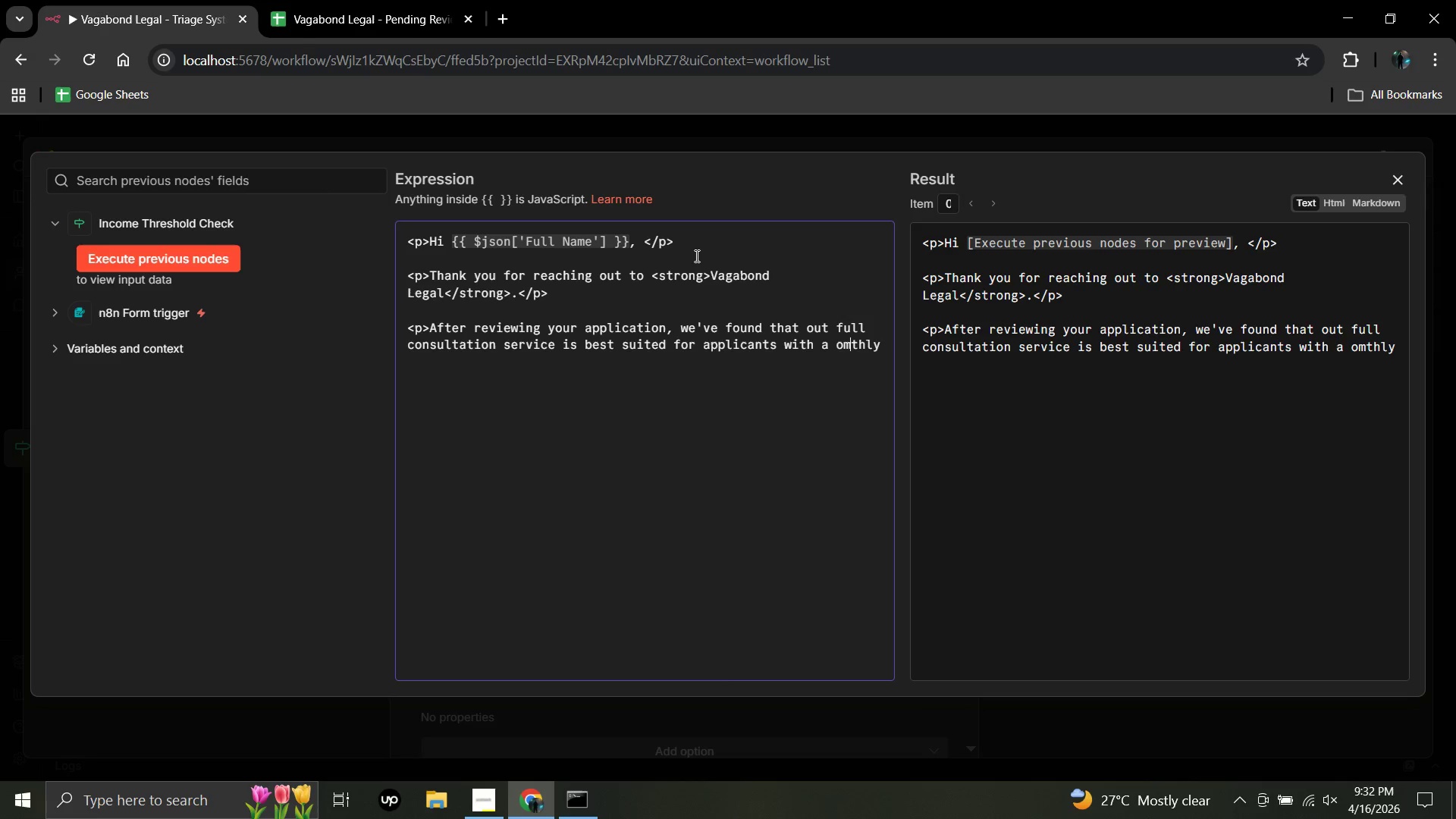 
key(ArrowLeft)
 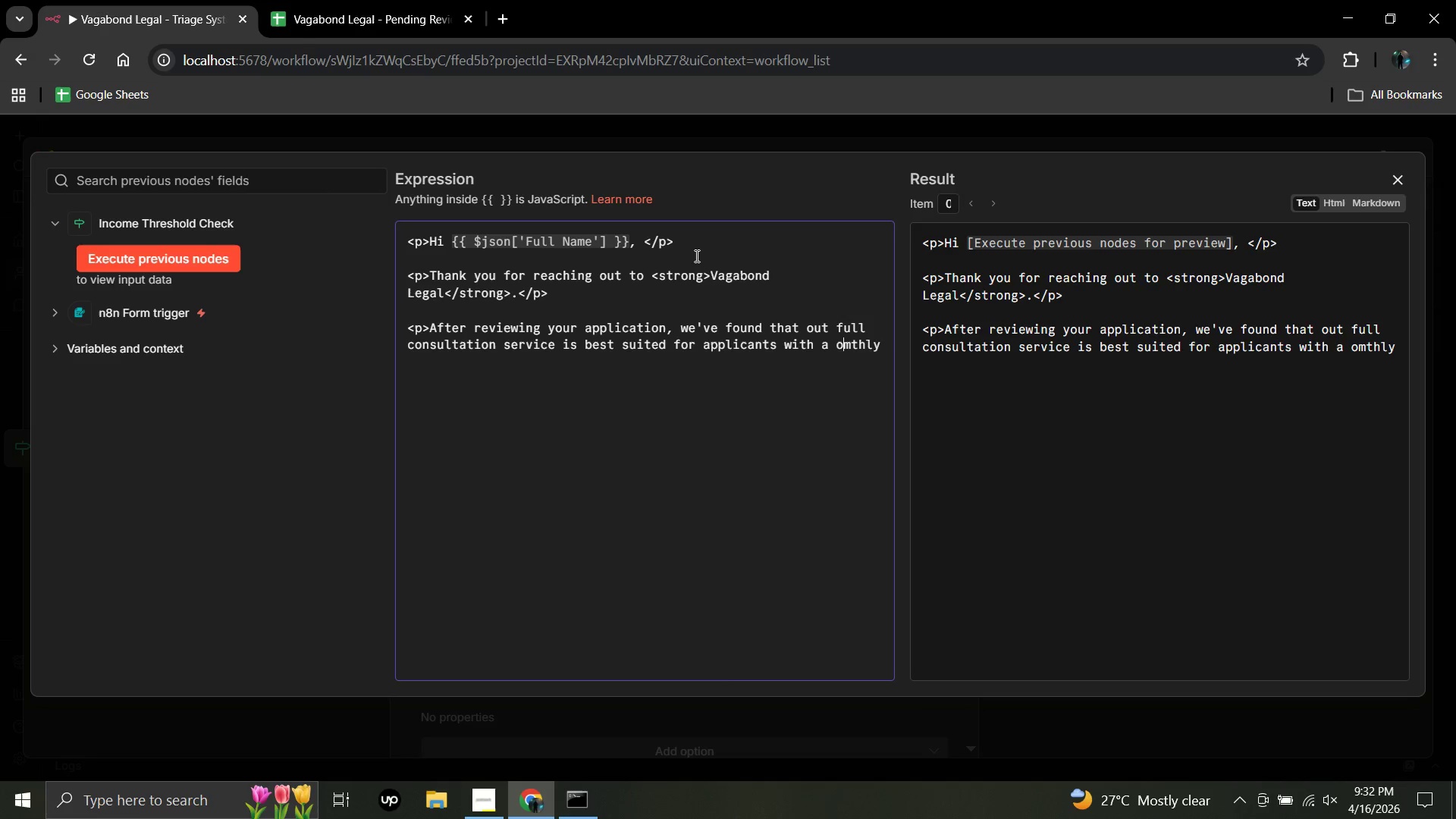 
key(ArrowLeft)
 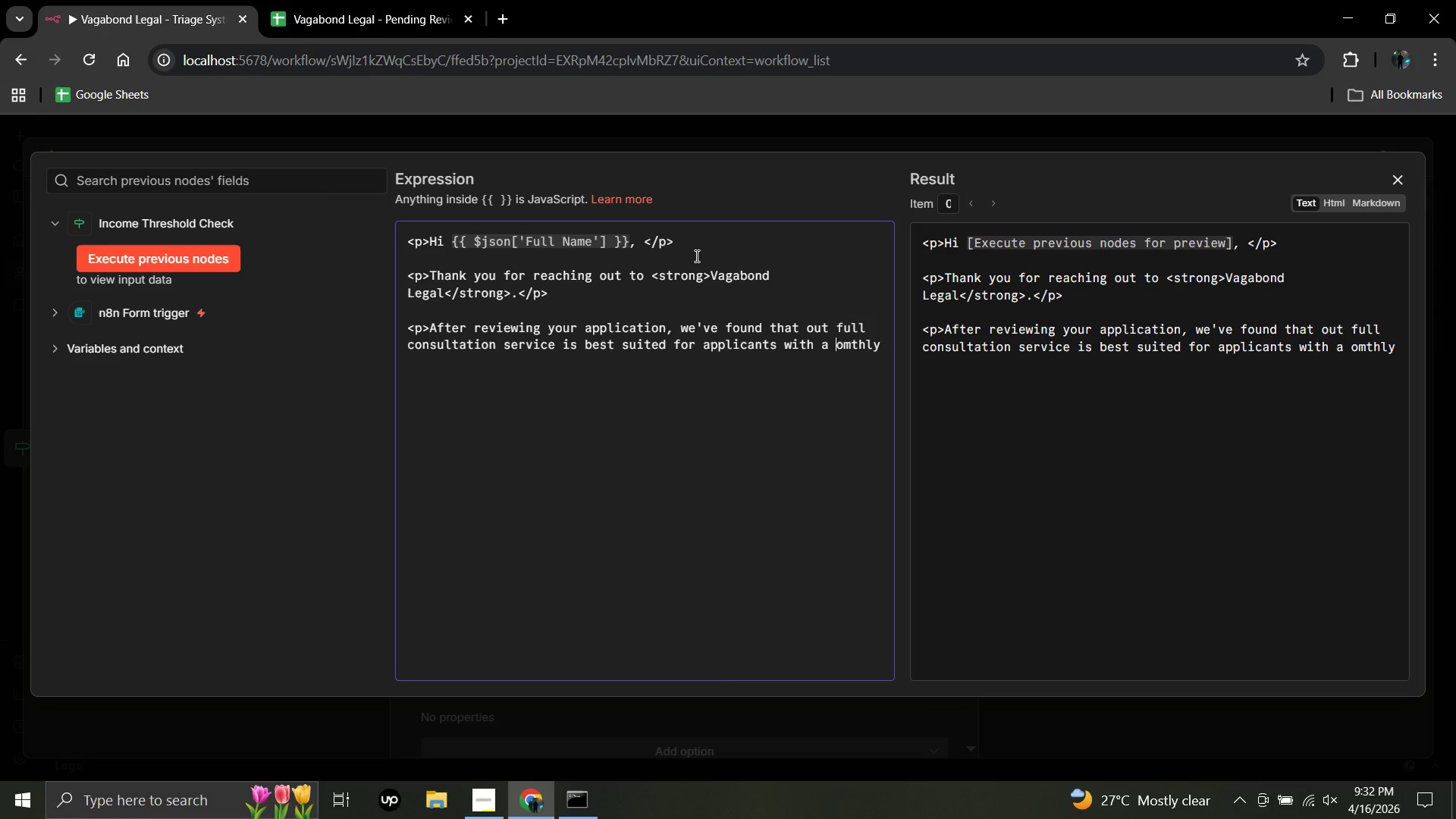 
key(ArrowLeft)
 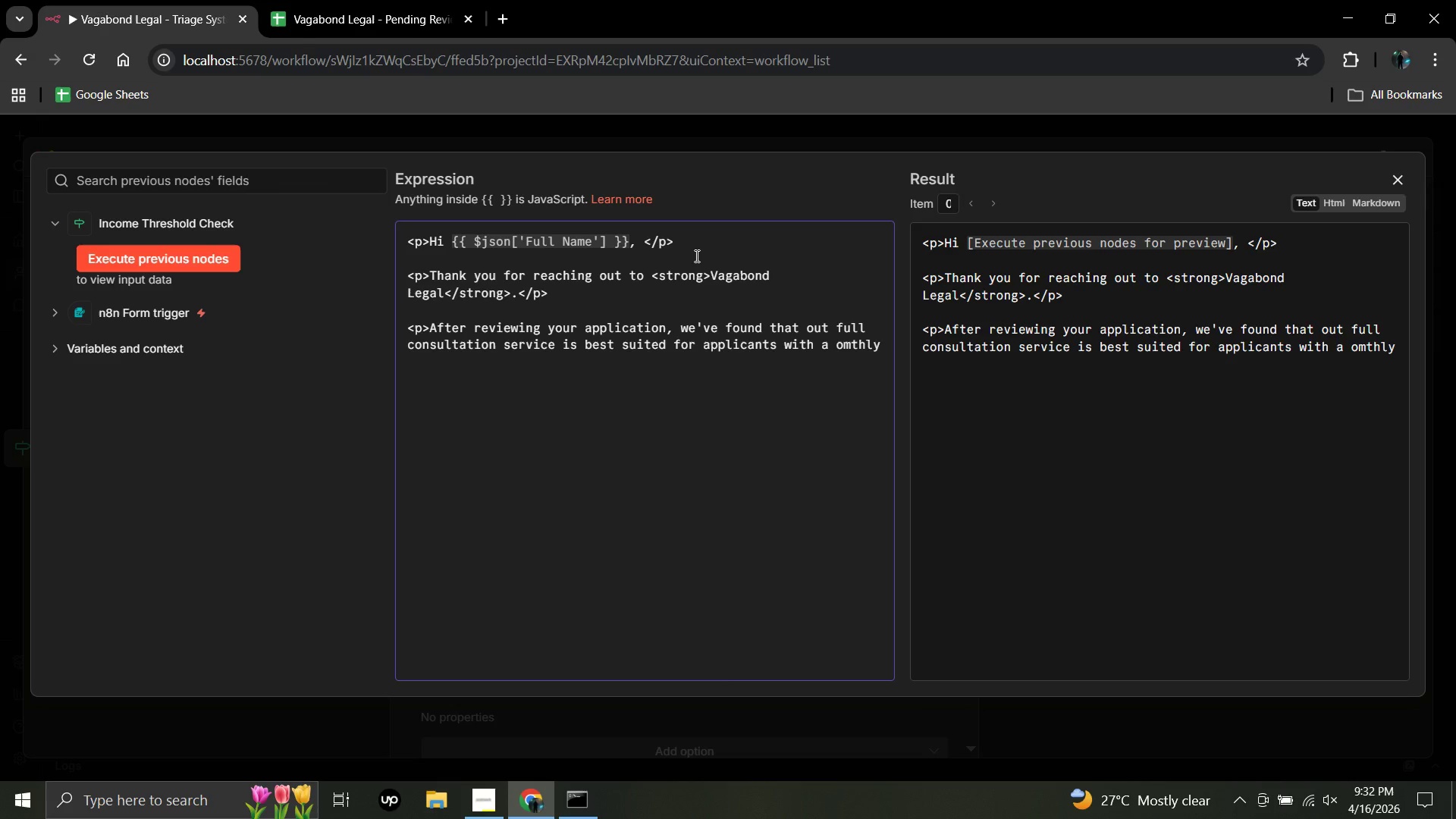 
type([Delete][Delete]mon)
 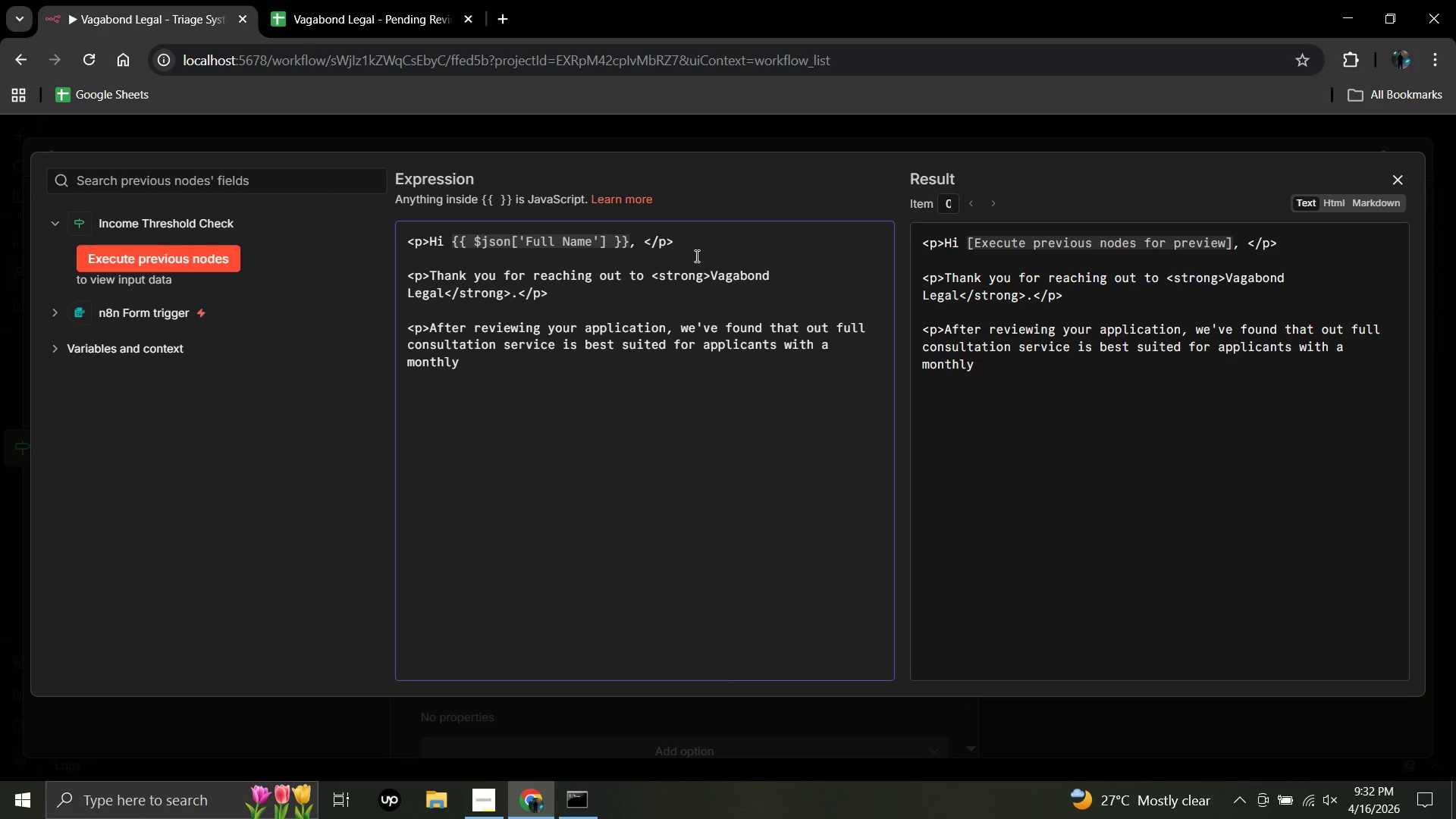 
wait(5.14)
 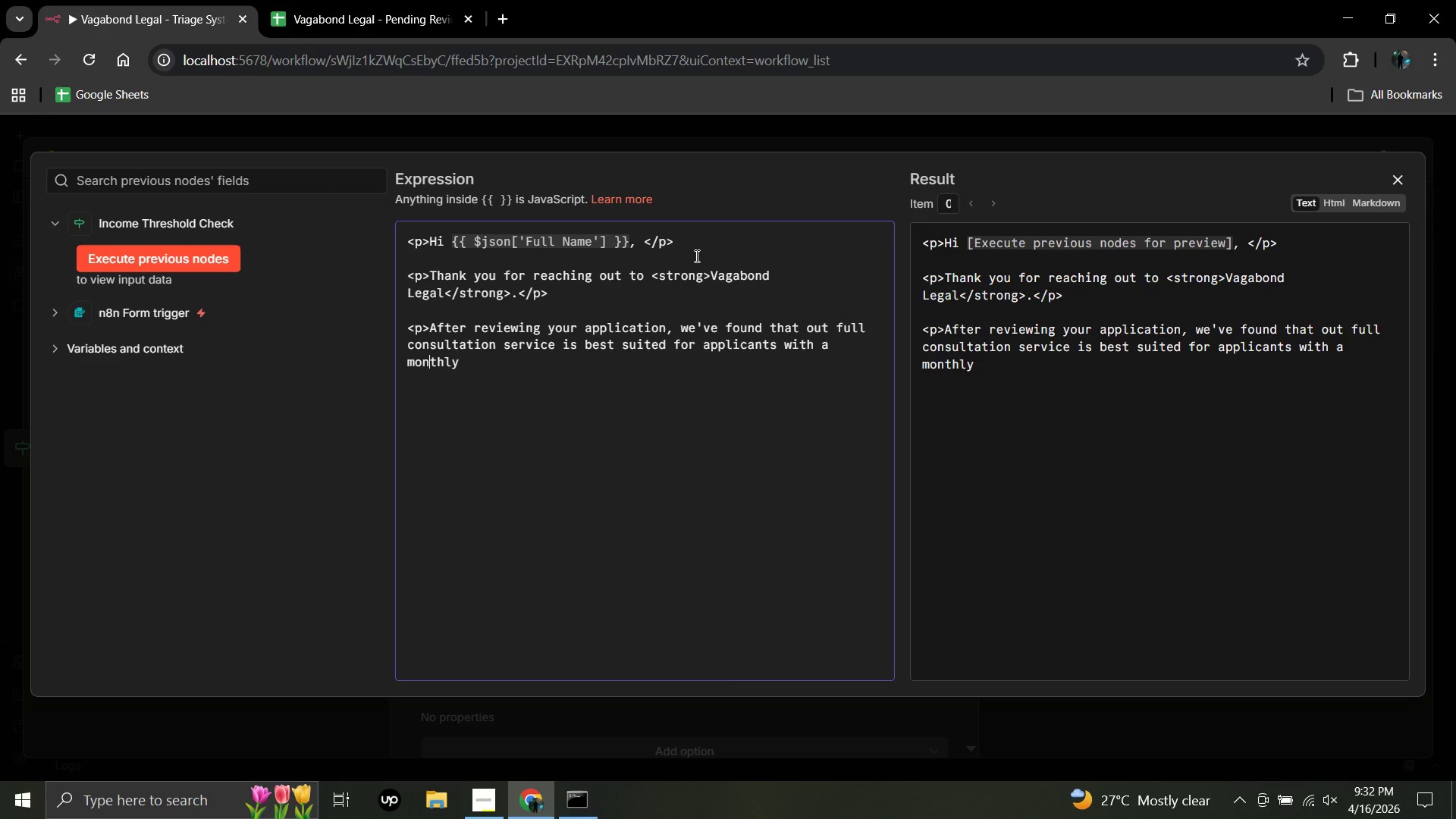 
key(ArrowRight)
 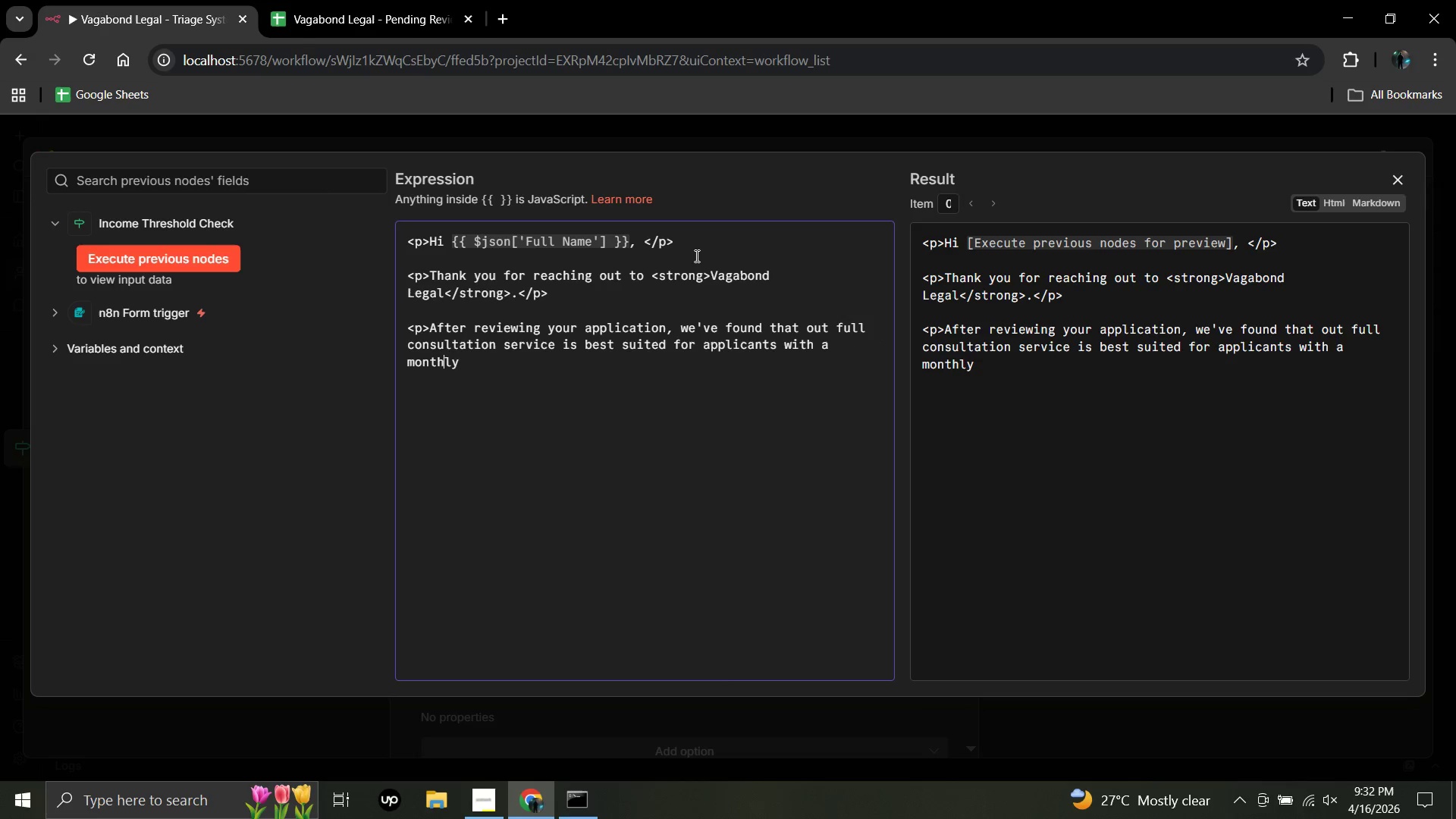 
key(ArrowRight)
 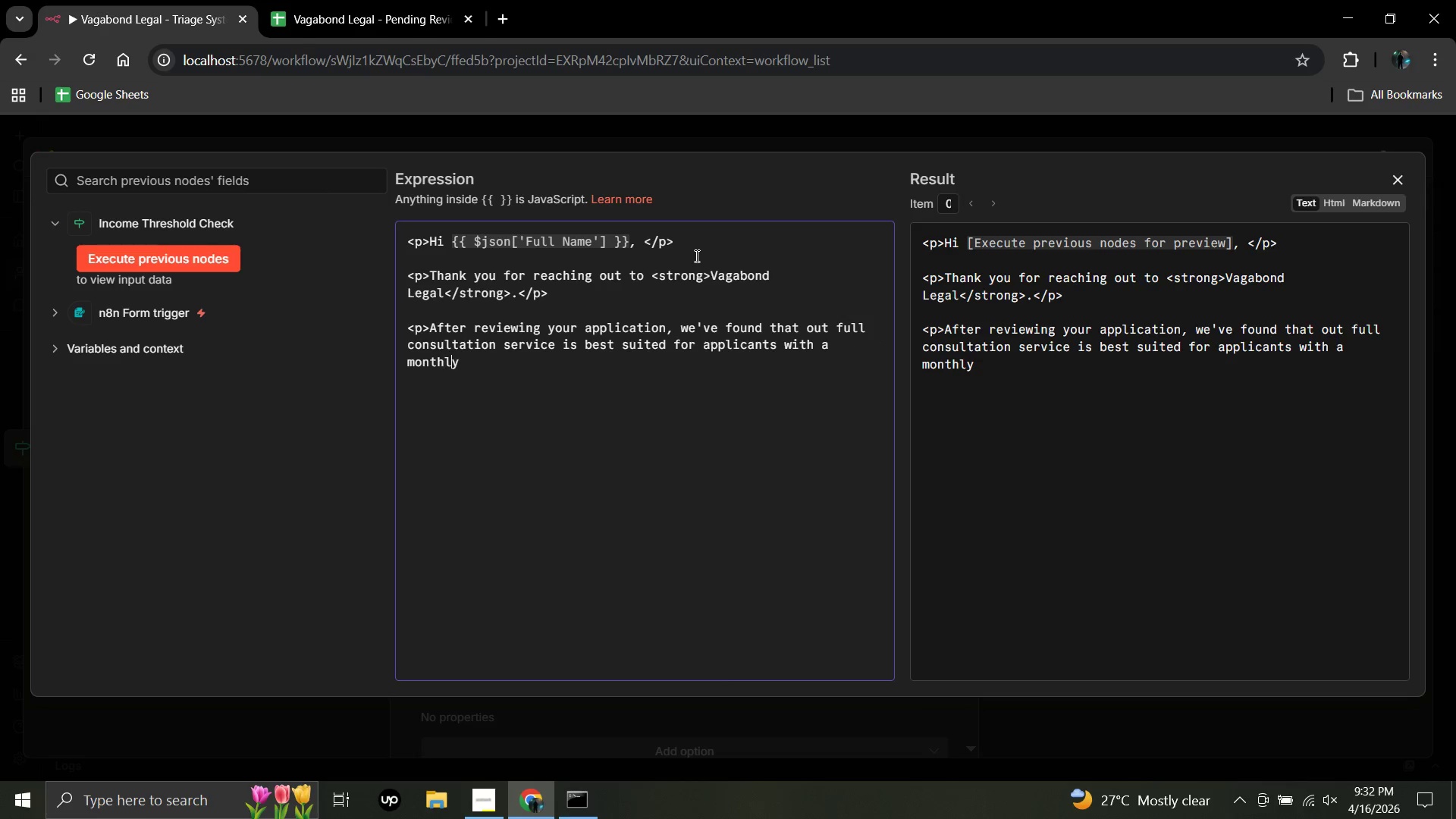 
key(ArrowRight)
 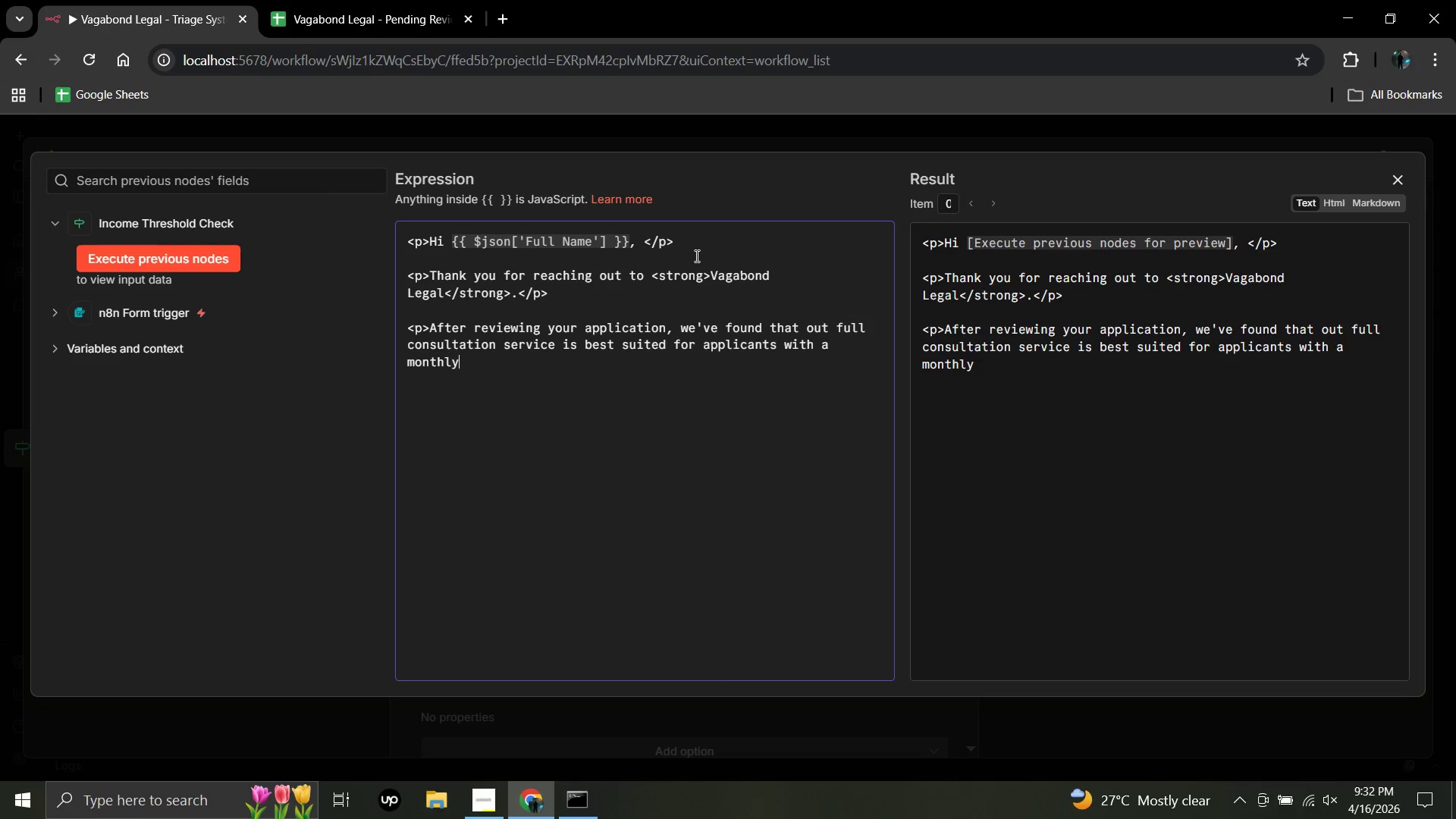 
key(ArrowRight)
 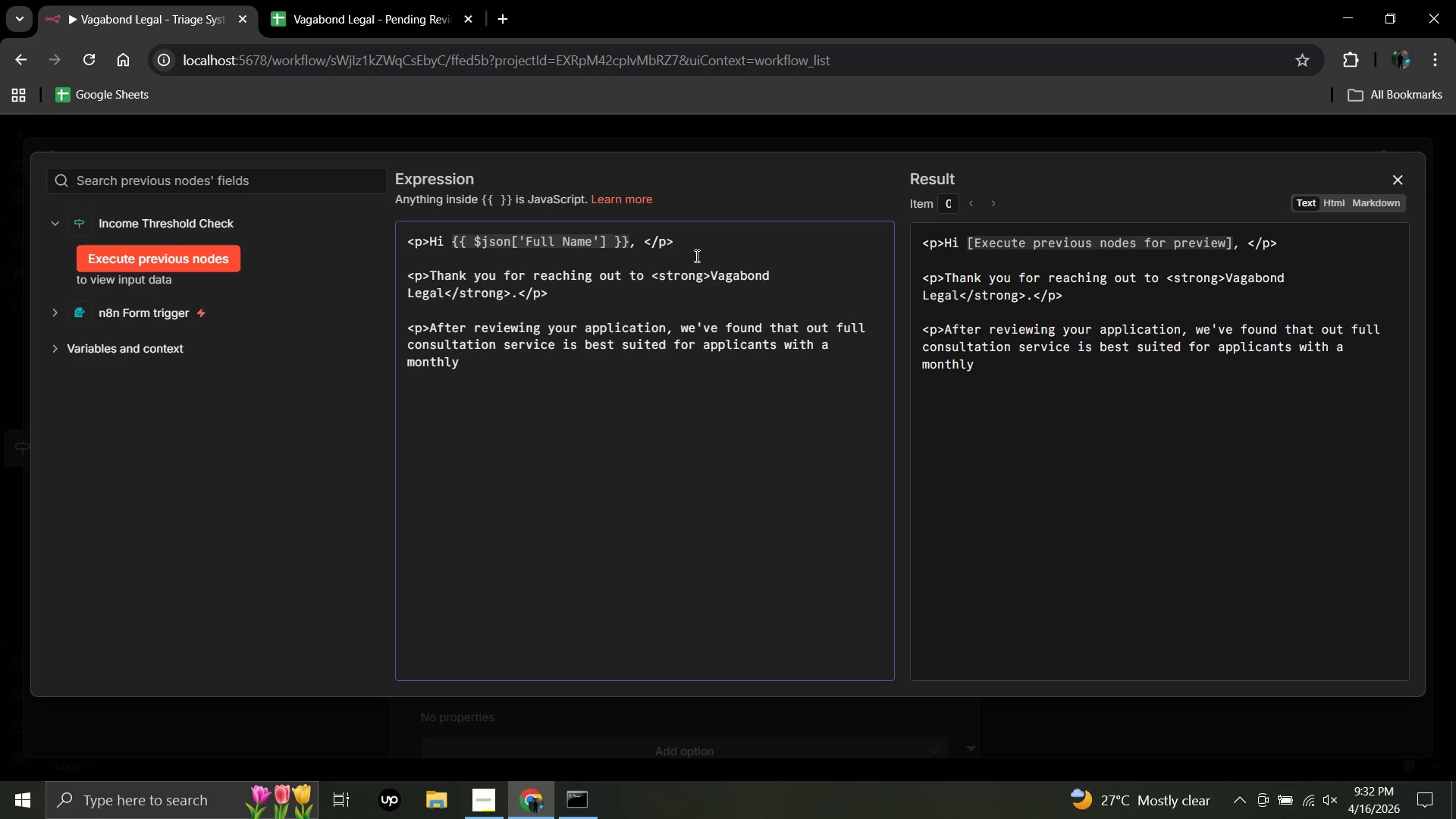 
type( income of )
 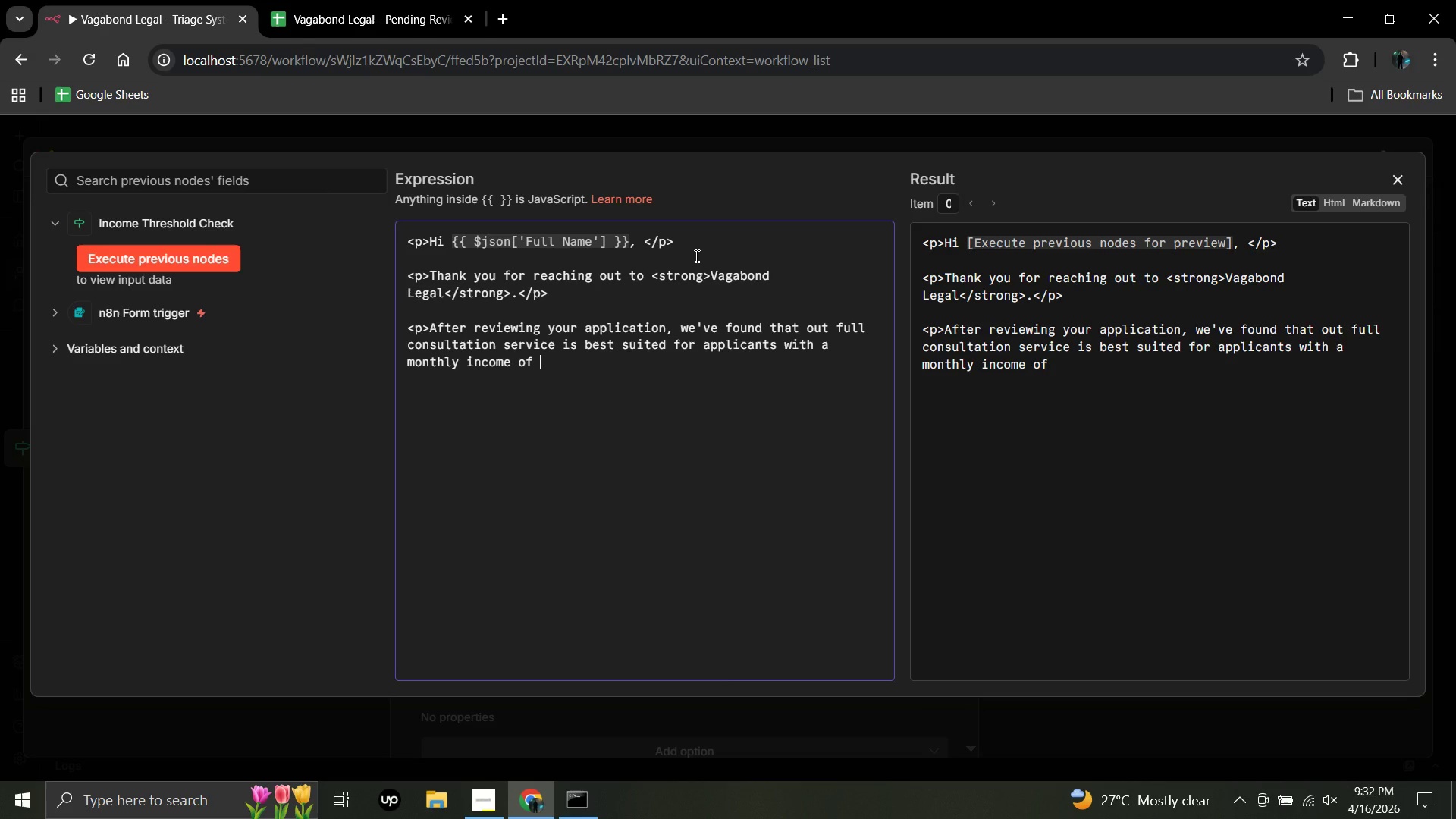 
wait(8.91)
 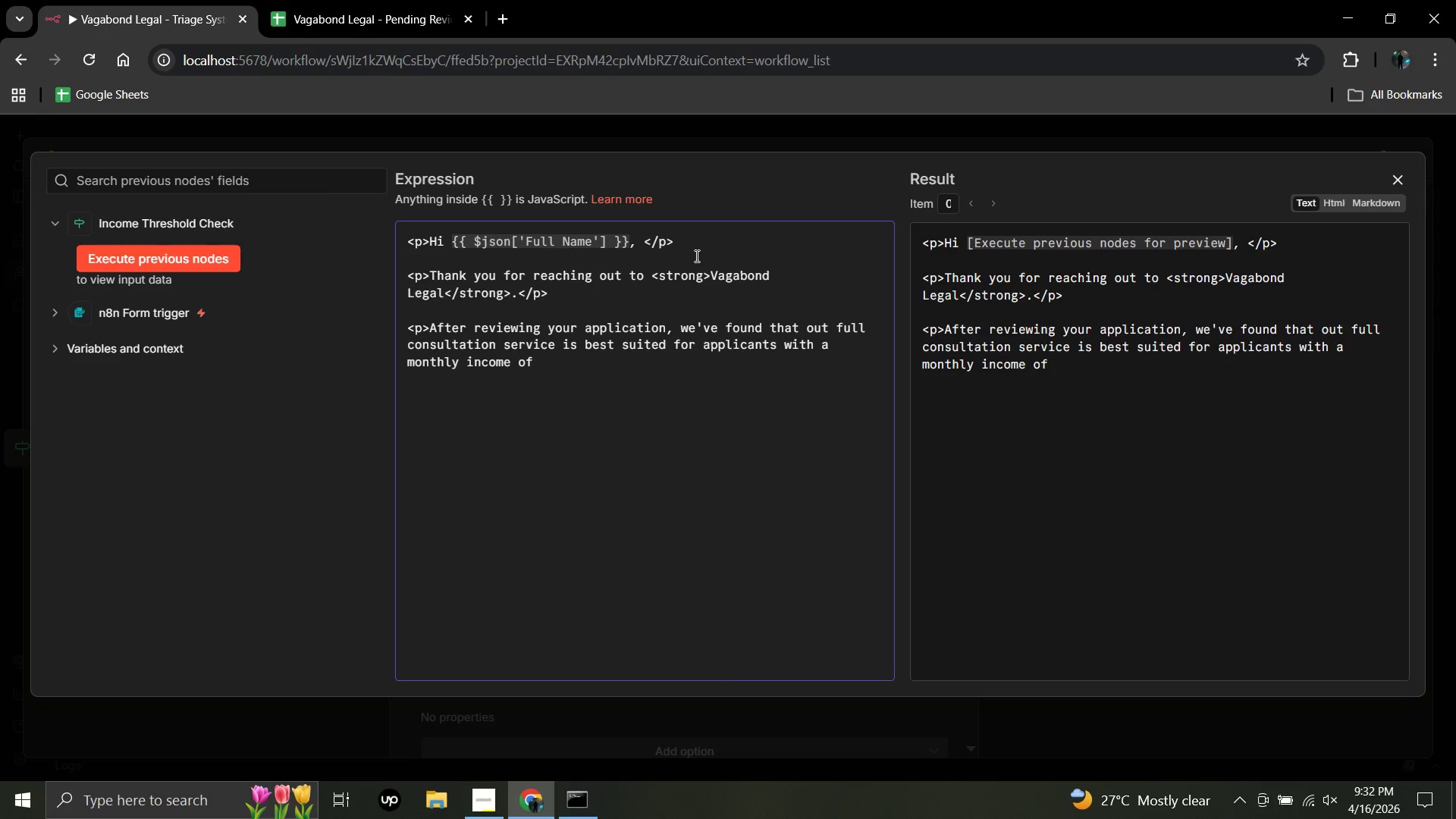 
type(<strong>$3,500 or above)
 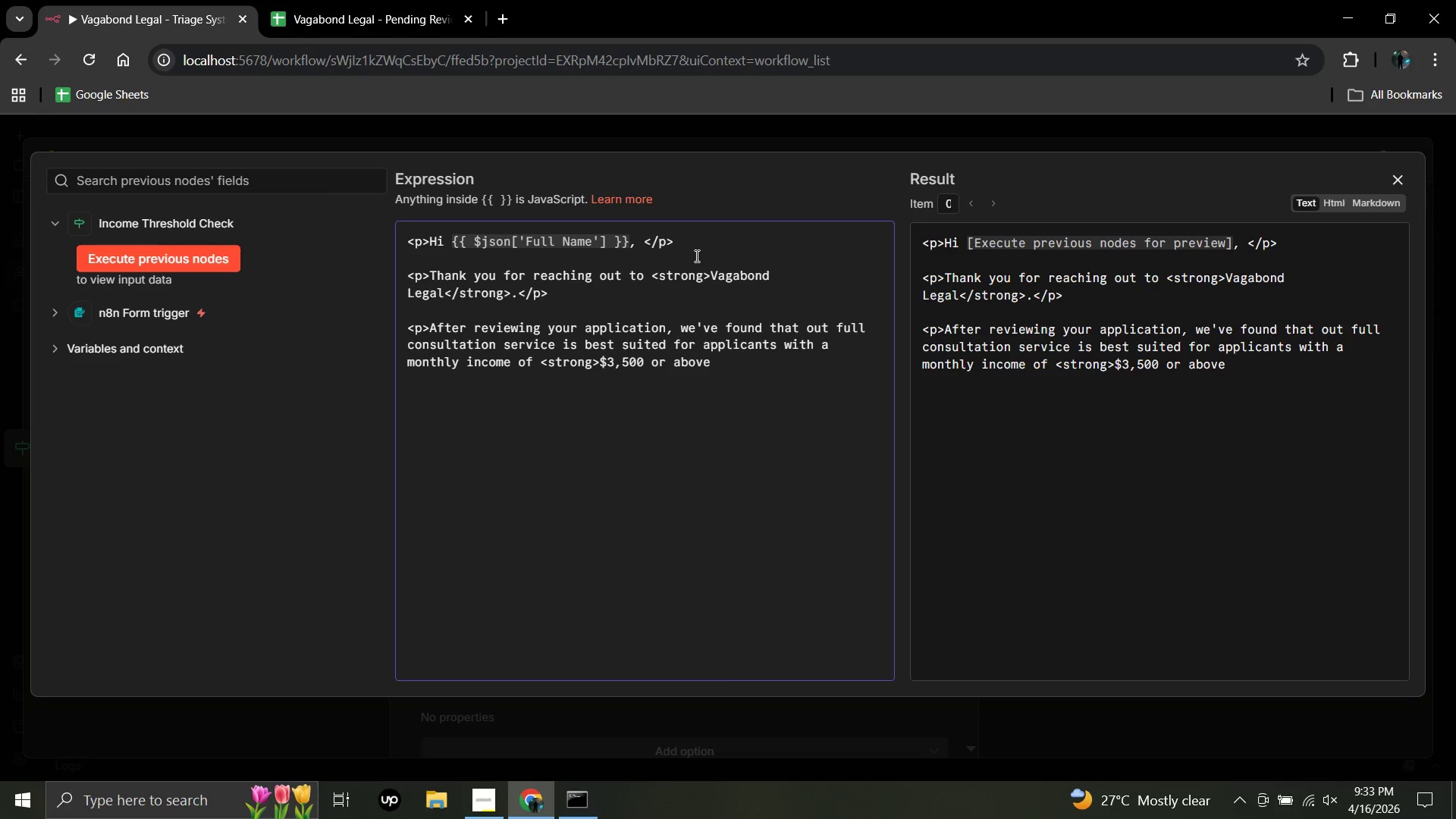 
type( </strong>. Based on yoyr )
key(Backspace)
key(Backspace)
key(Backspace)
type(ur current income)
 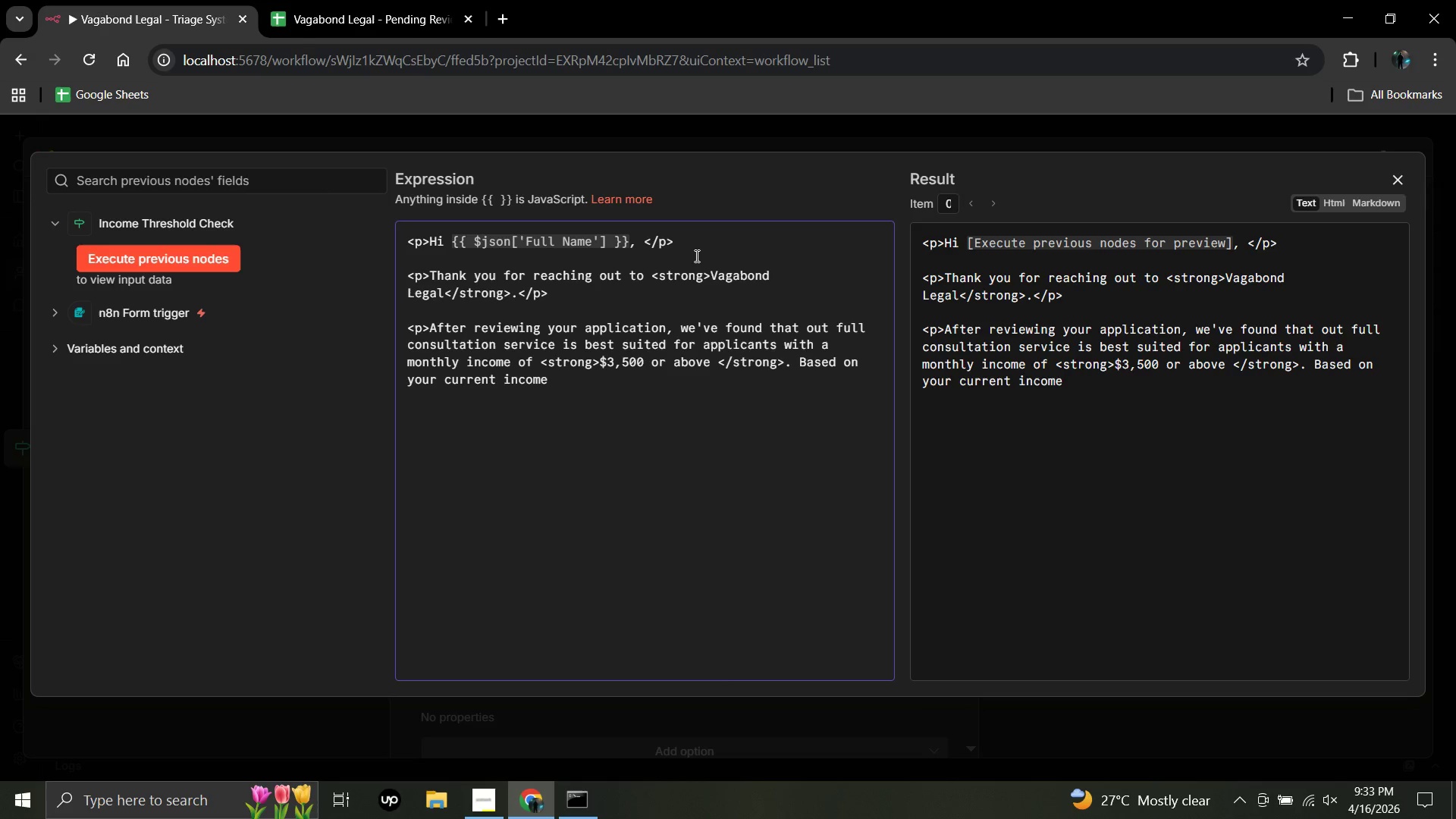 
wait(8.45)
 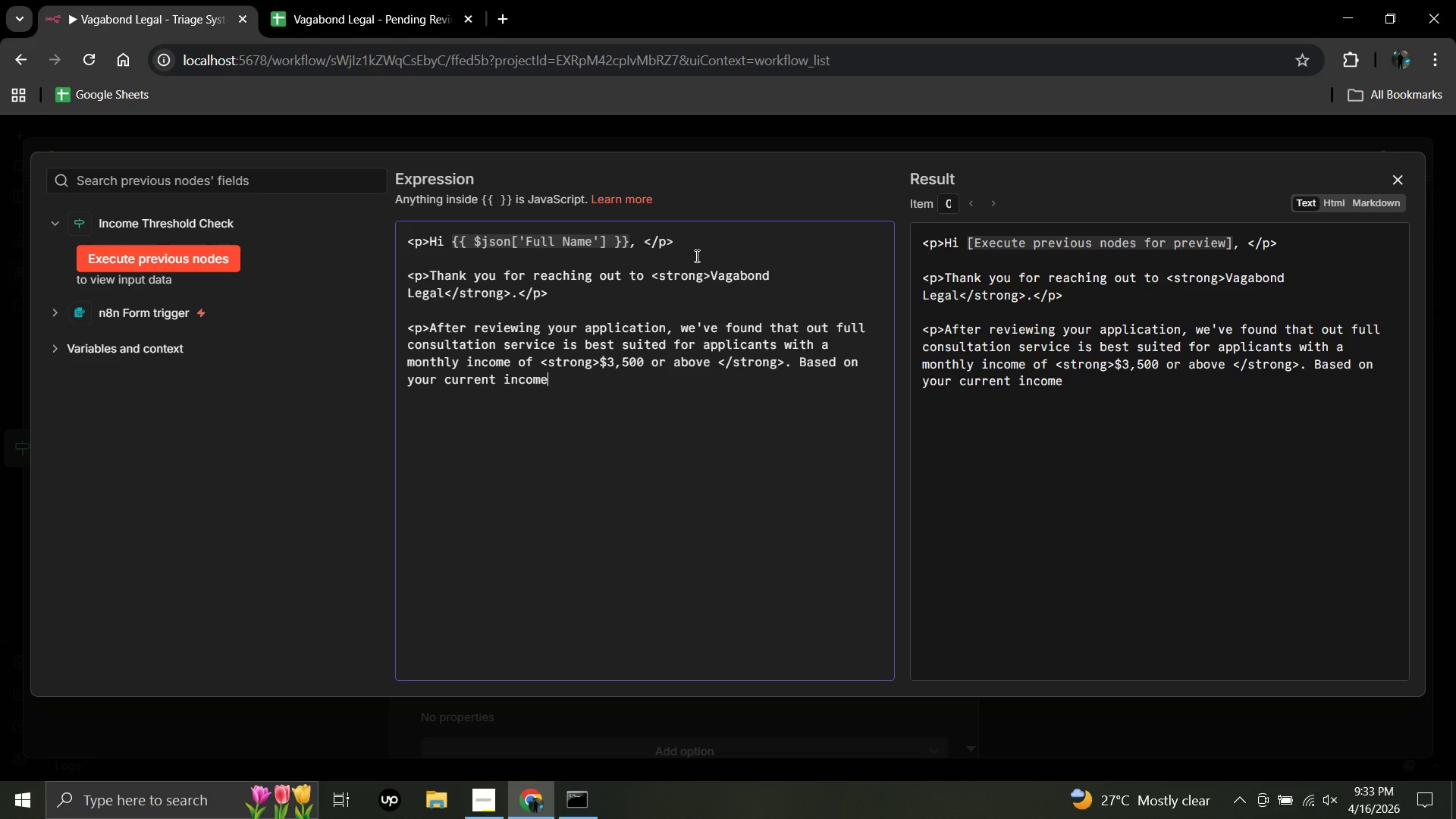 
key(Comma)
 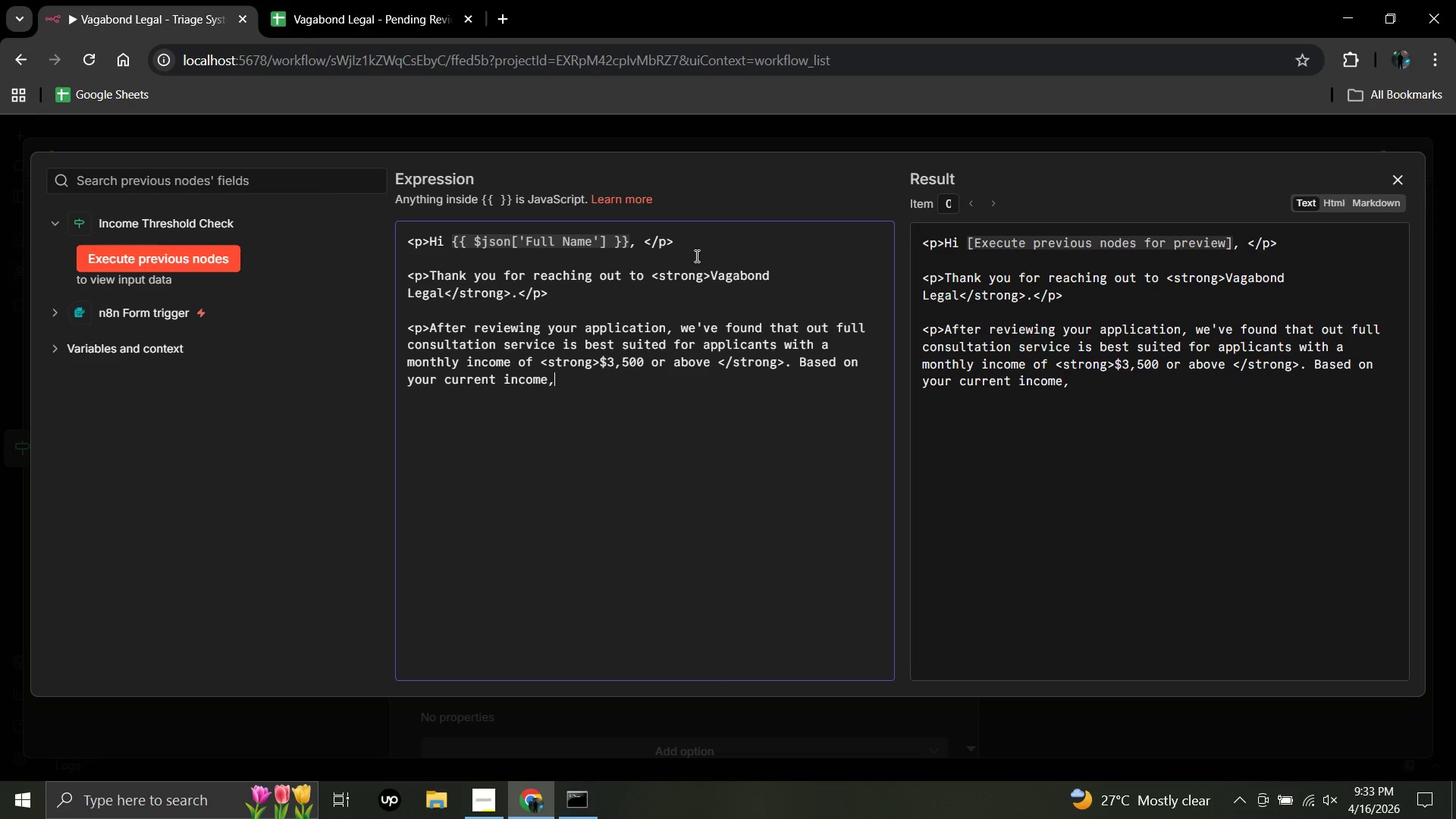 
wait(5.66)
 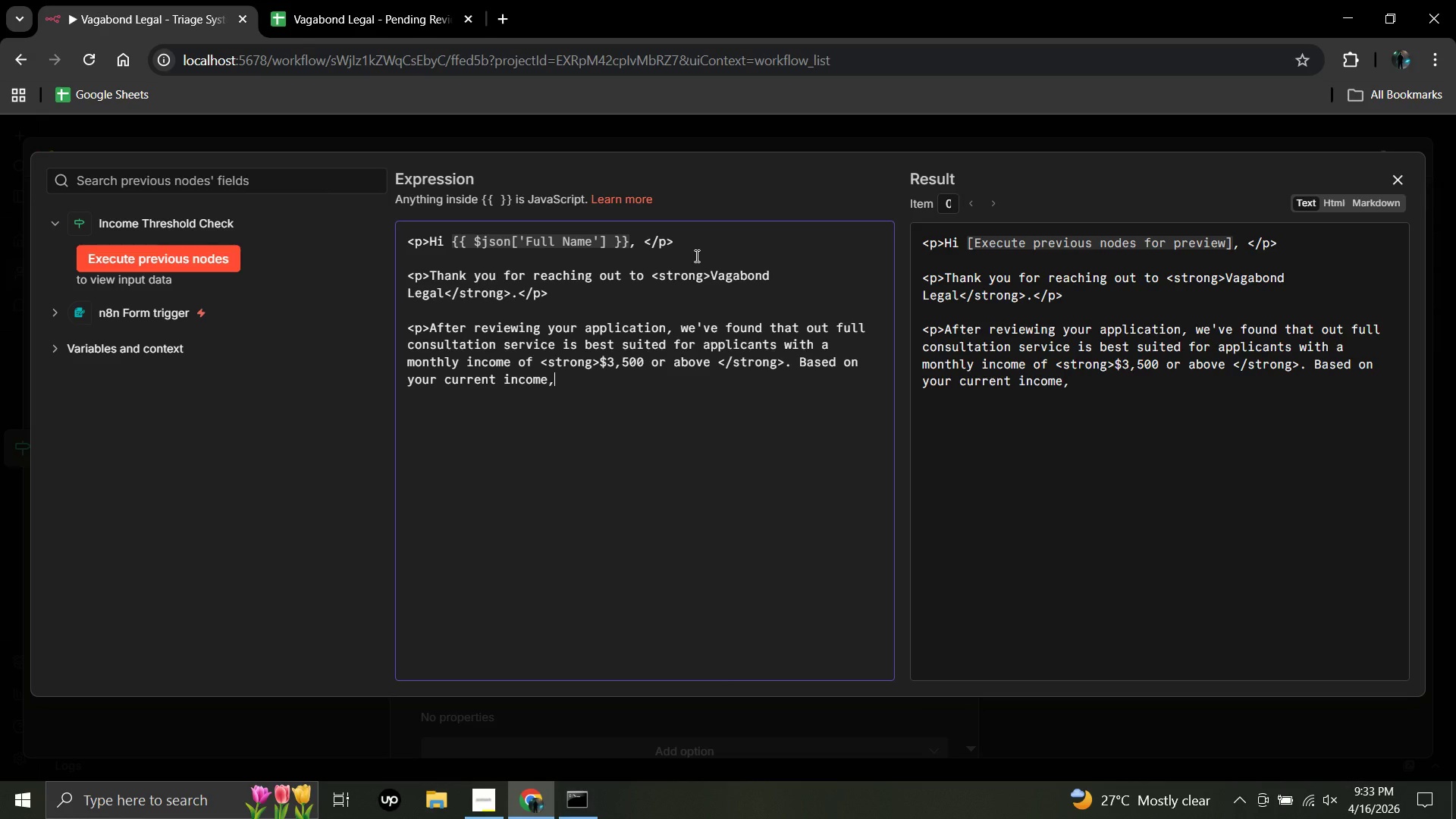 
type( we'd like to offer you some free resource)
 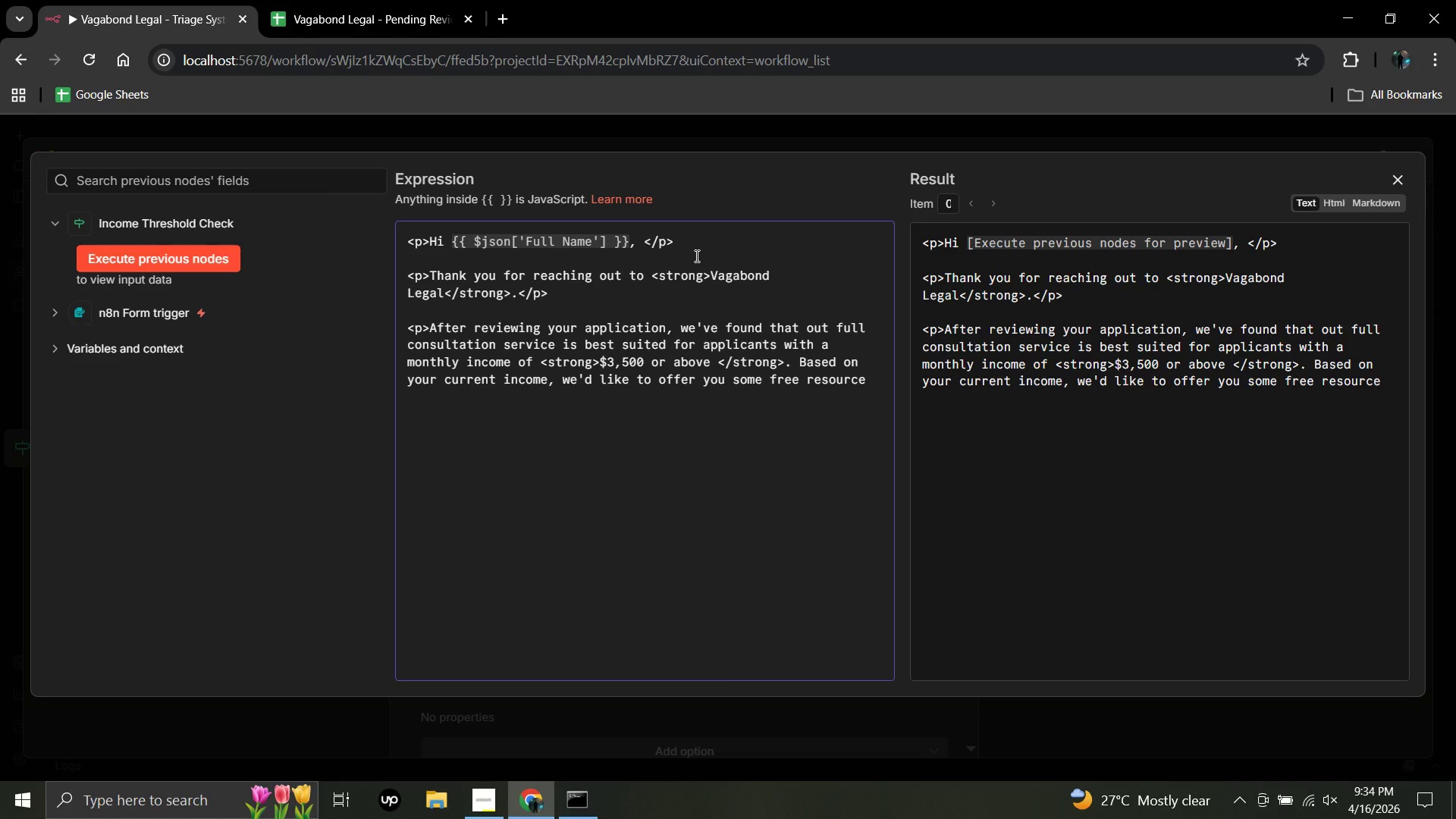 
wait(6.81)
 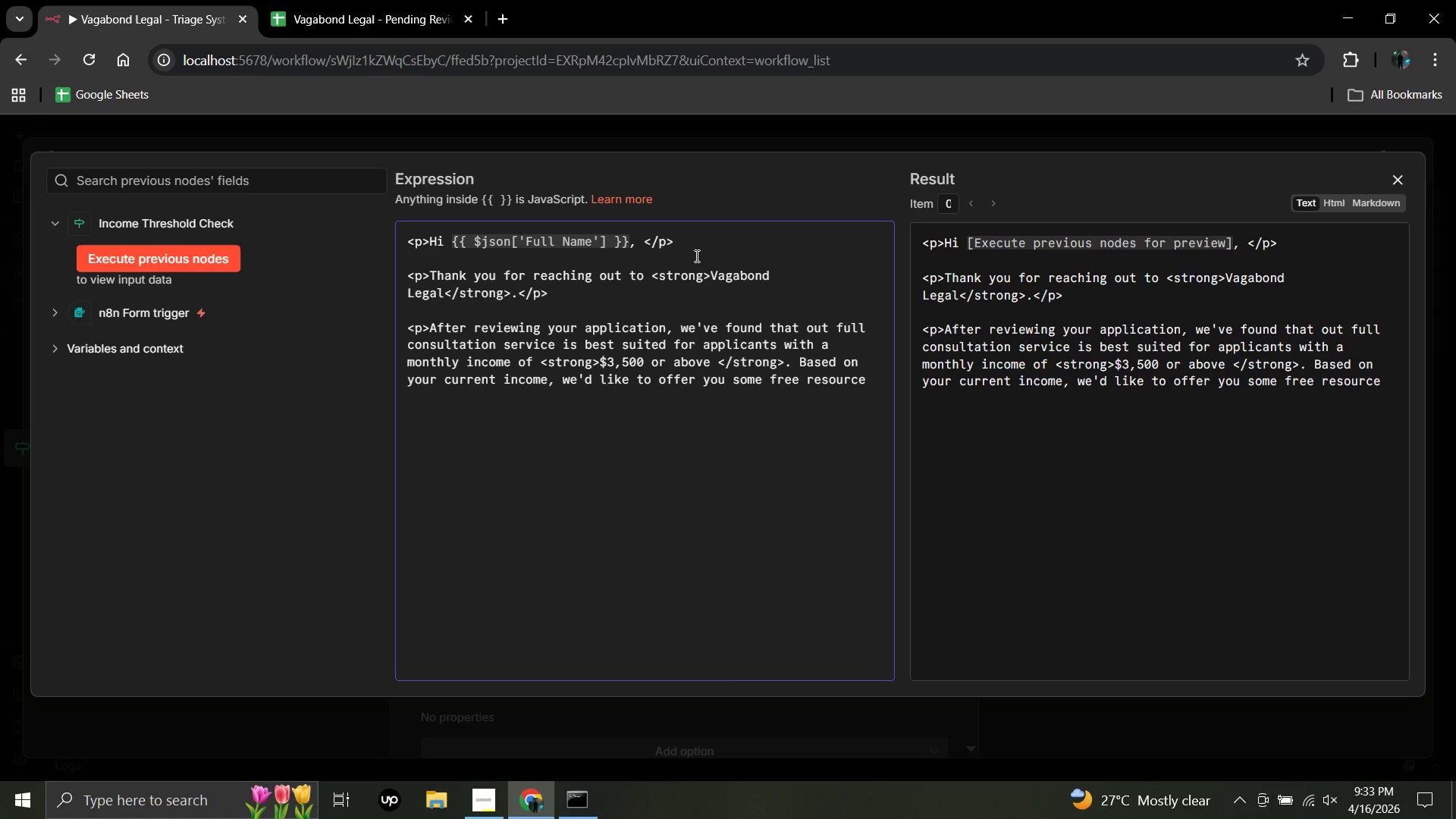 
type( to help you prepare of)
key(Backspace)
key(Backspace)
type(for your next steps.</p>)
 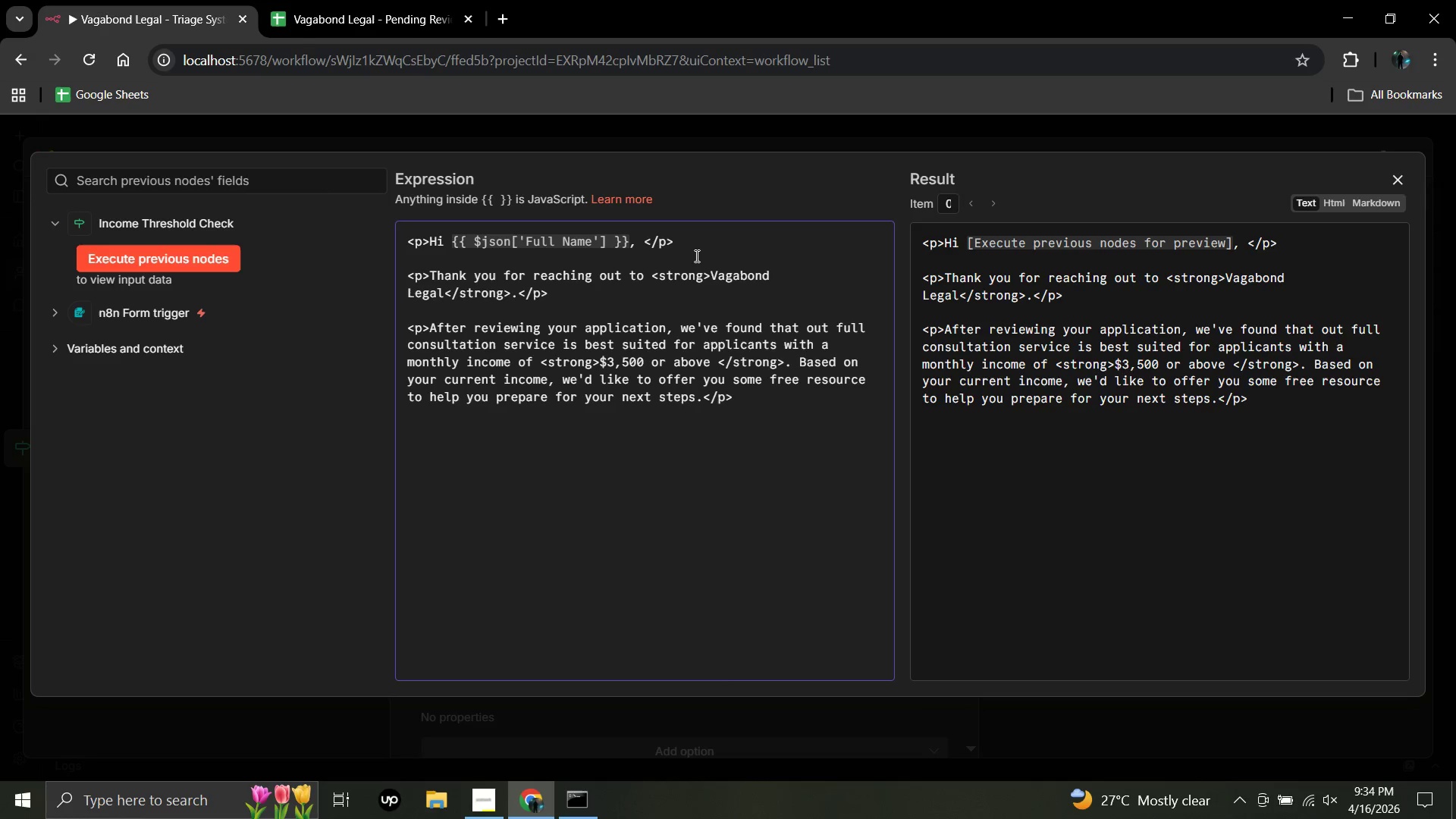 
wait(9.2)
 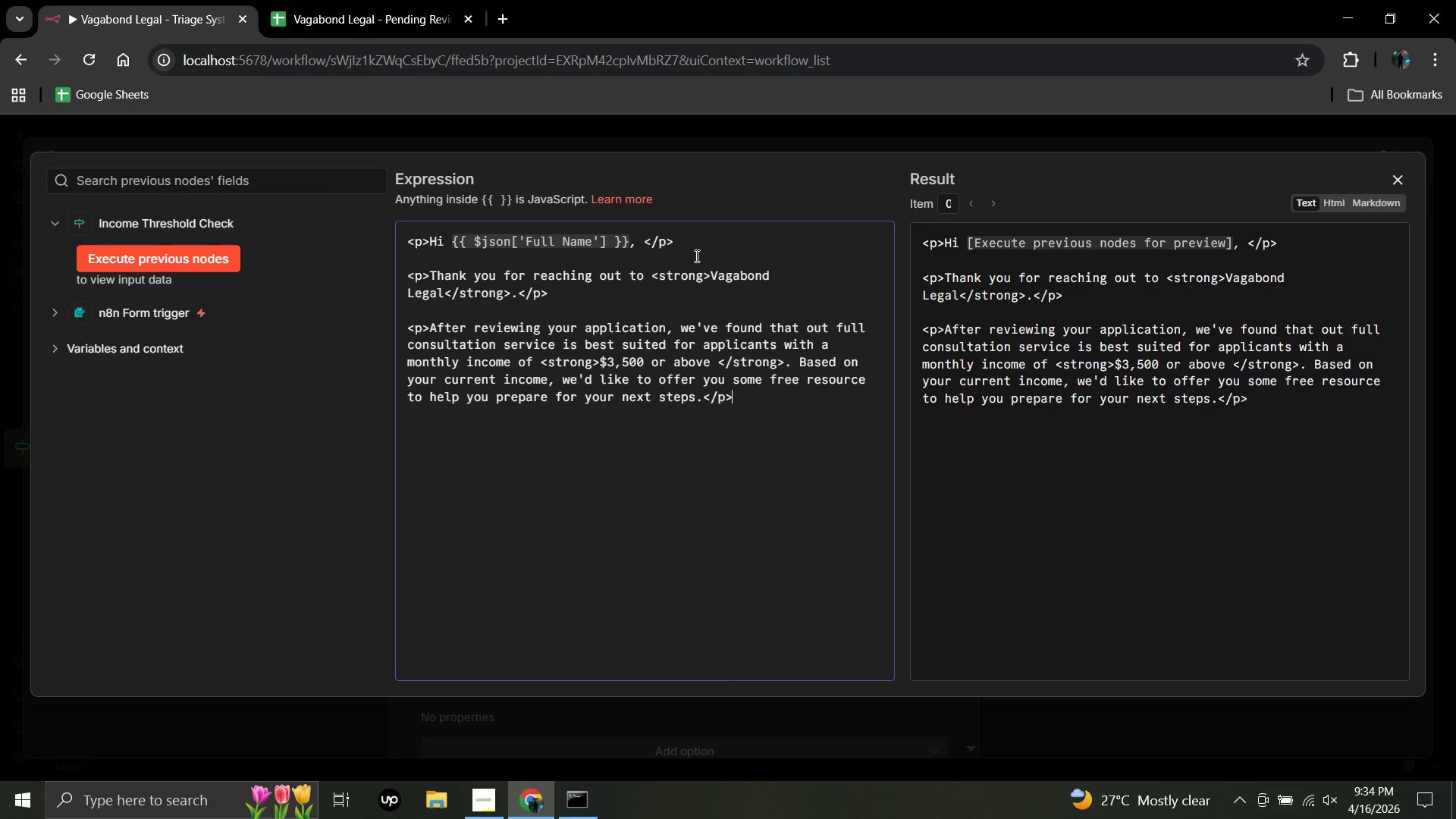 
left_click([1386, 174])
 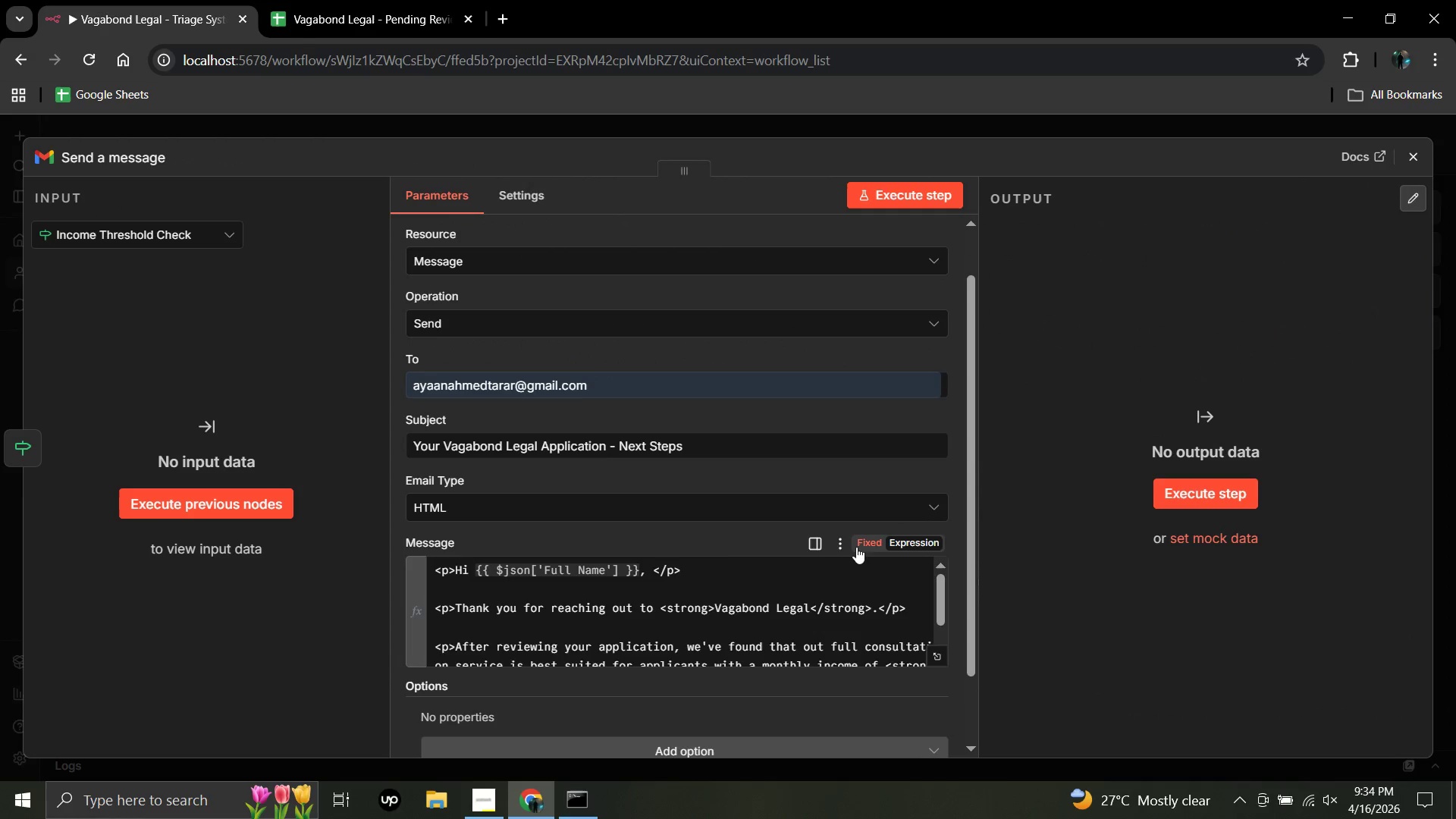 
left_click([819, 544])
 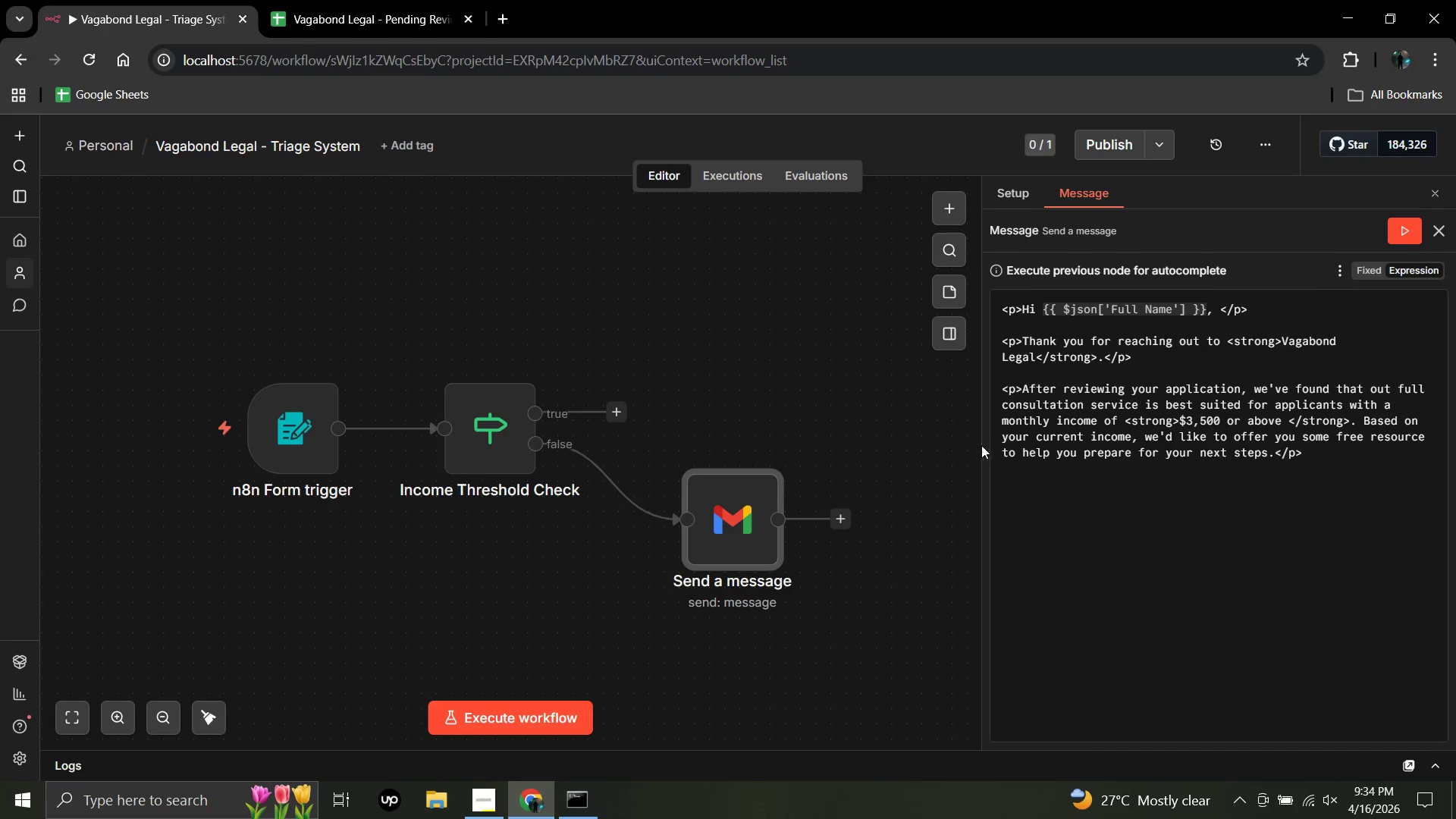 
left_click([984, 444])
 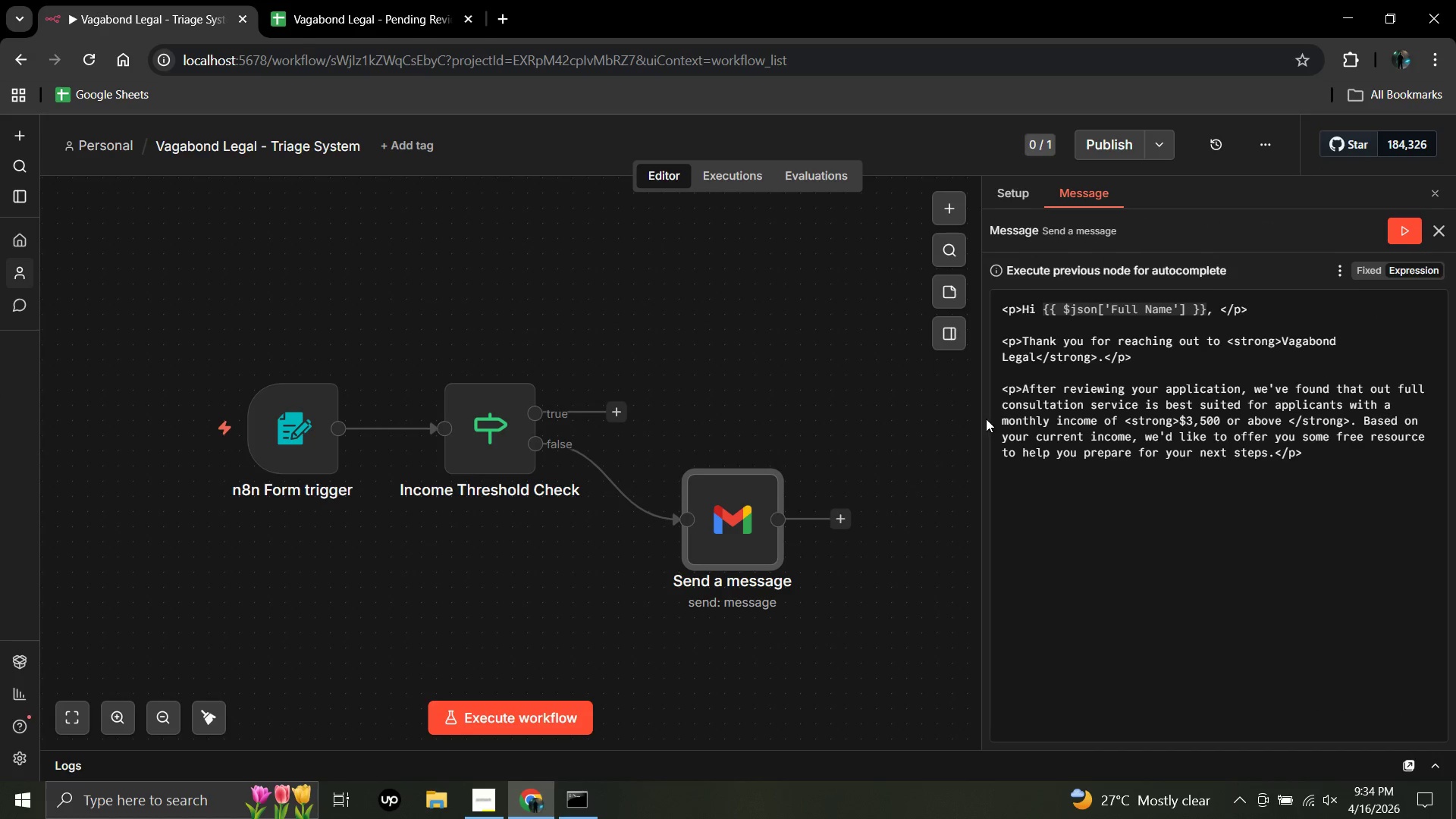 
left_click([981, 419])
 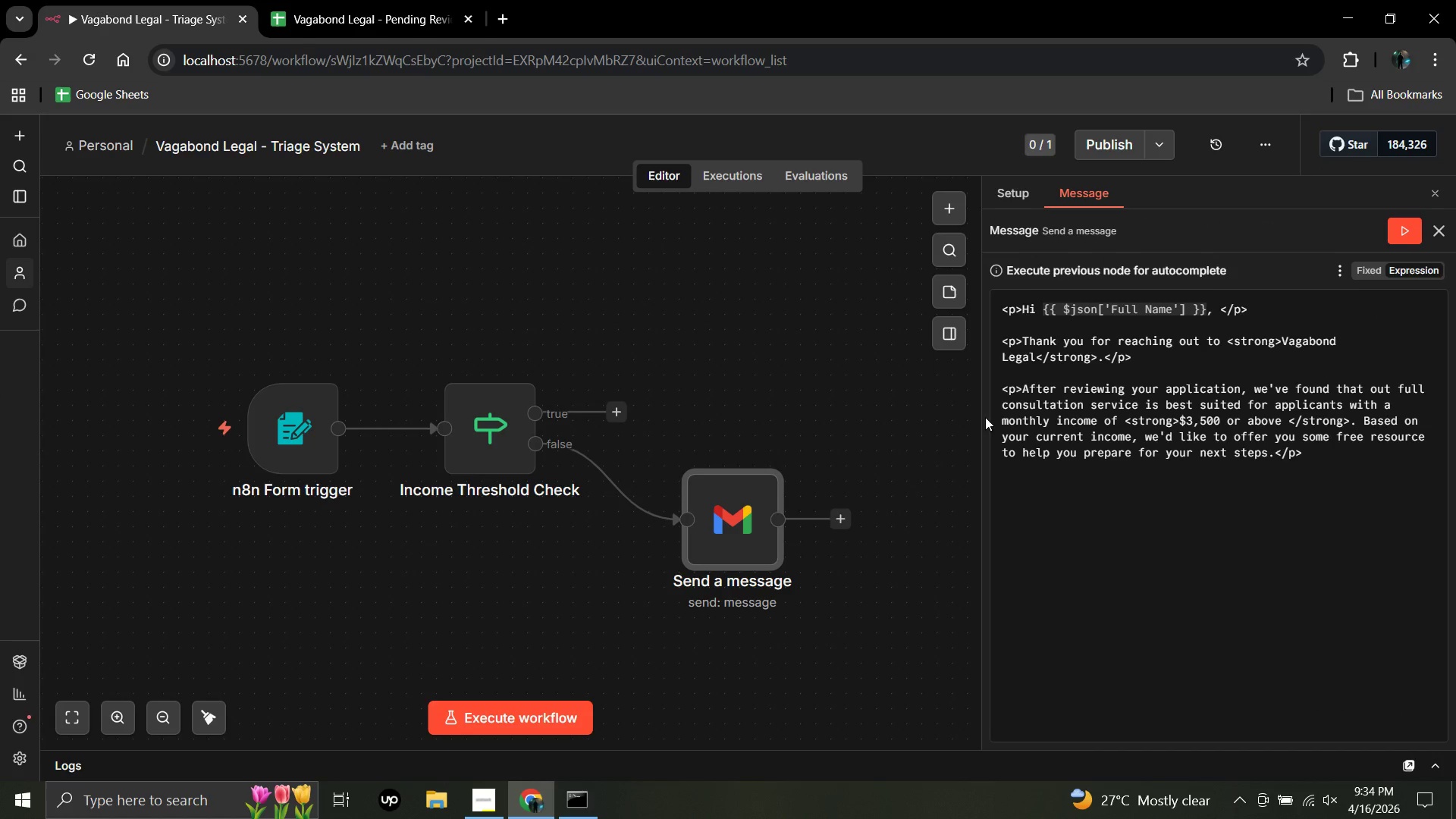 
left_click_drag(start_coordinate=[984, 417], to_coordinate=[30, 482])
 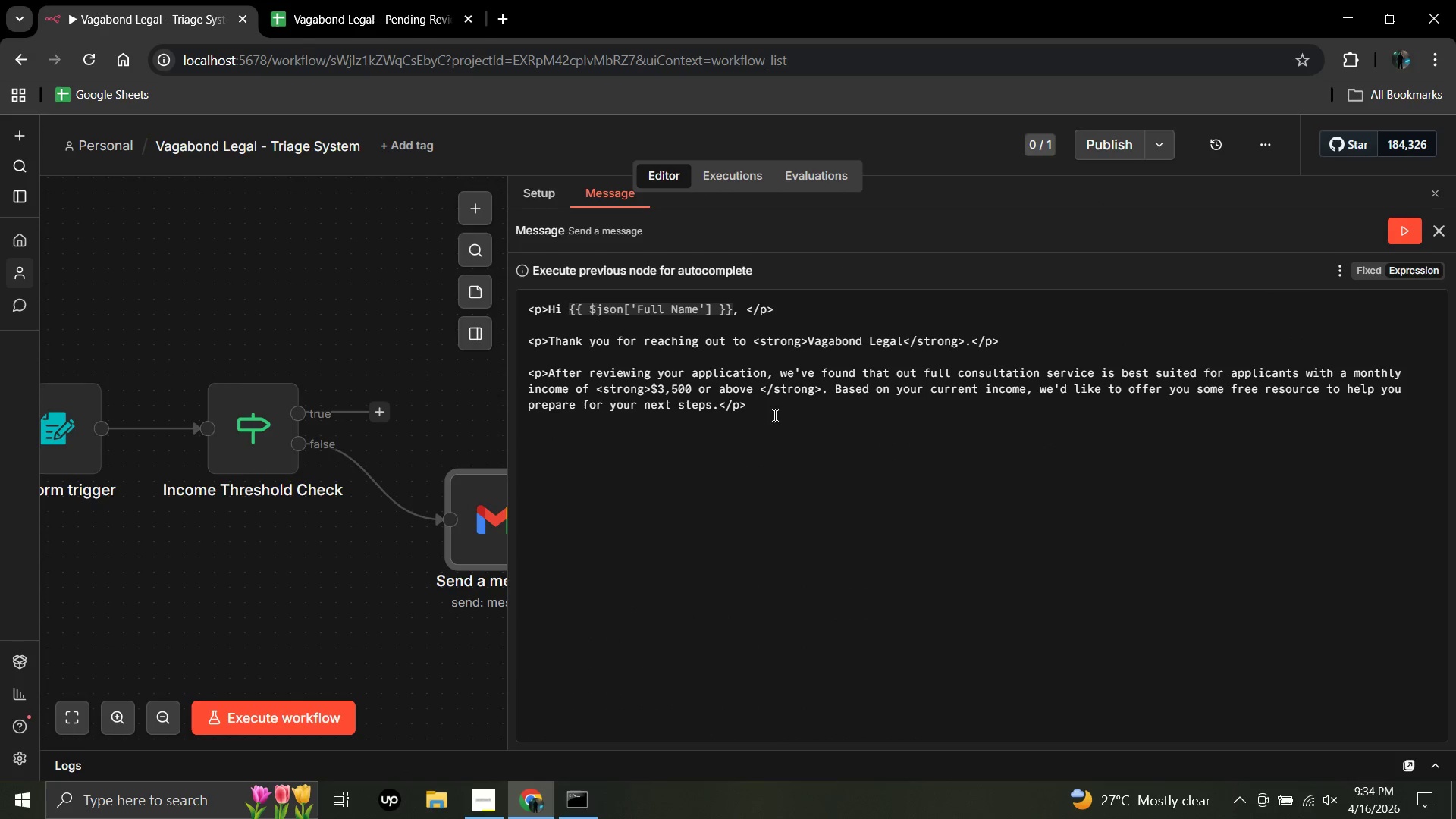 
left_click([758, 404])
 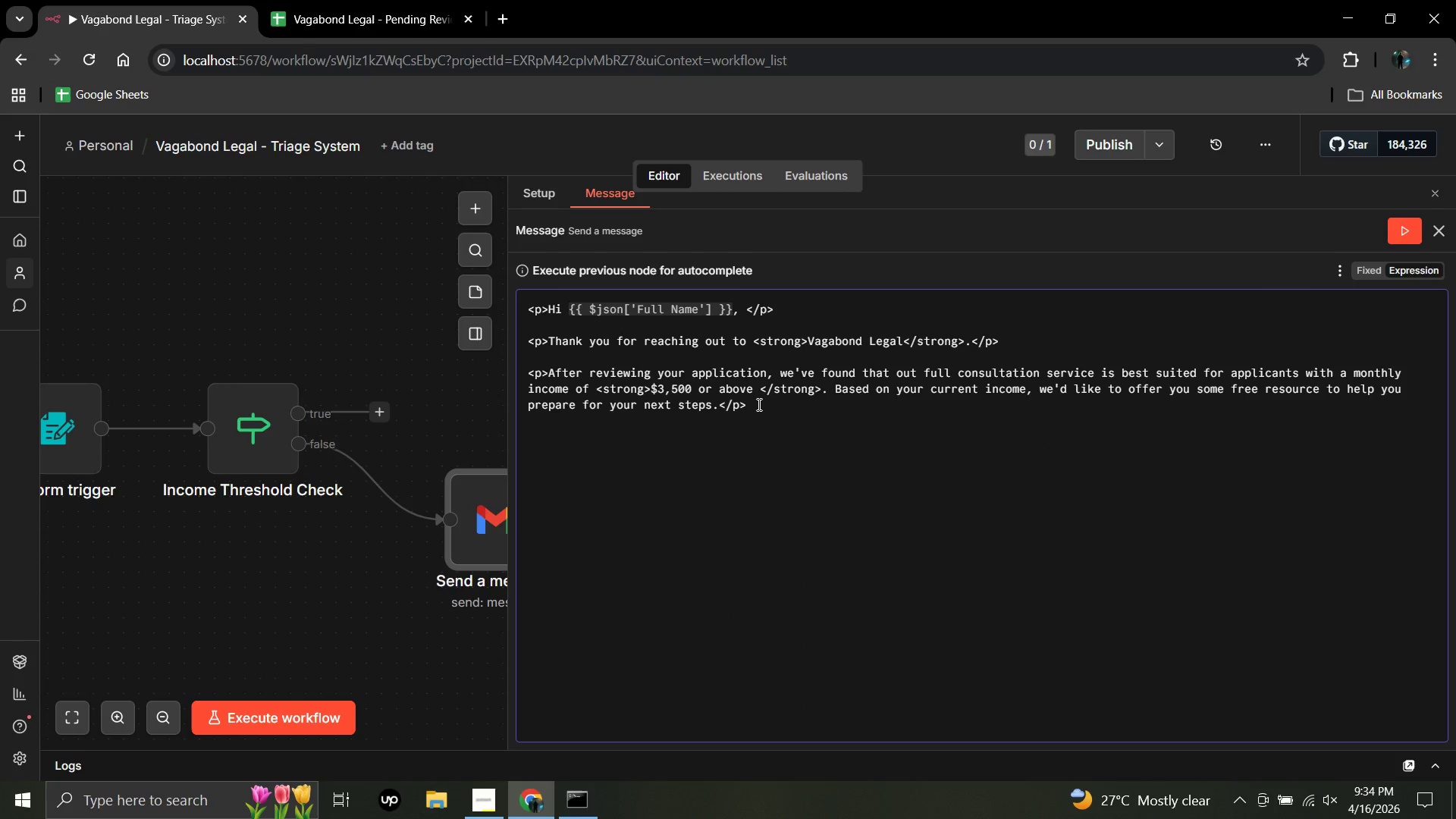 
key(Enter)
 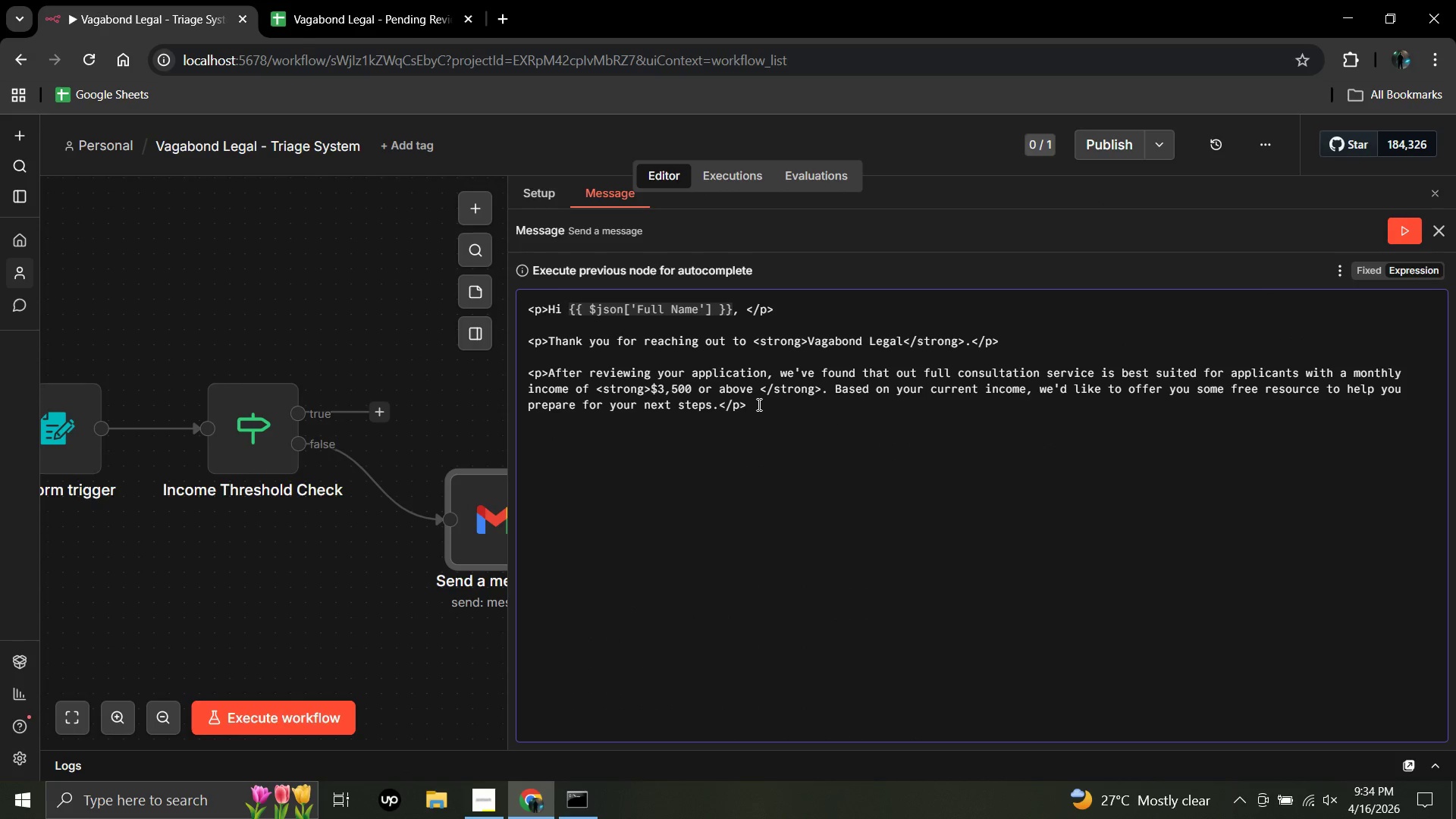 
wait(5.36)
 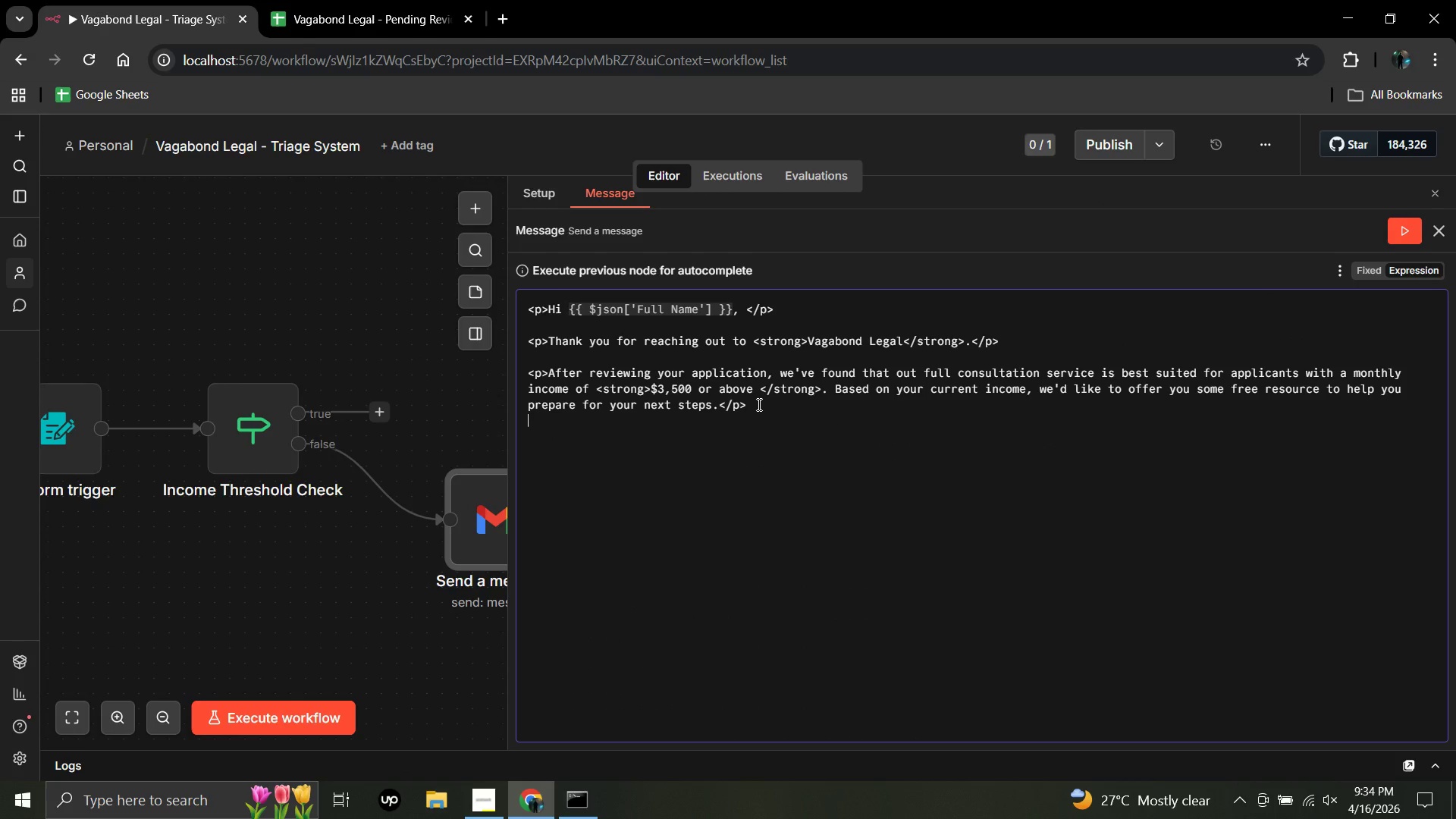 
key(Enter)
 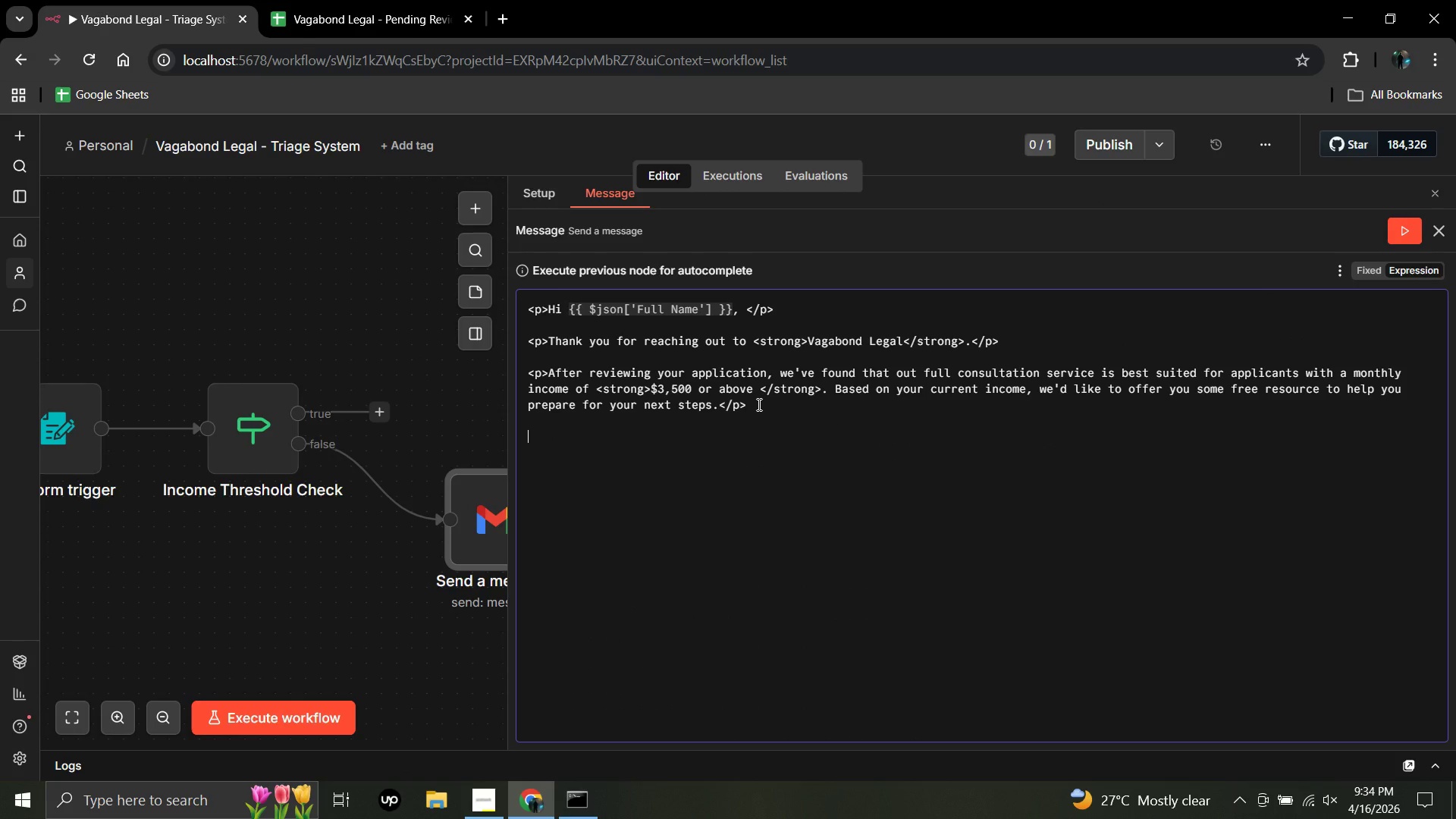 
key(Enter)
 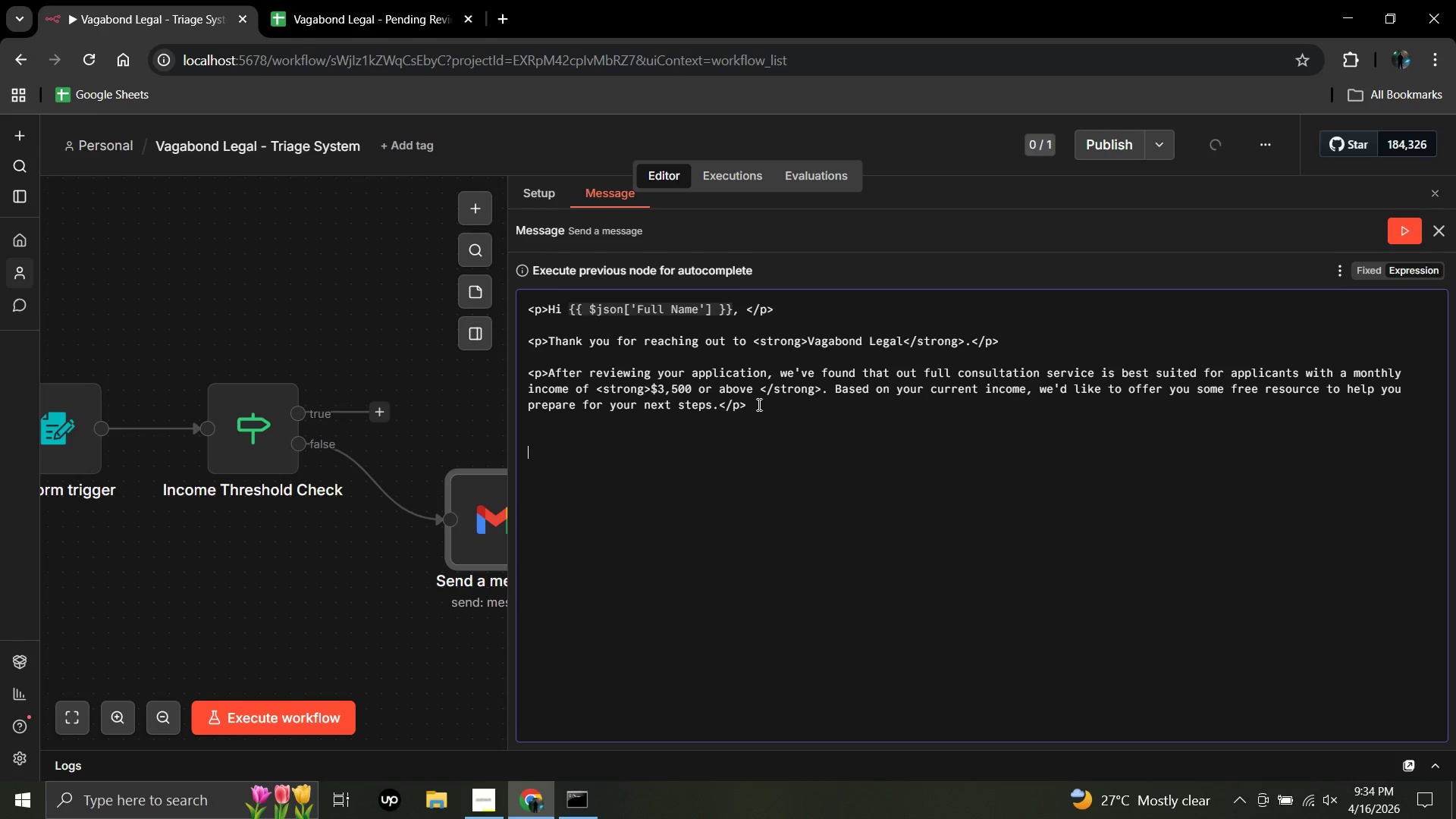 
key(Shift+Period)
 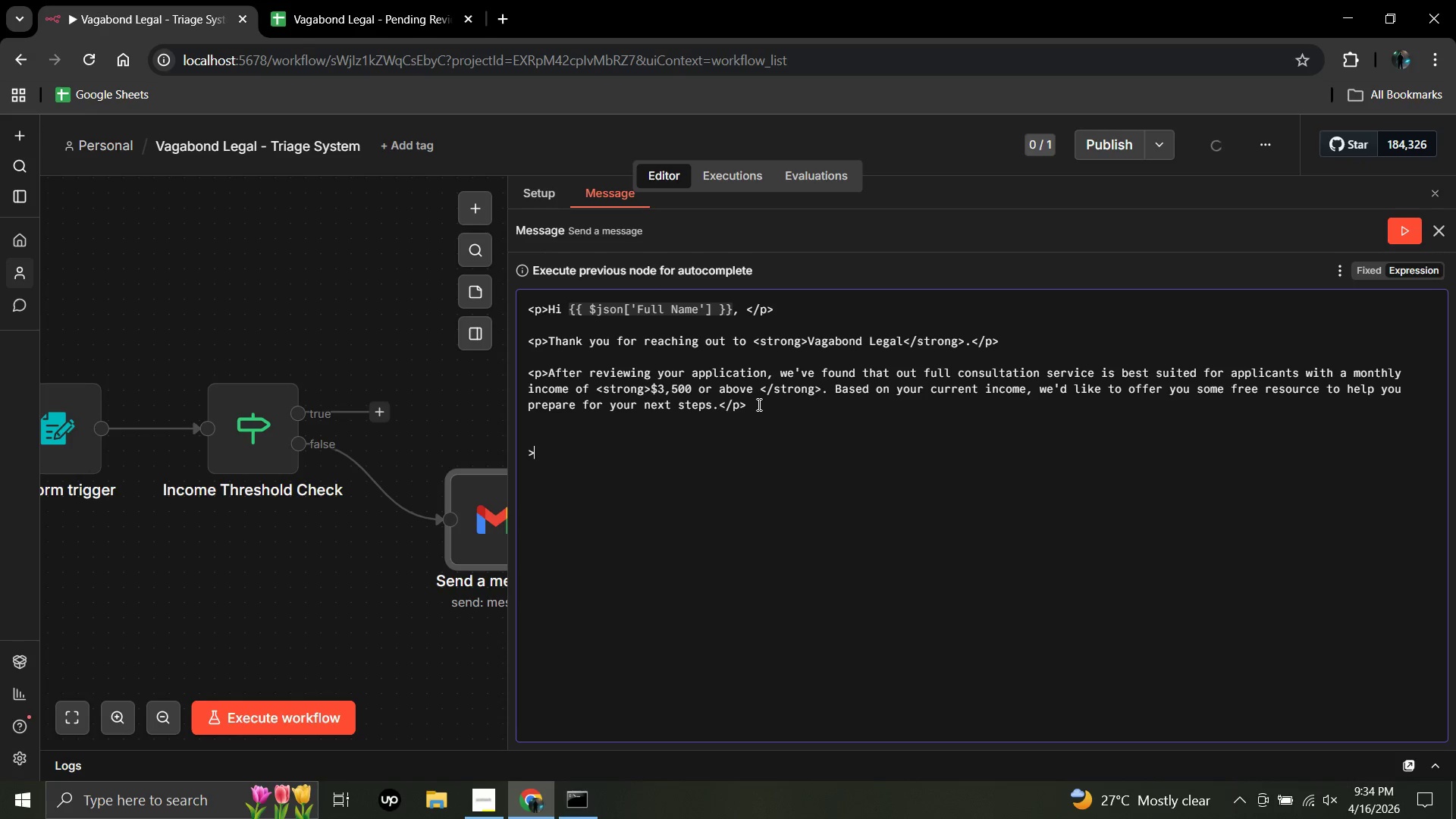 
key(Backspace)
 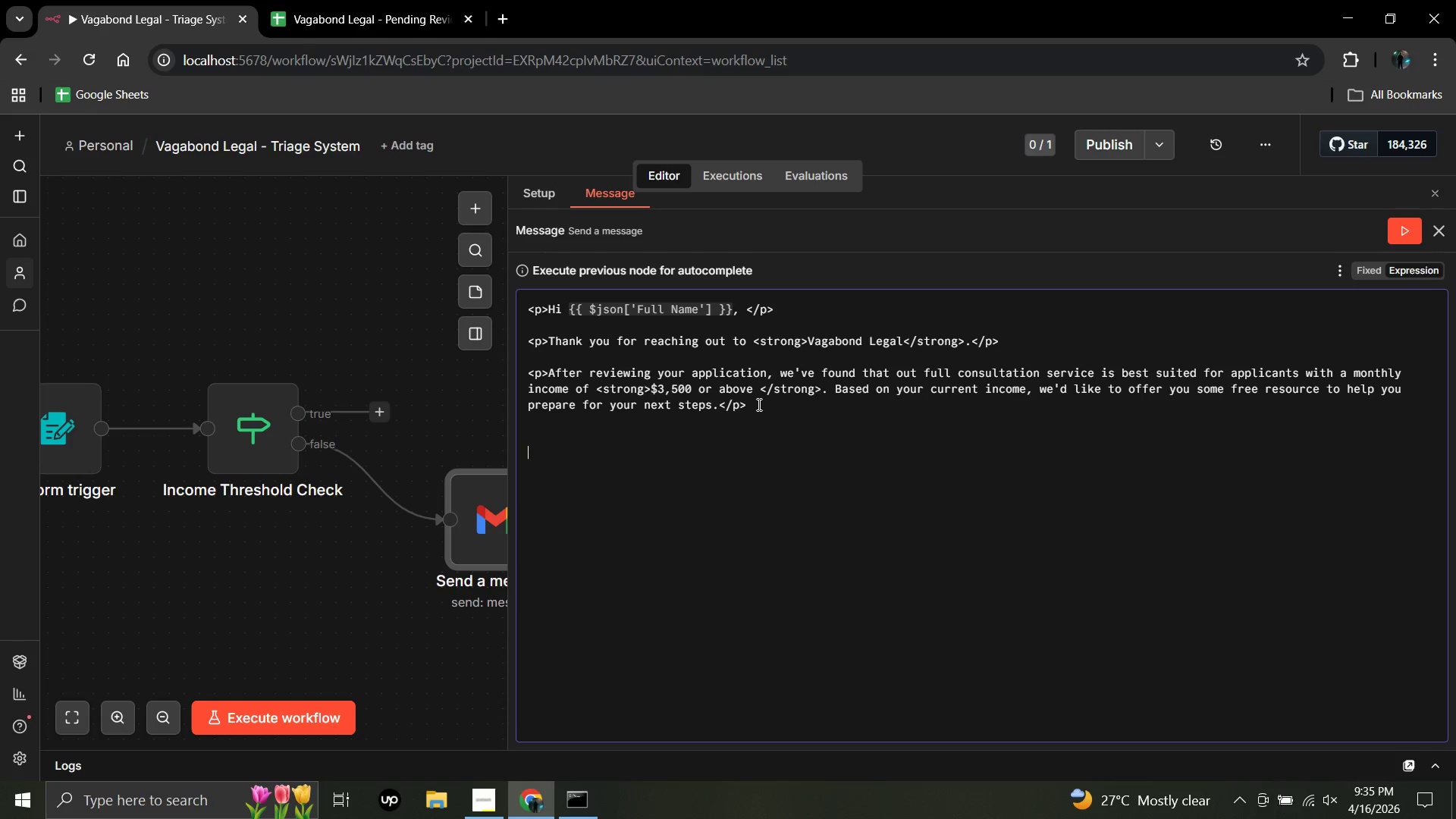 
type(<he)
key(Backspace)
type(3>)
 